 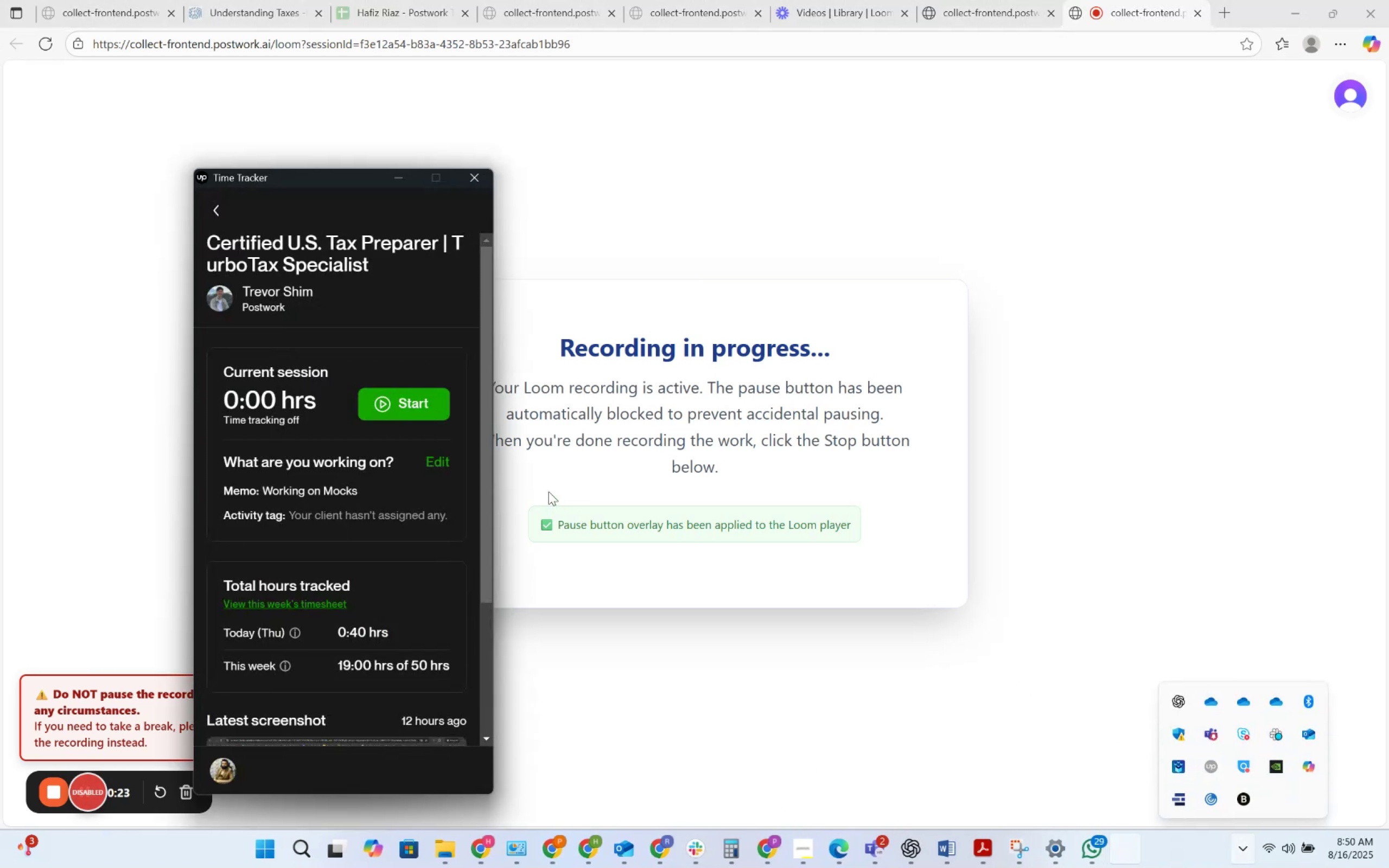 
left_click([476, 177])
 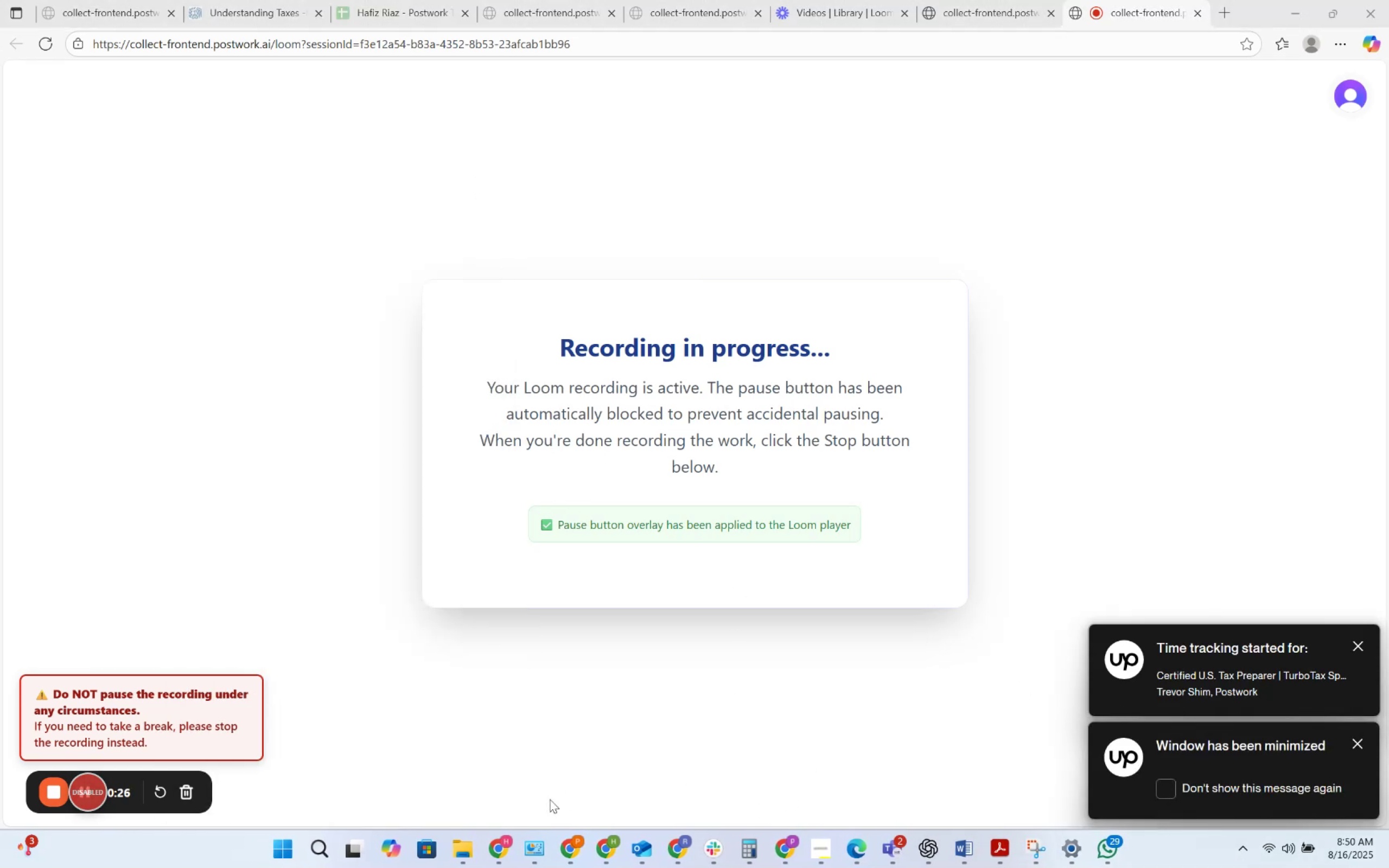 
left_click([511, 843])
 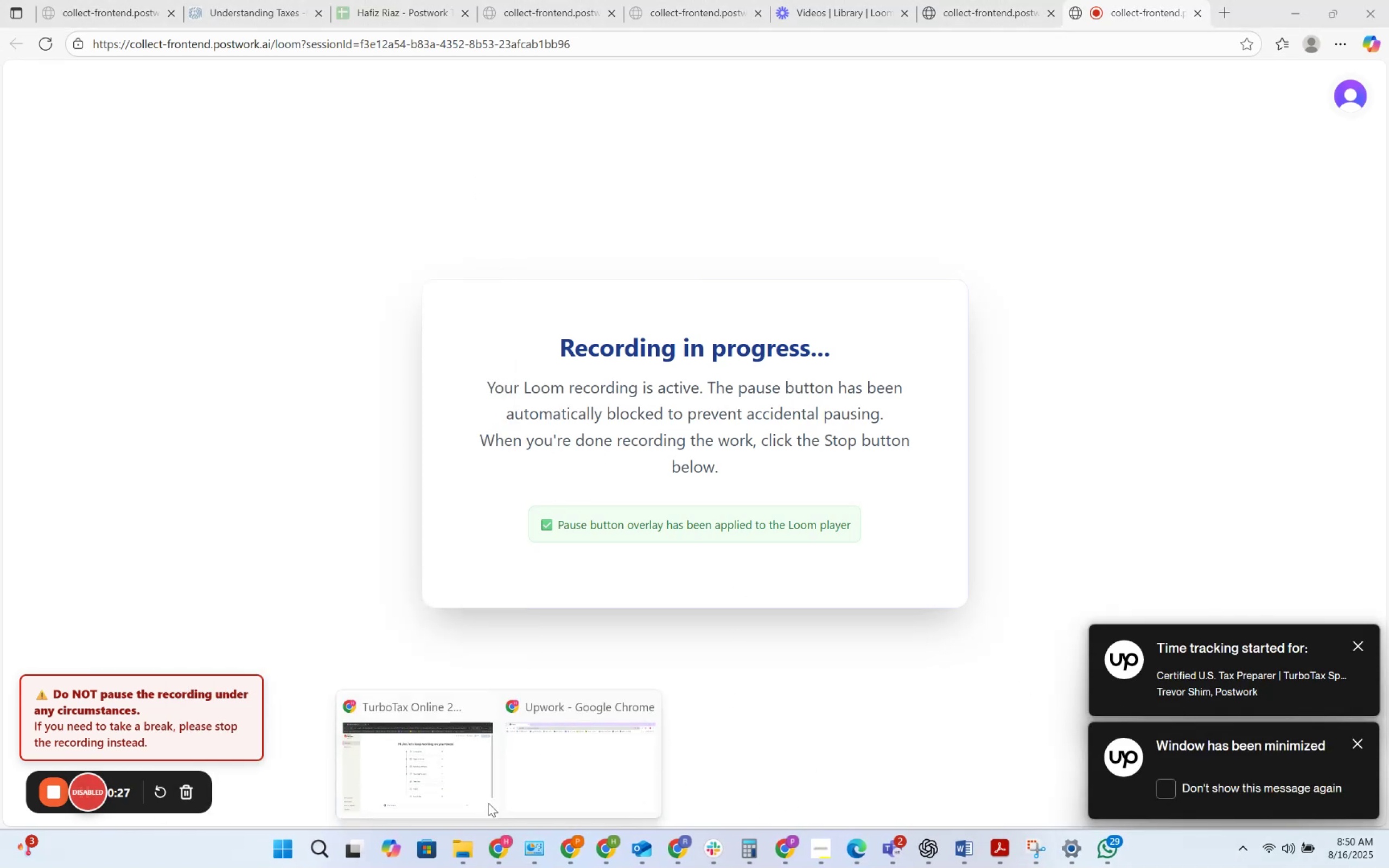 
left_click([463, 768])
 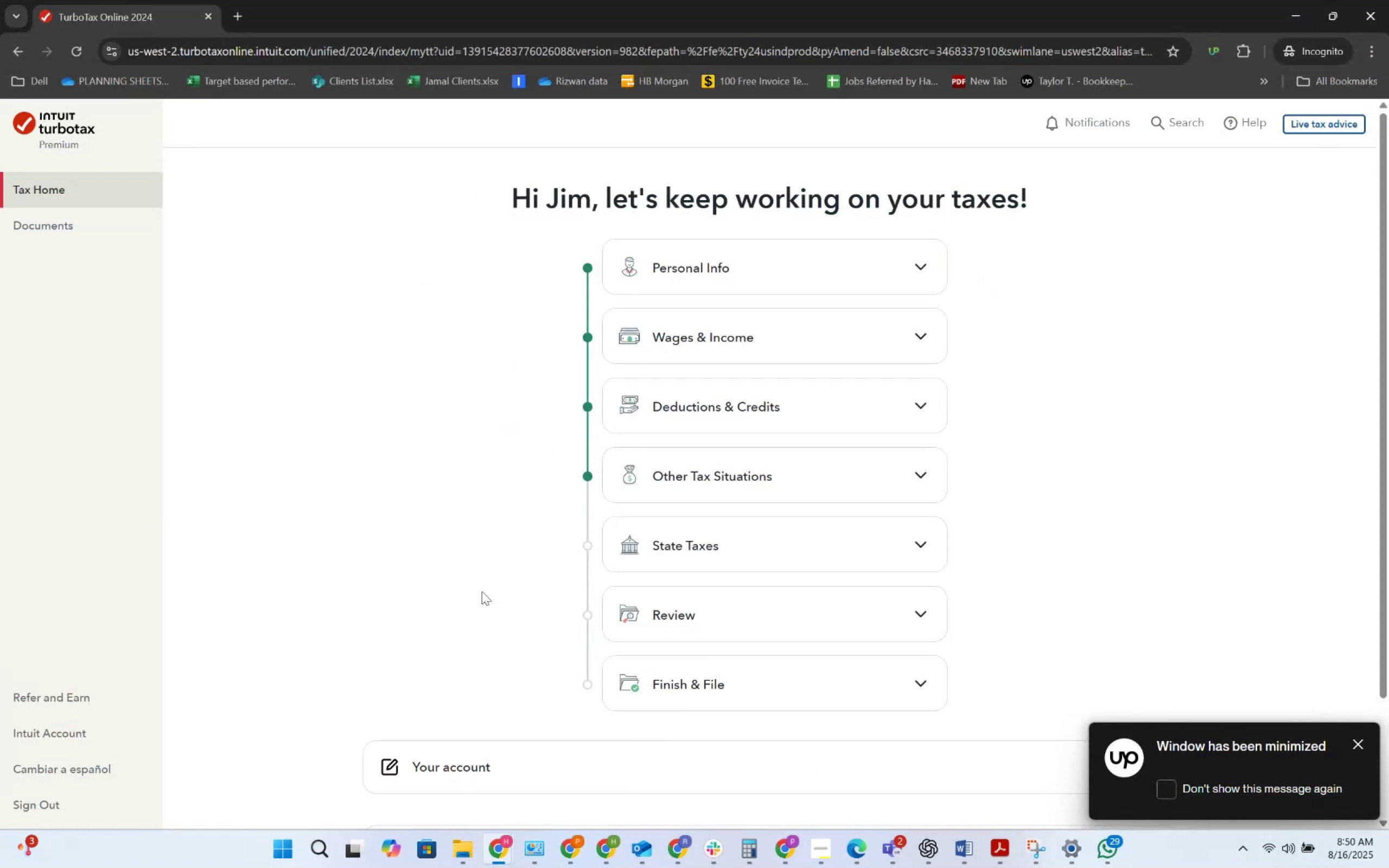 
scroll: coordinate [653, 681], scroll_direction: down, amount: 8.0
 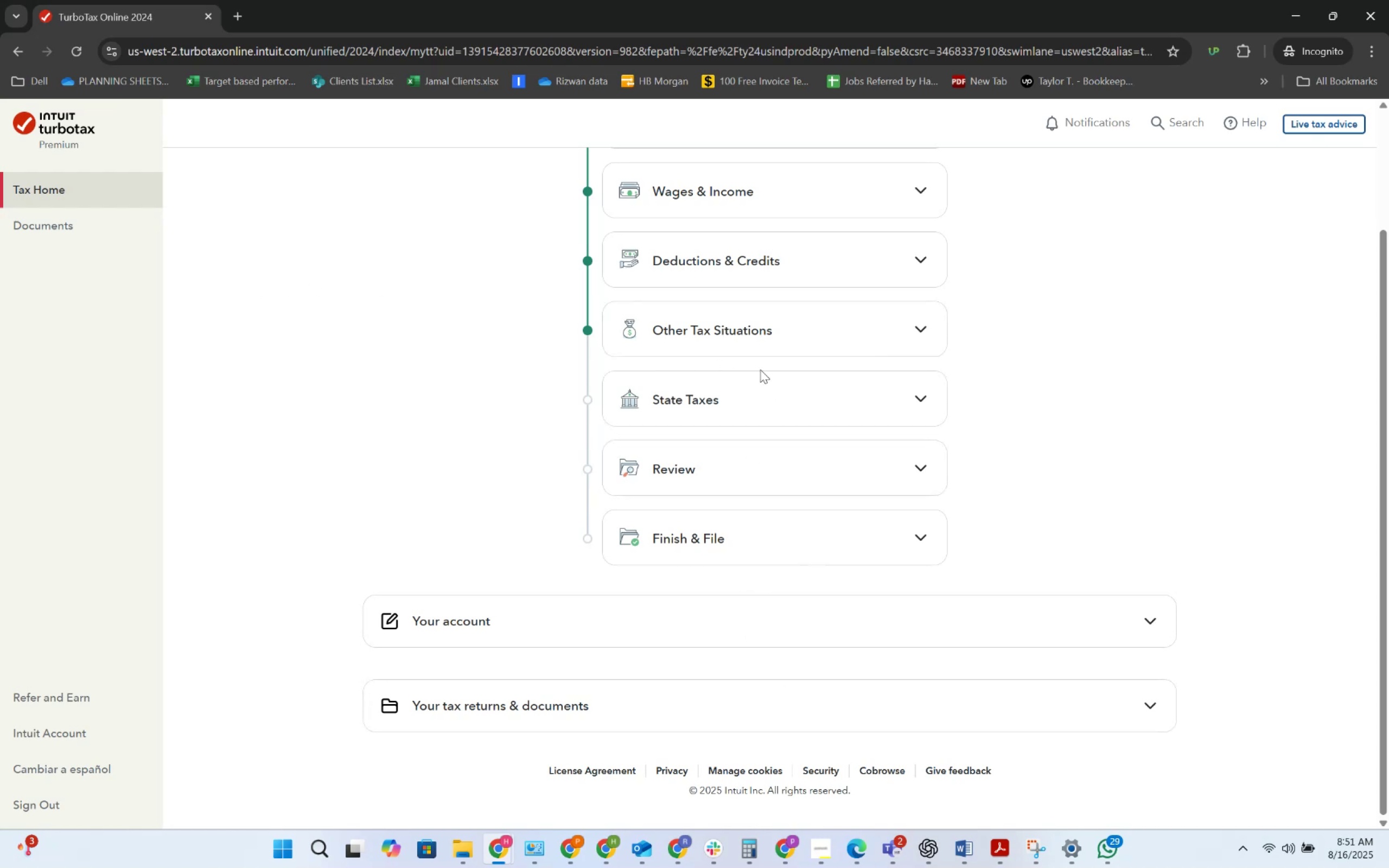 
left_click([801, 319])
 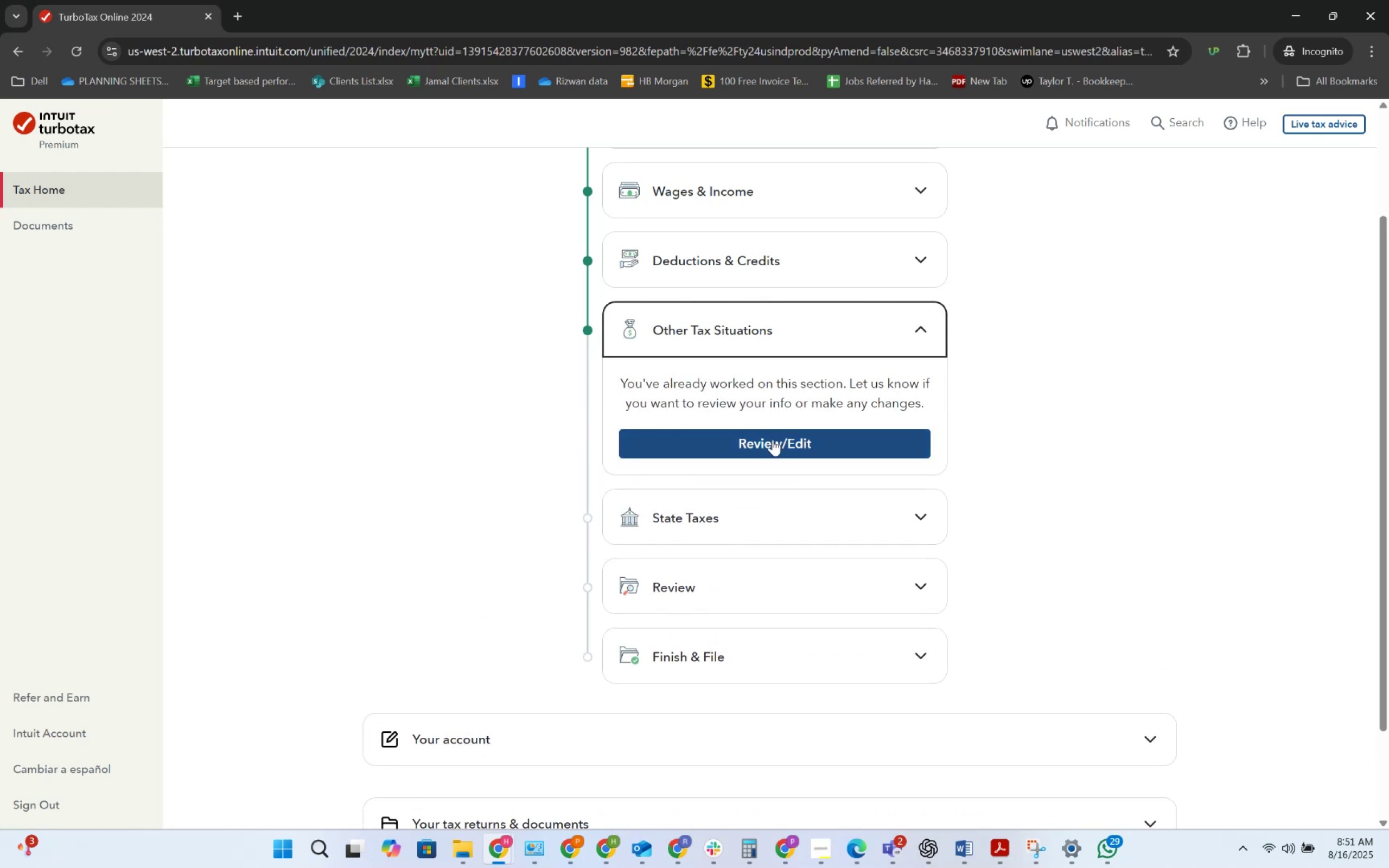 
left_click([541, 401])
 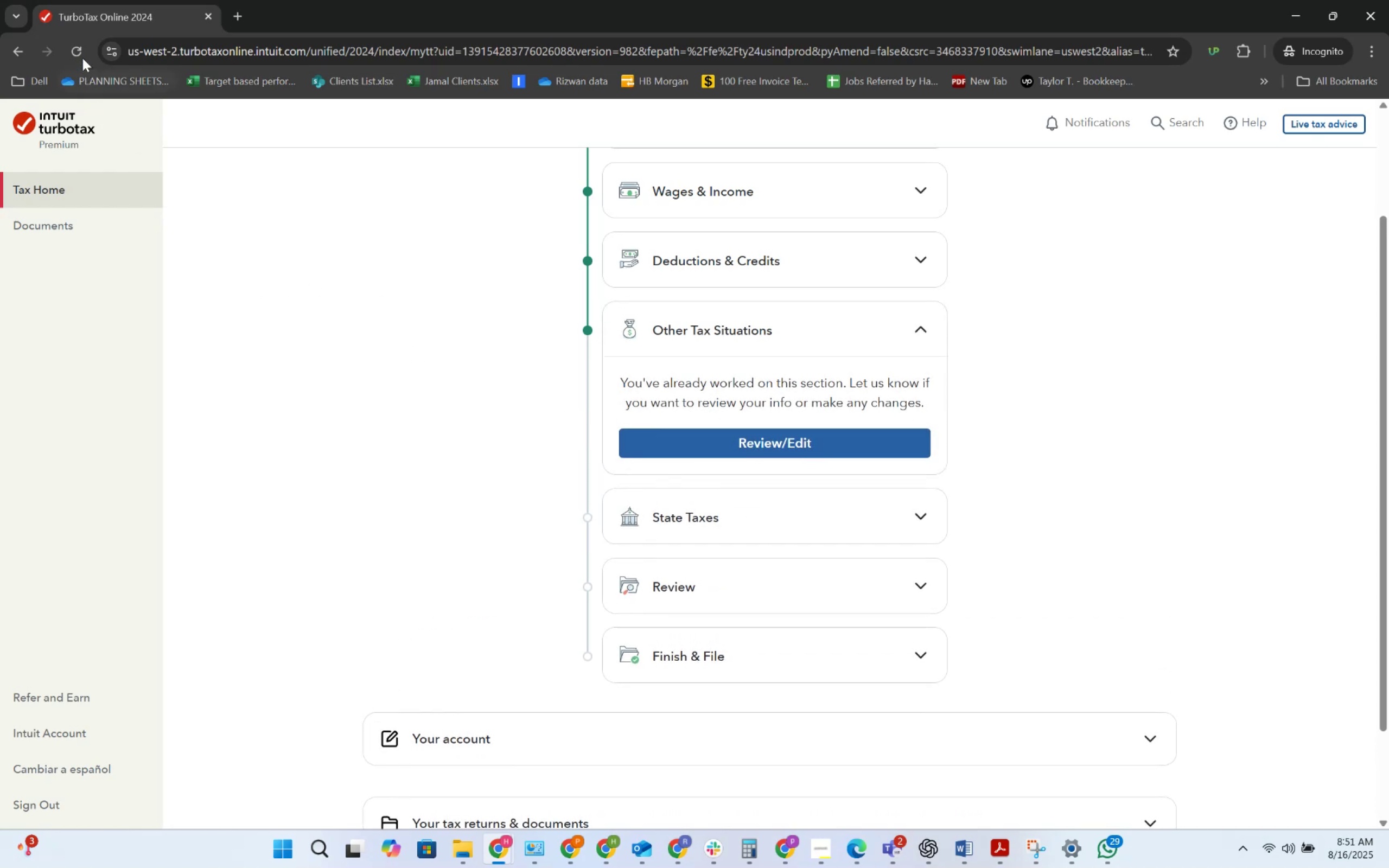 
left_click([83, 50])
 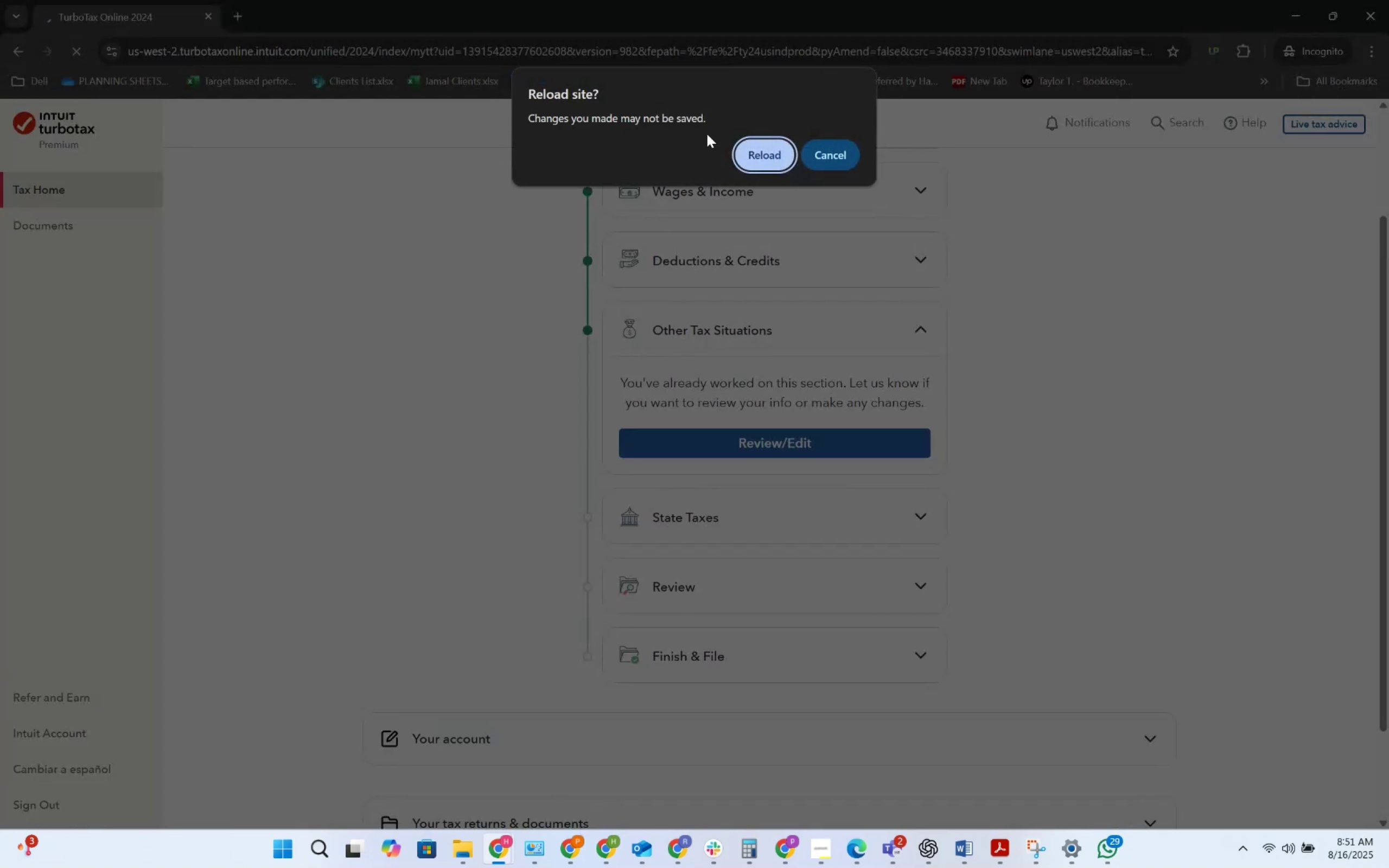 
left_click([755, 145])
 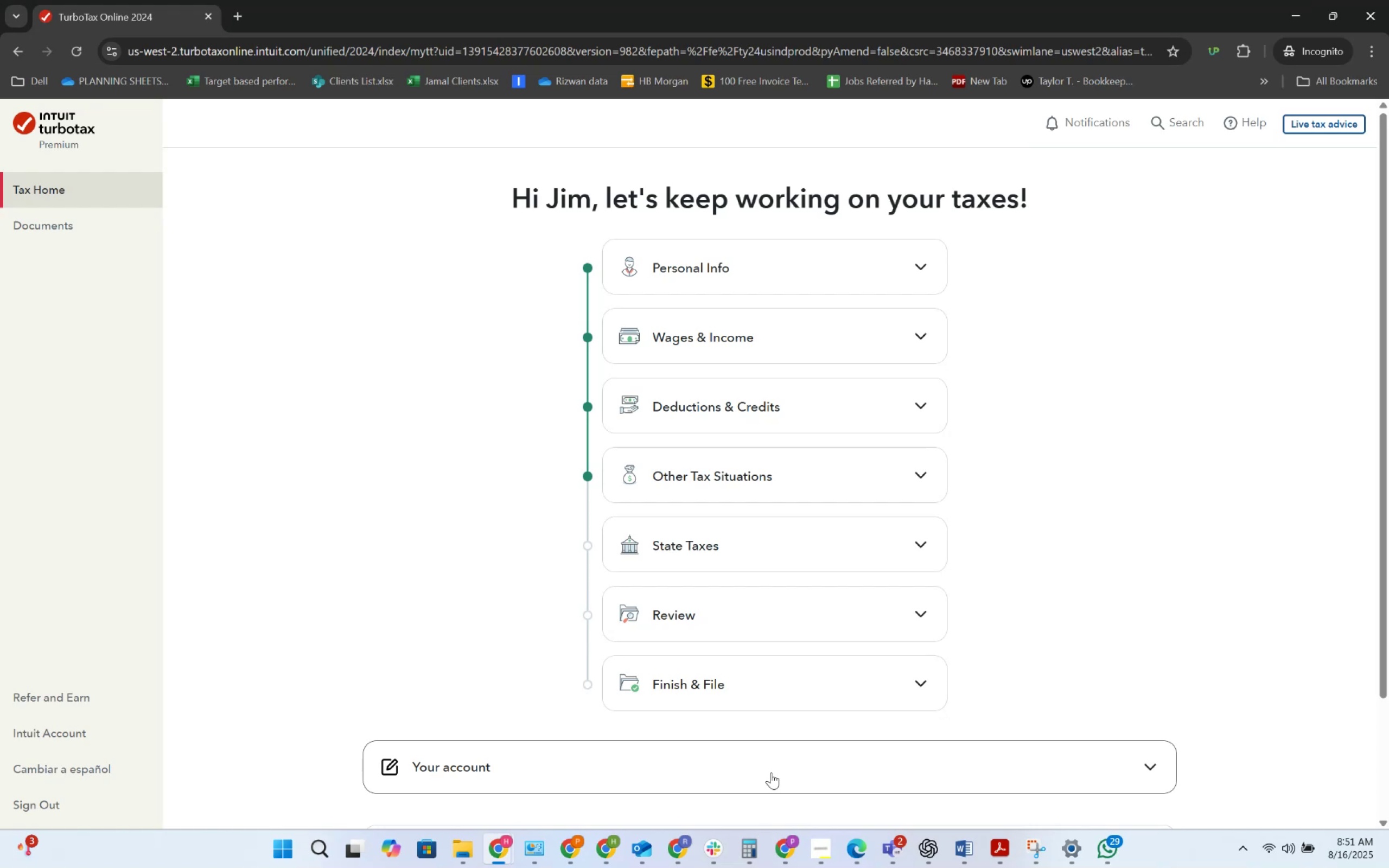 
wait(46.56)
 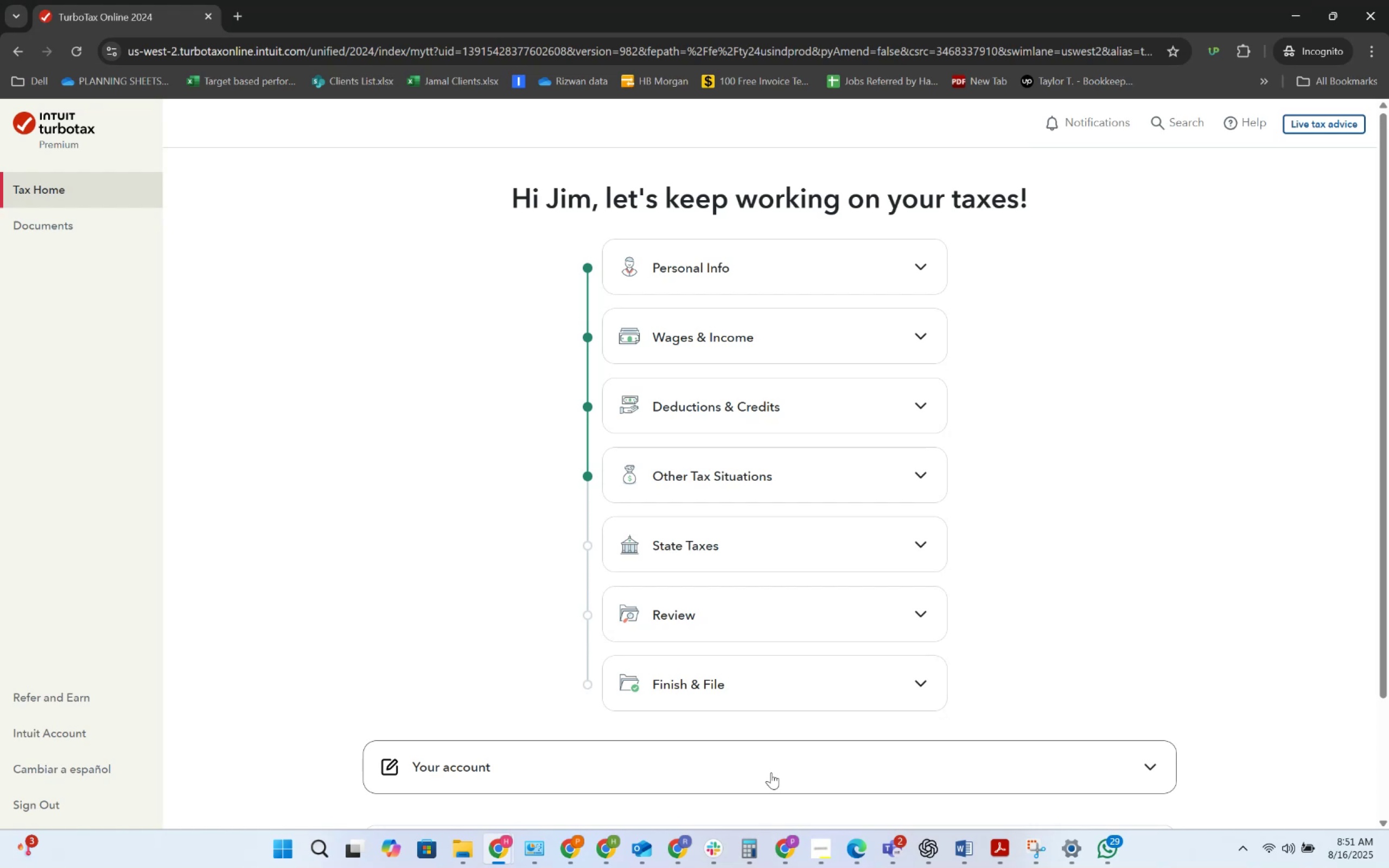 
scroll: coordinate [877, 532], scroll_direction: down, amount: 2.0
 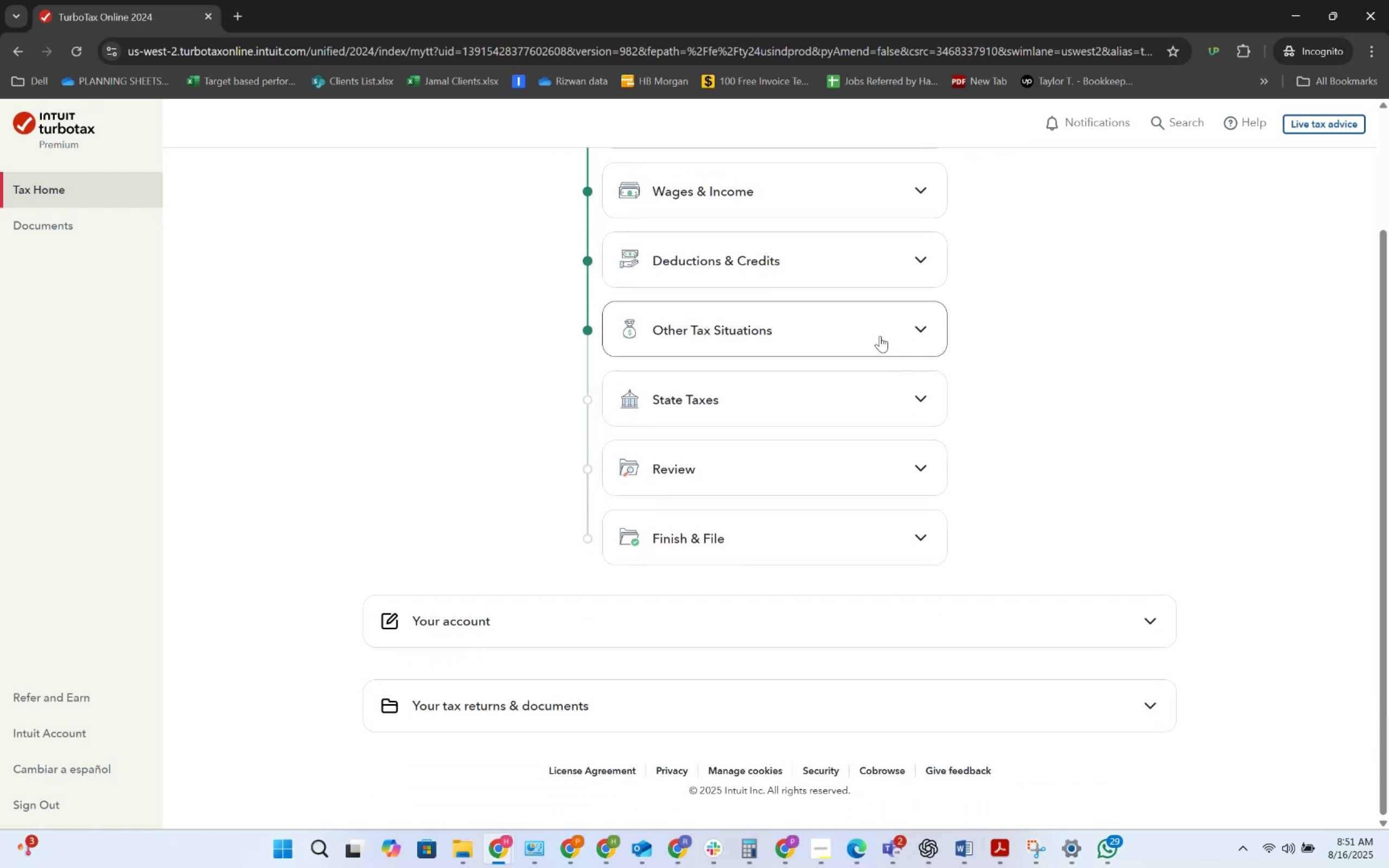 
left_click([880, 334])
 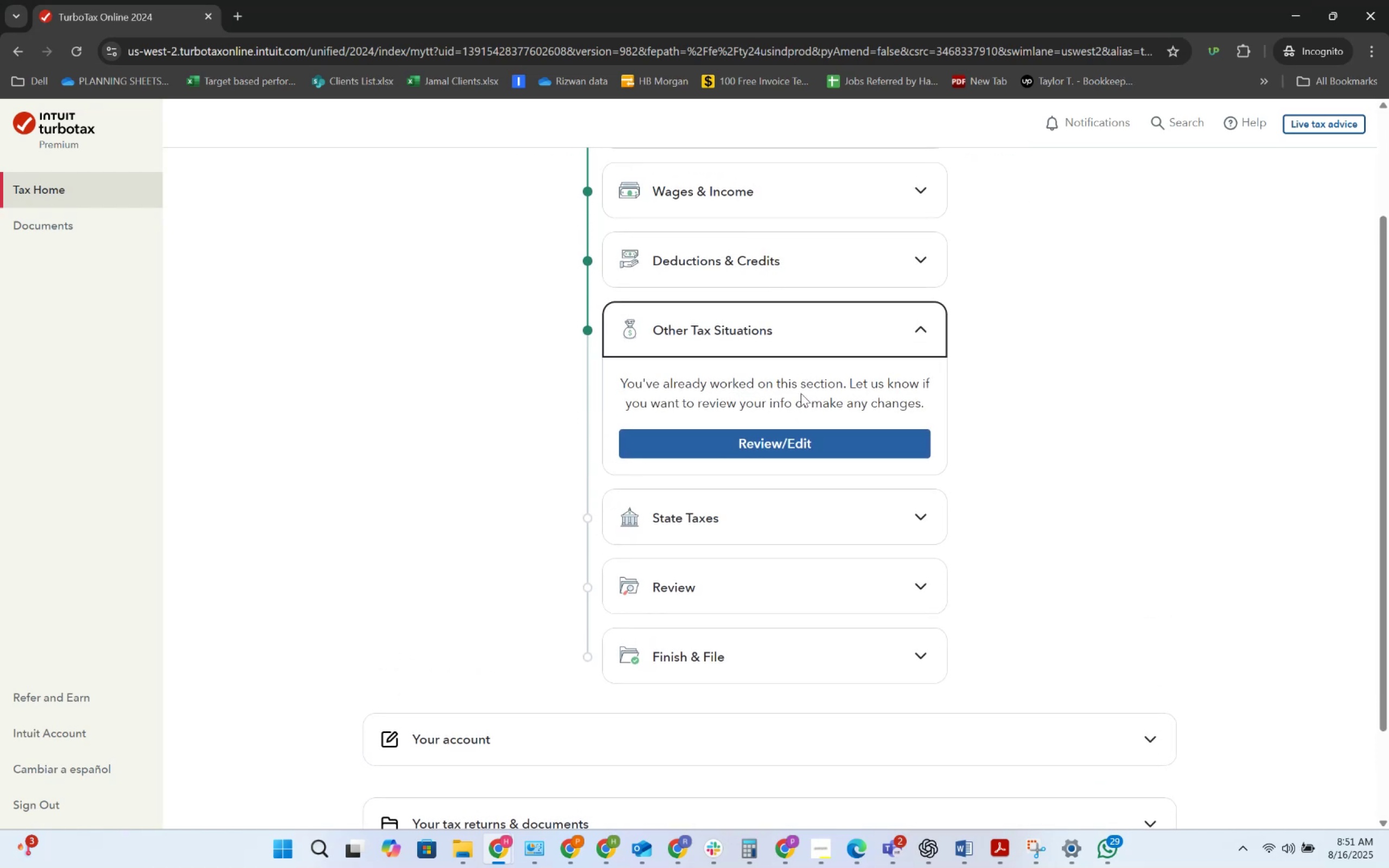 
left_click([811, 429])
 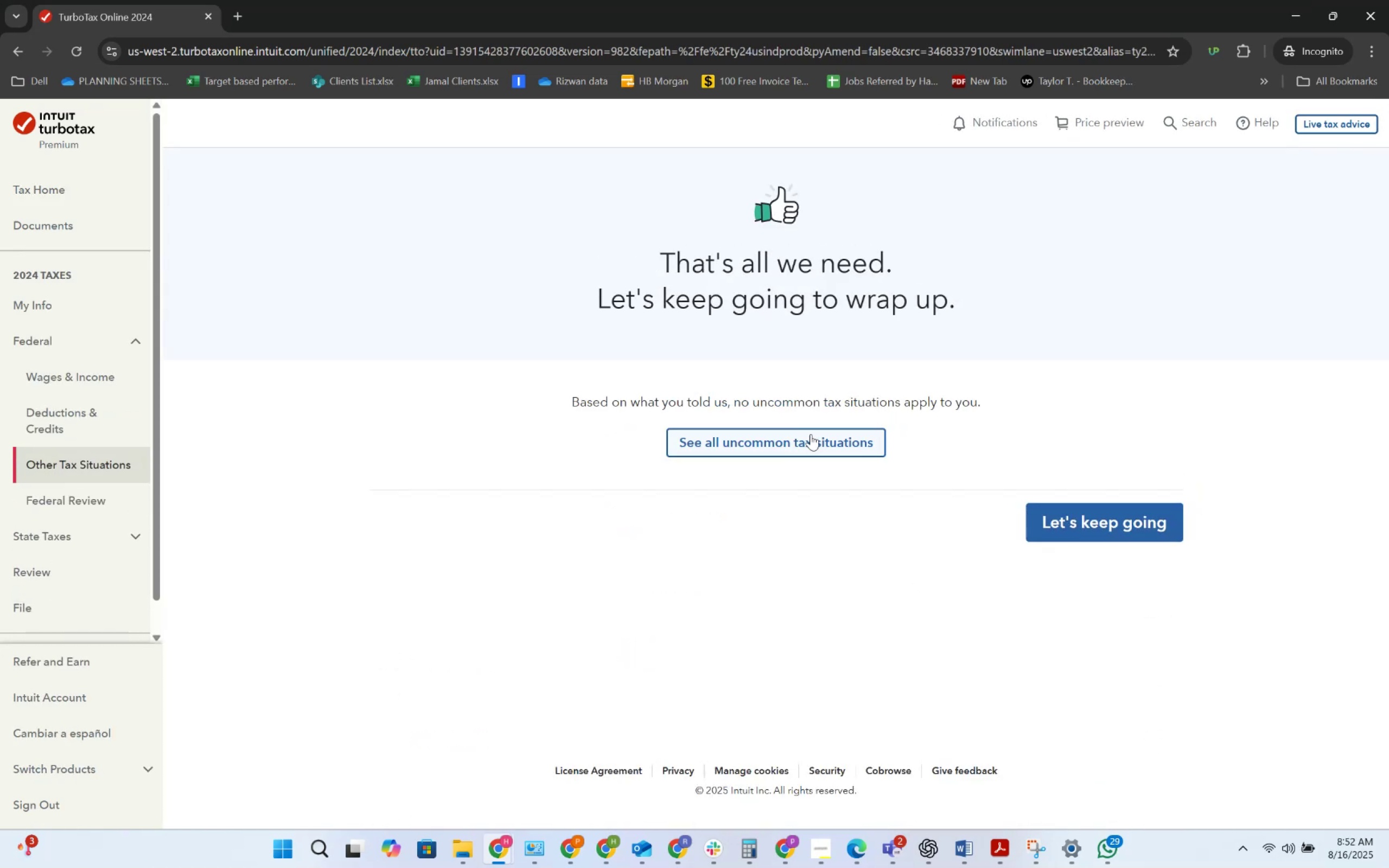 
left_click([1080, 531])
 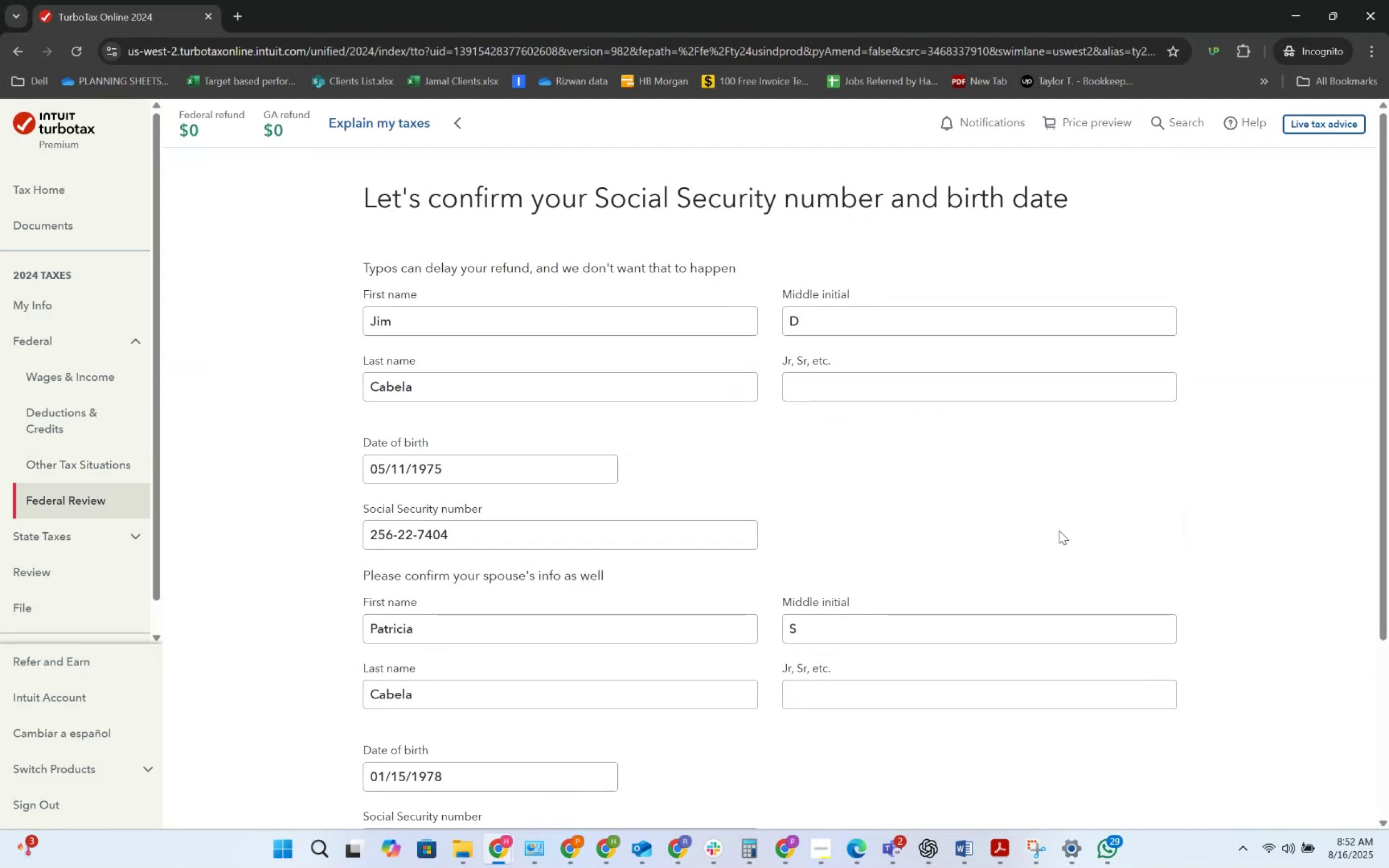 
scroll: coordinate [651, 521], scroll_direction: down, amount: 5.0
 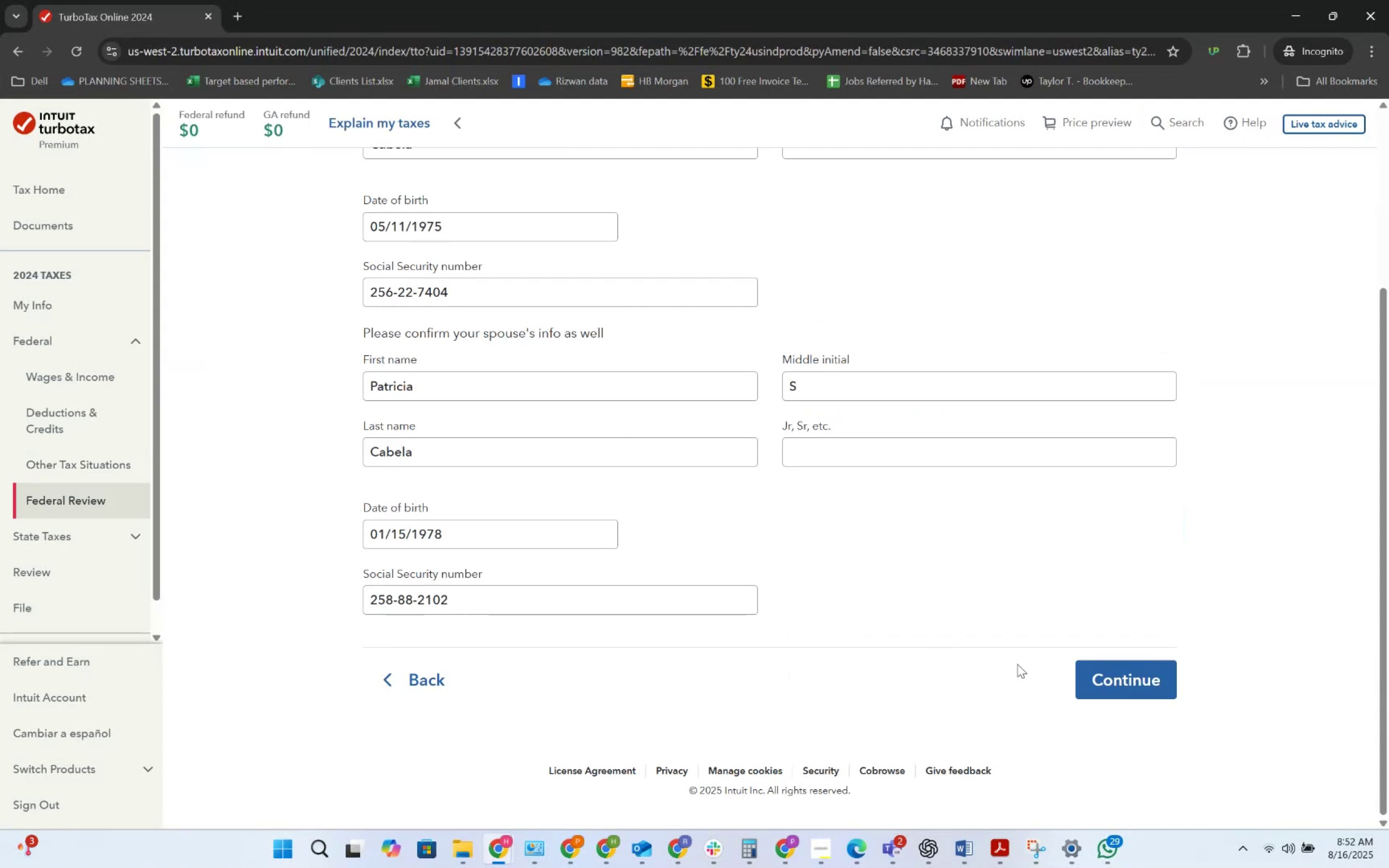 
left_click([1111, 672])
 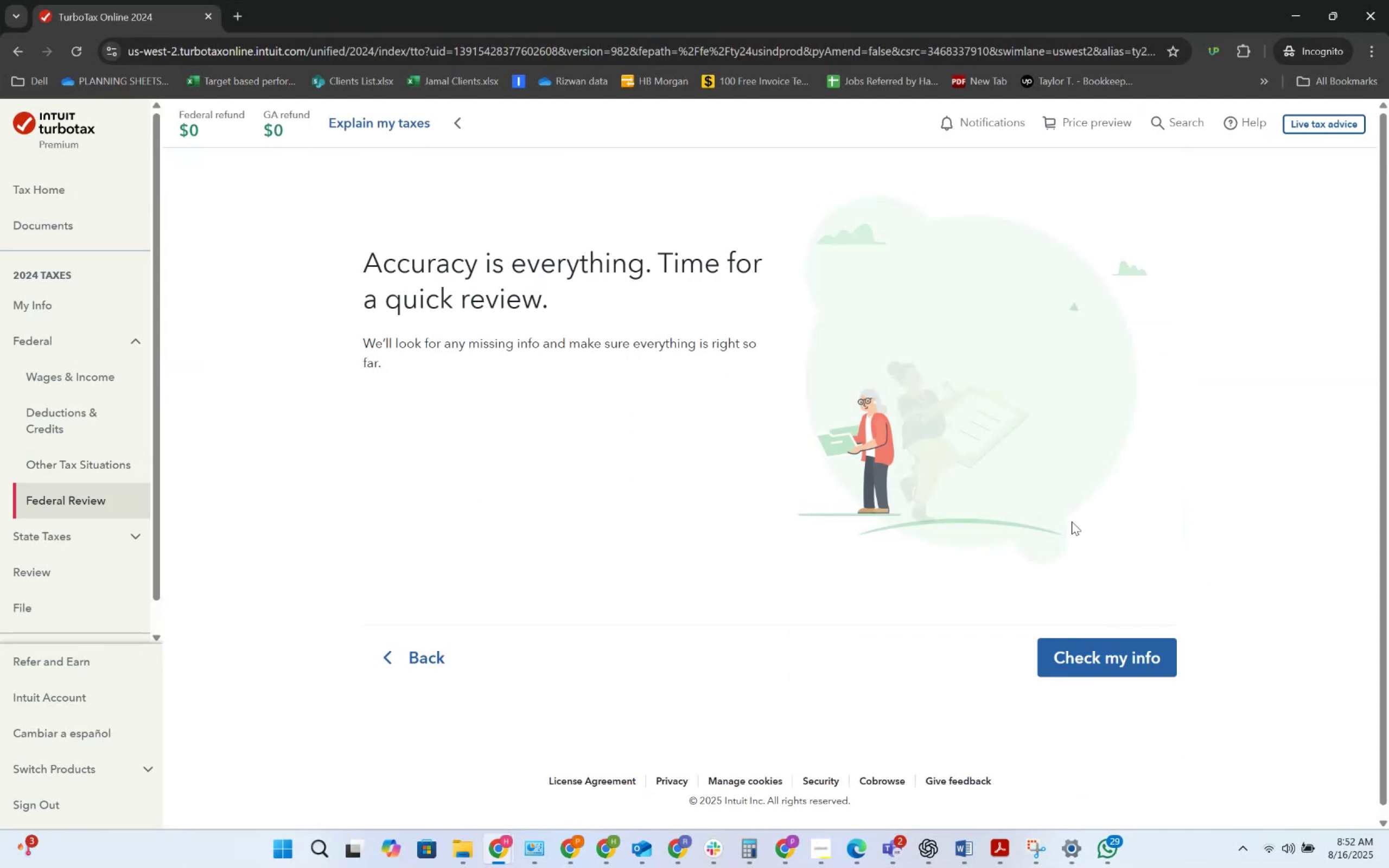 
left_click([1069, 641])
 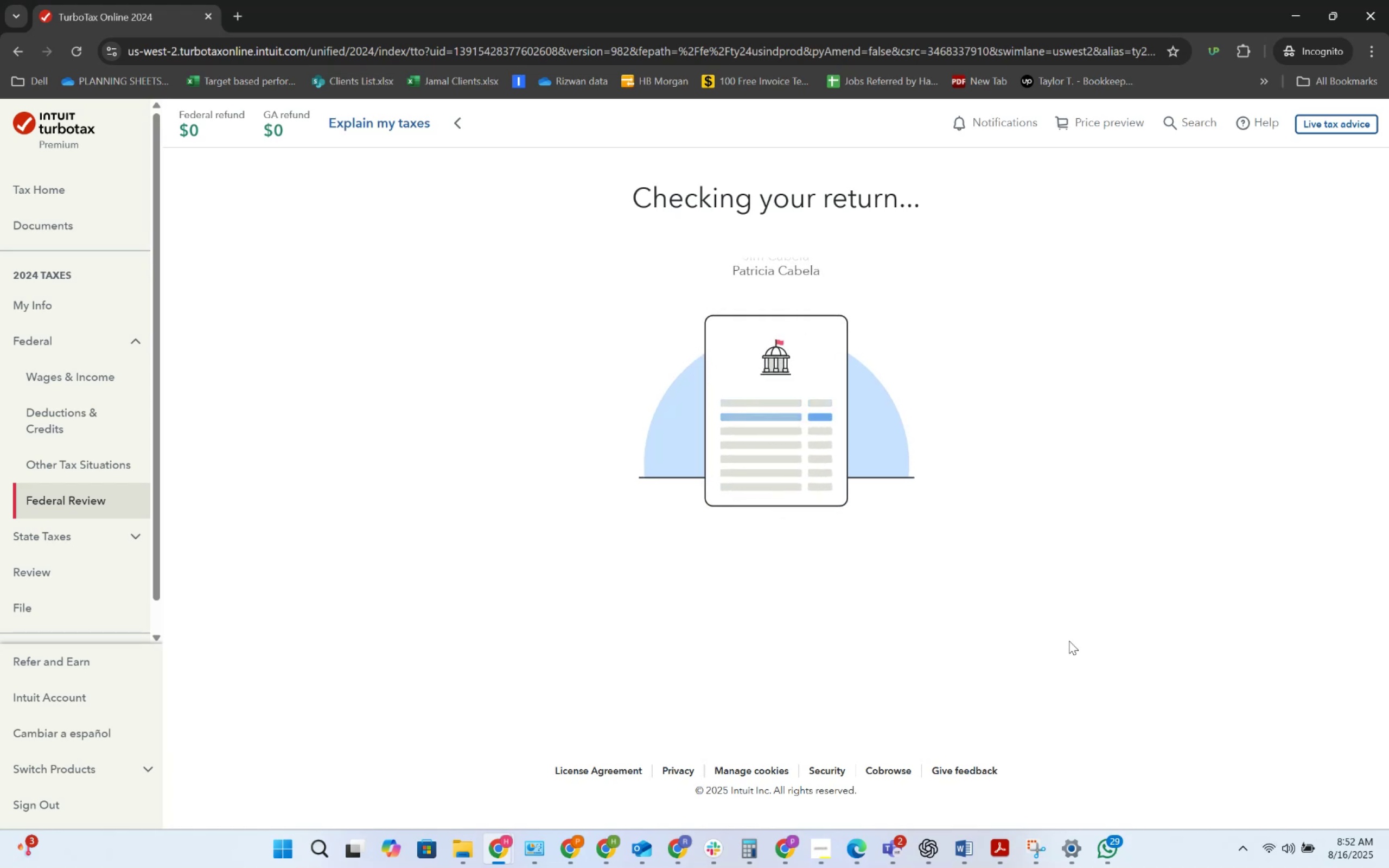 
wait(8.31)
 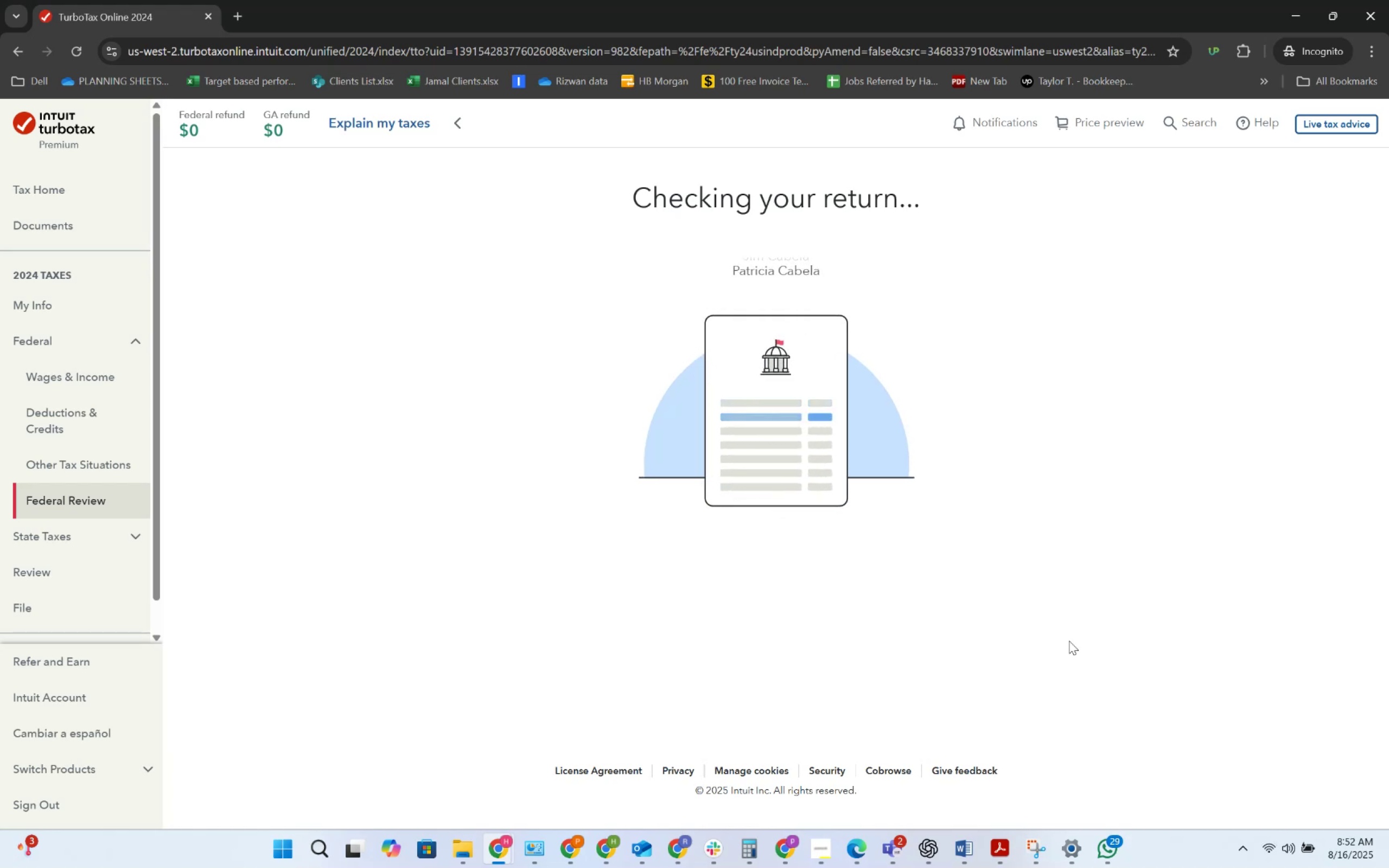 
left_click([1113, 567])
 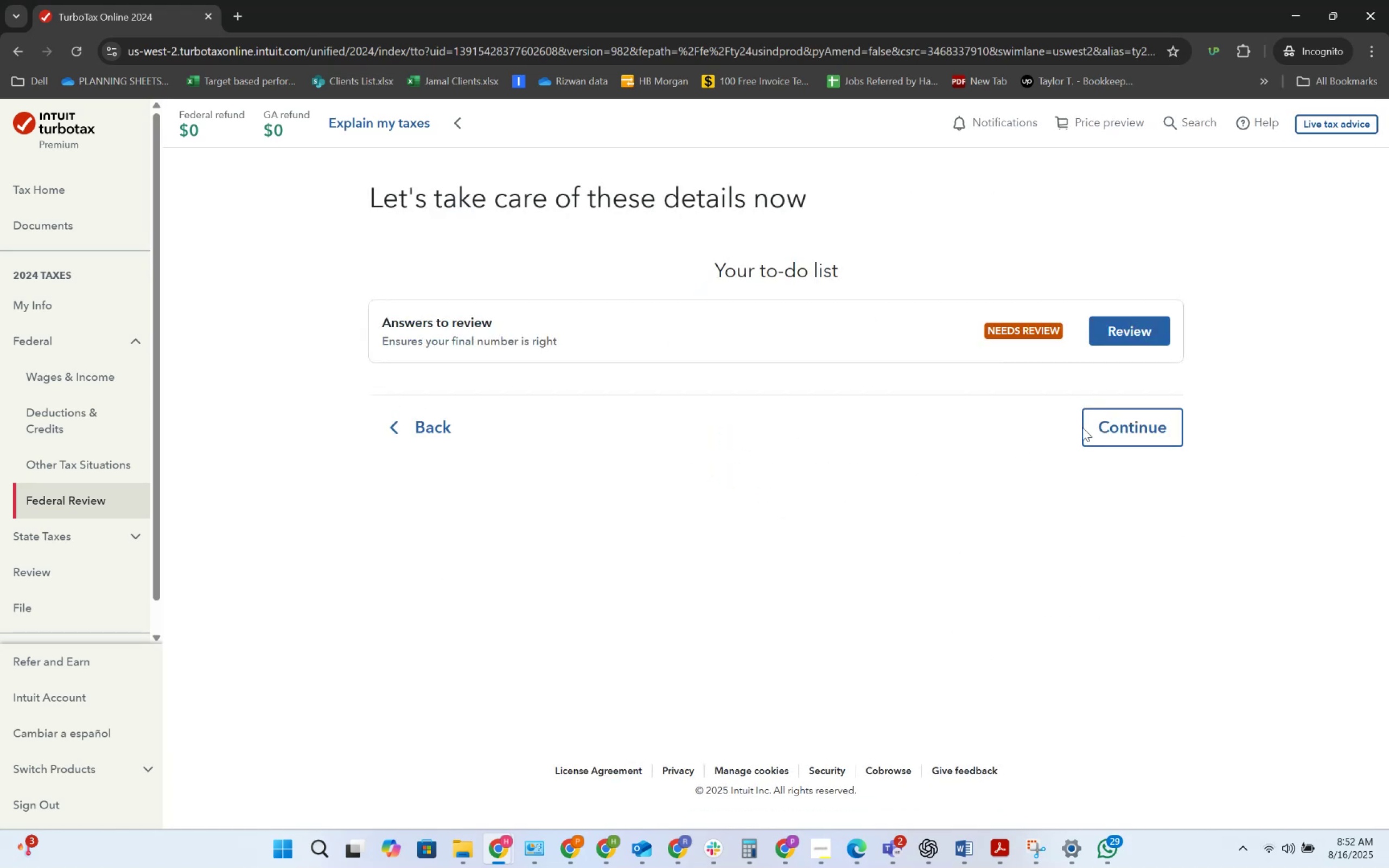 
left_click([1138, 331])
 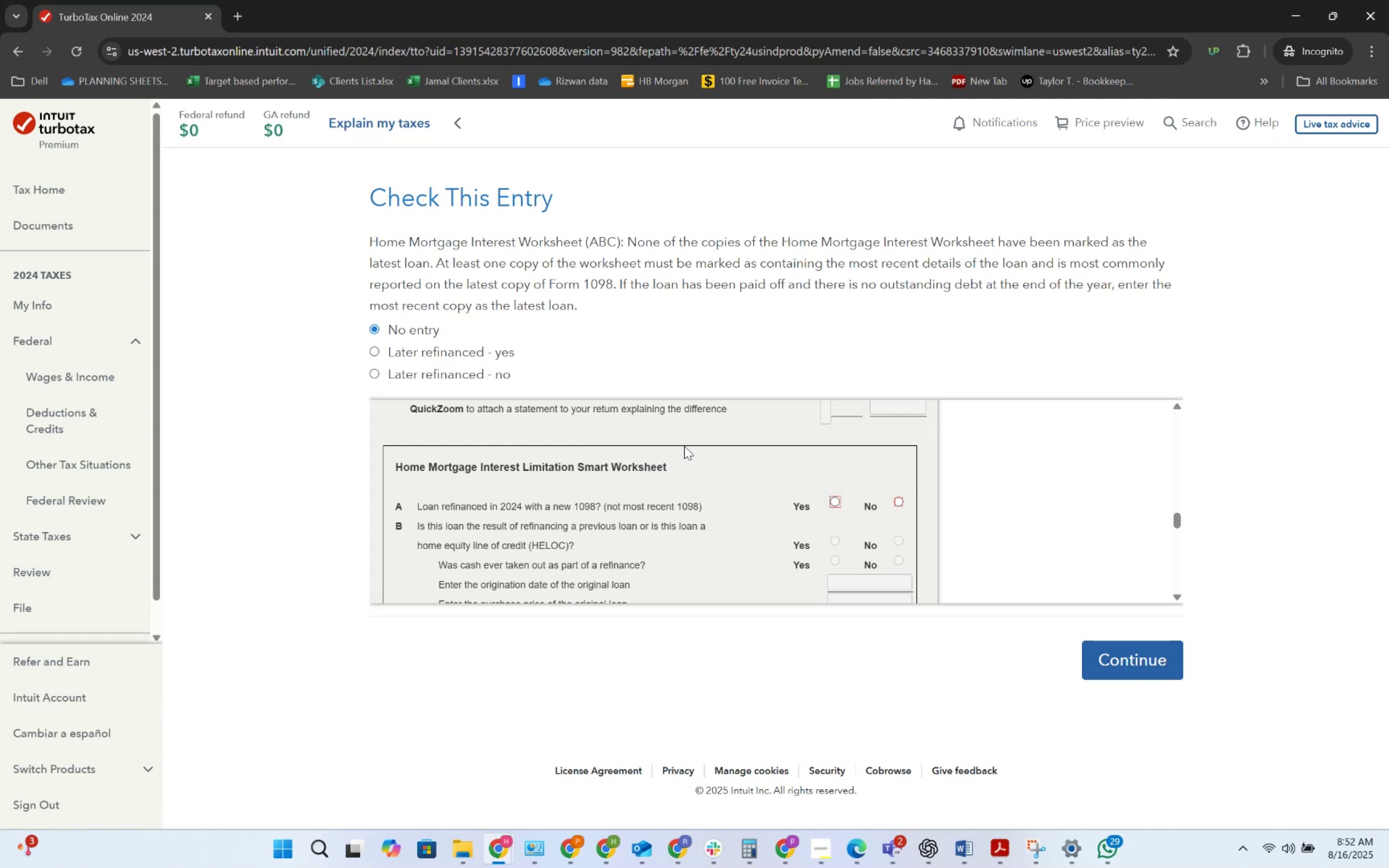 
wait(21.76)
 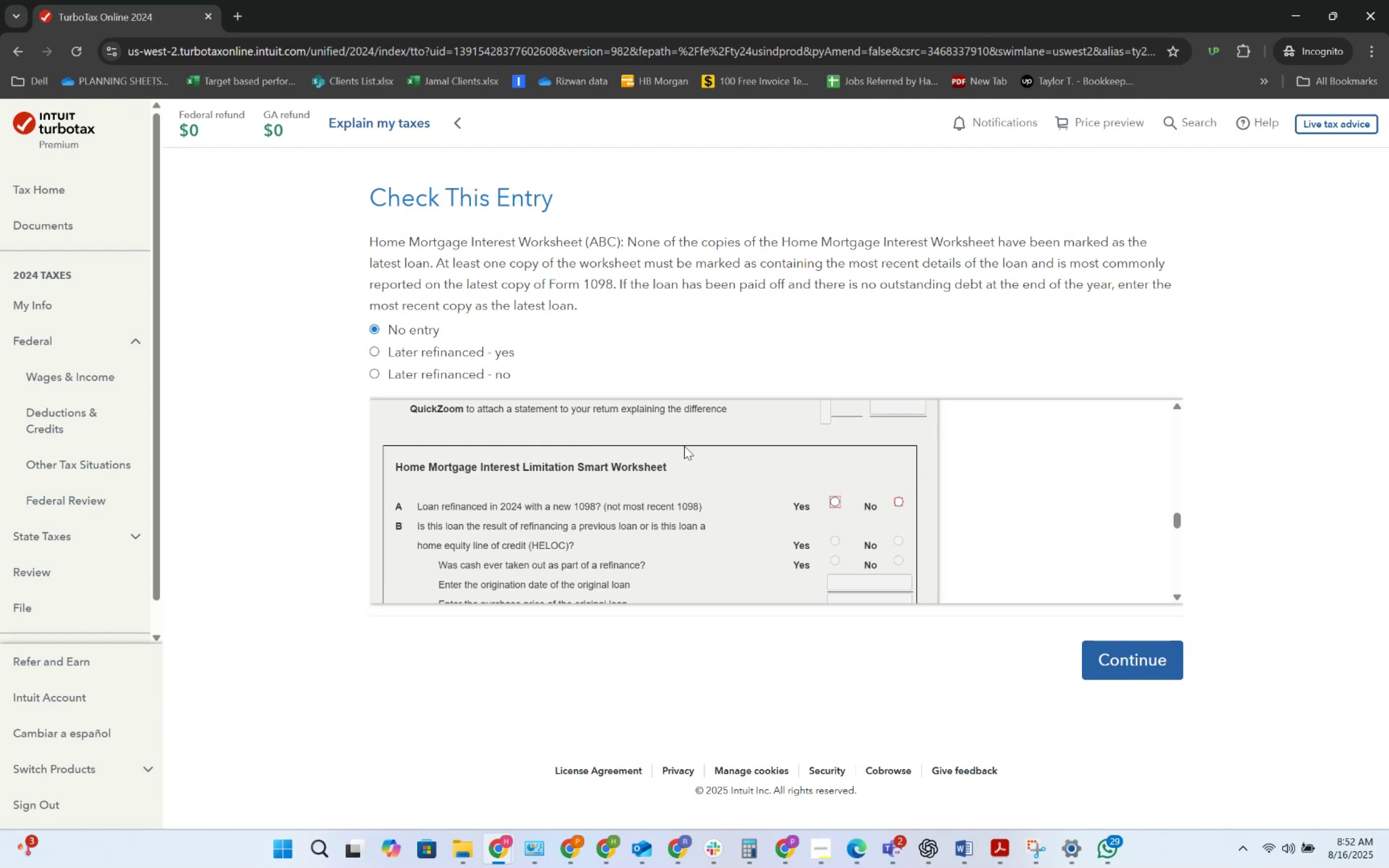 
left_click([720, 846])
 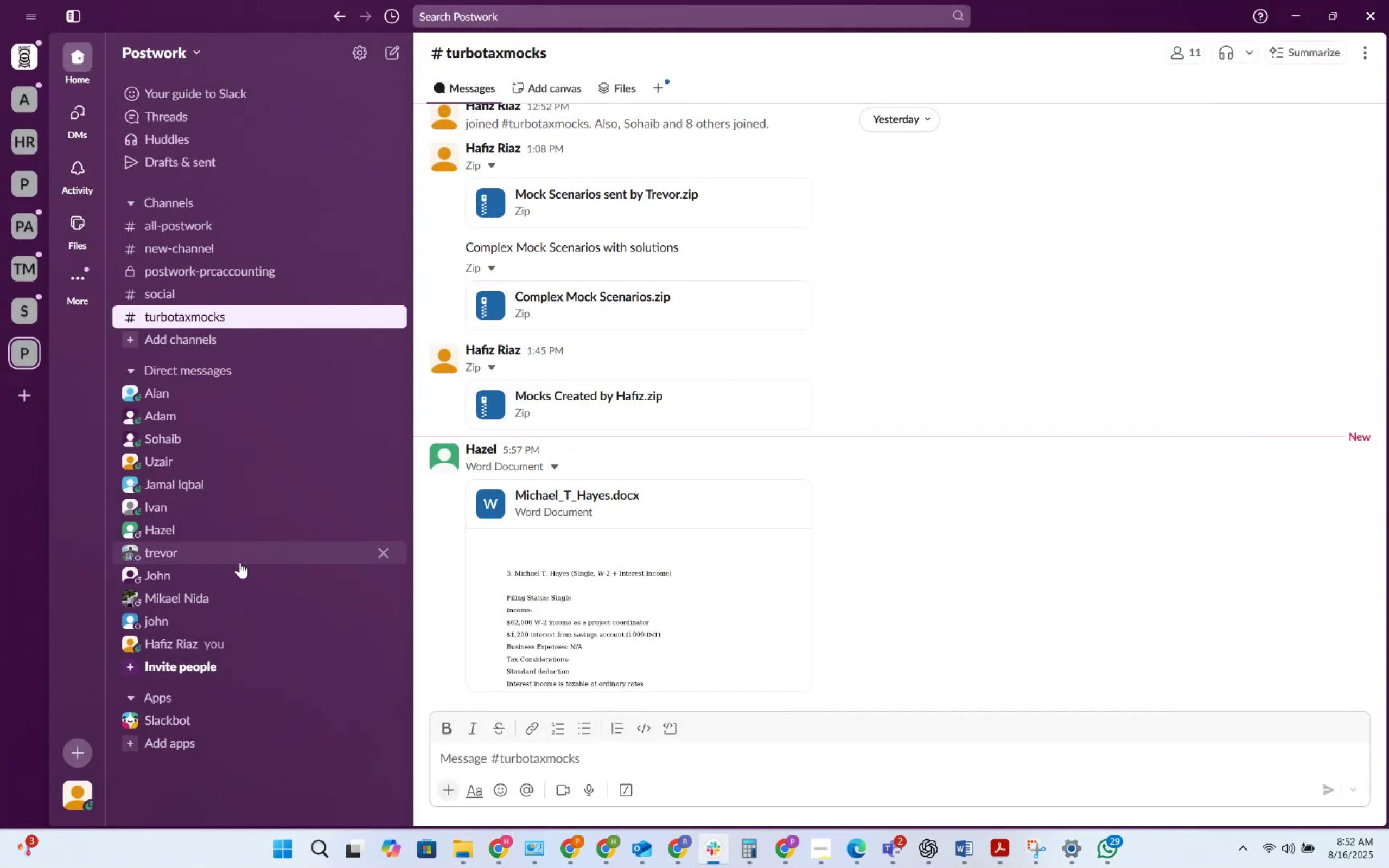 
left_click([234, 563])
 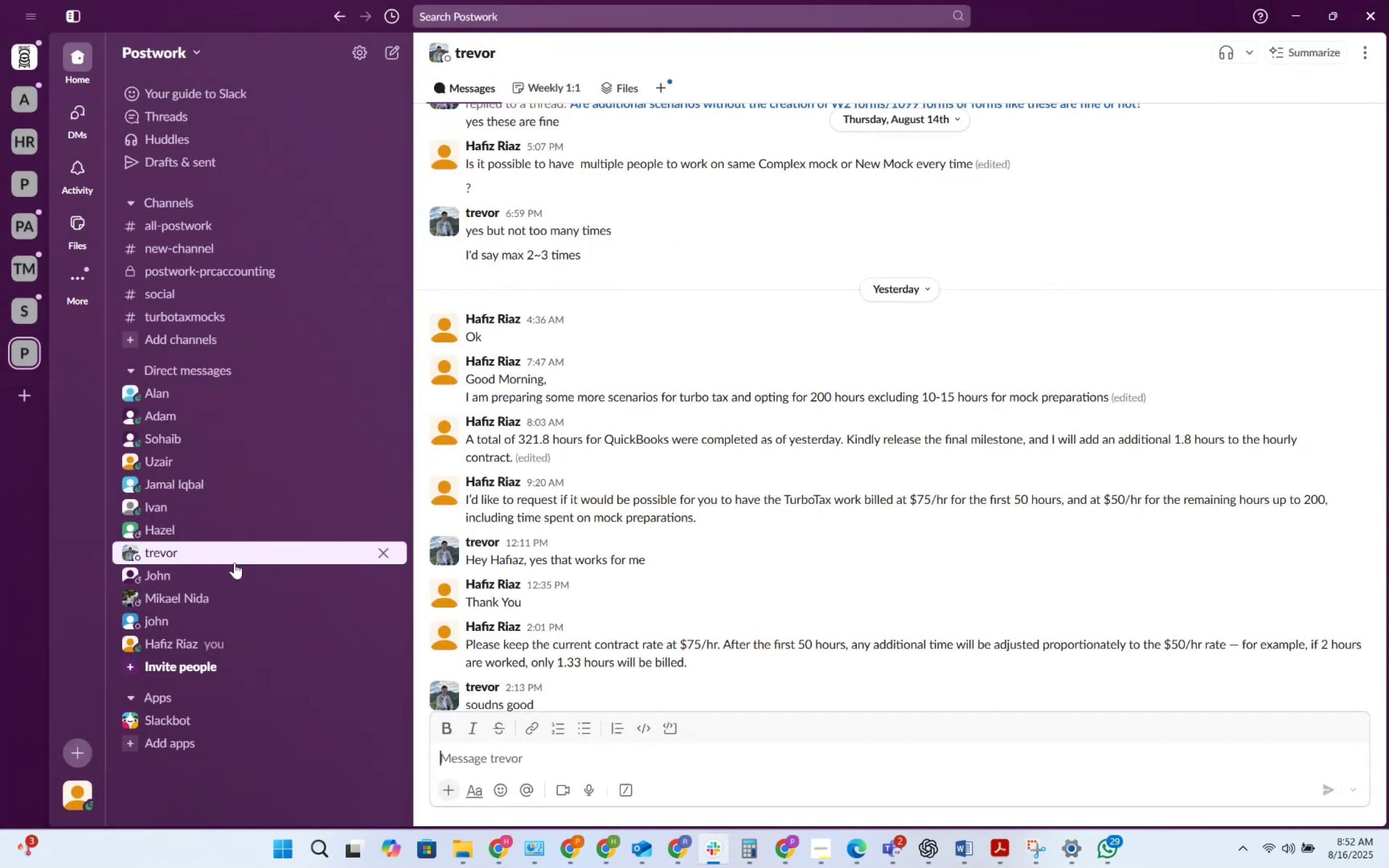 
type(Good Morndi)
key(Backspace)
key(Backspace)
type(n)
key(Backspace)
type(ig)
key(Backspace)
type(ng,)
 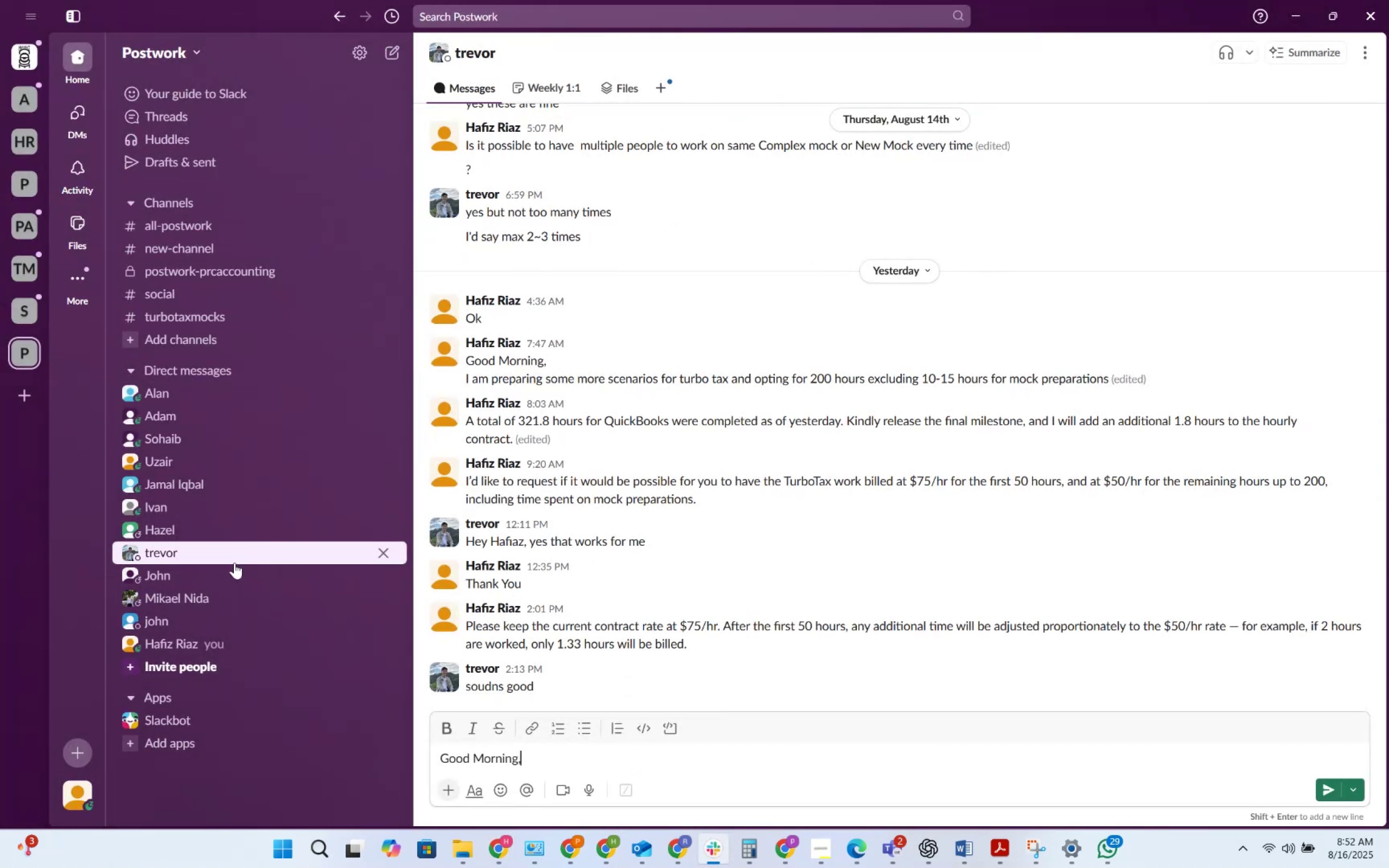 
key(Shift+Enter)
 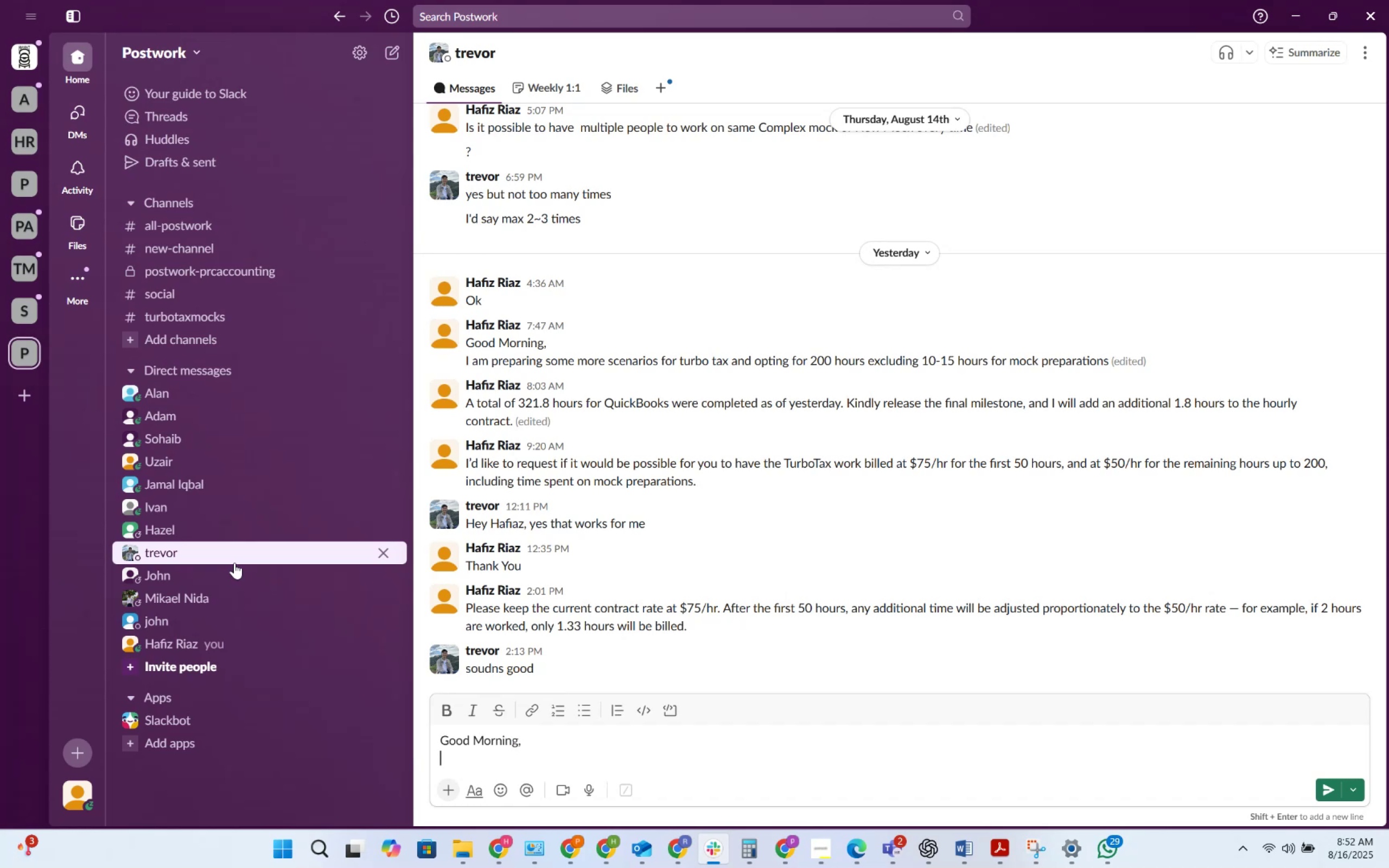 
key(Shift+Enter)
 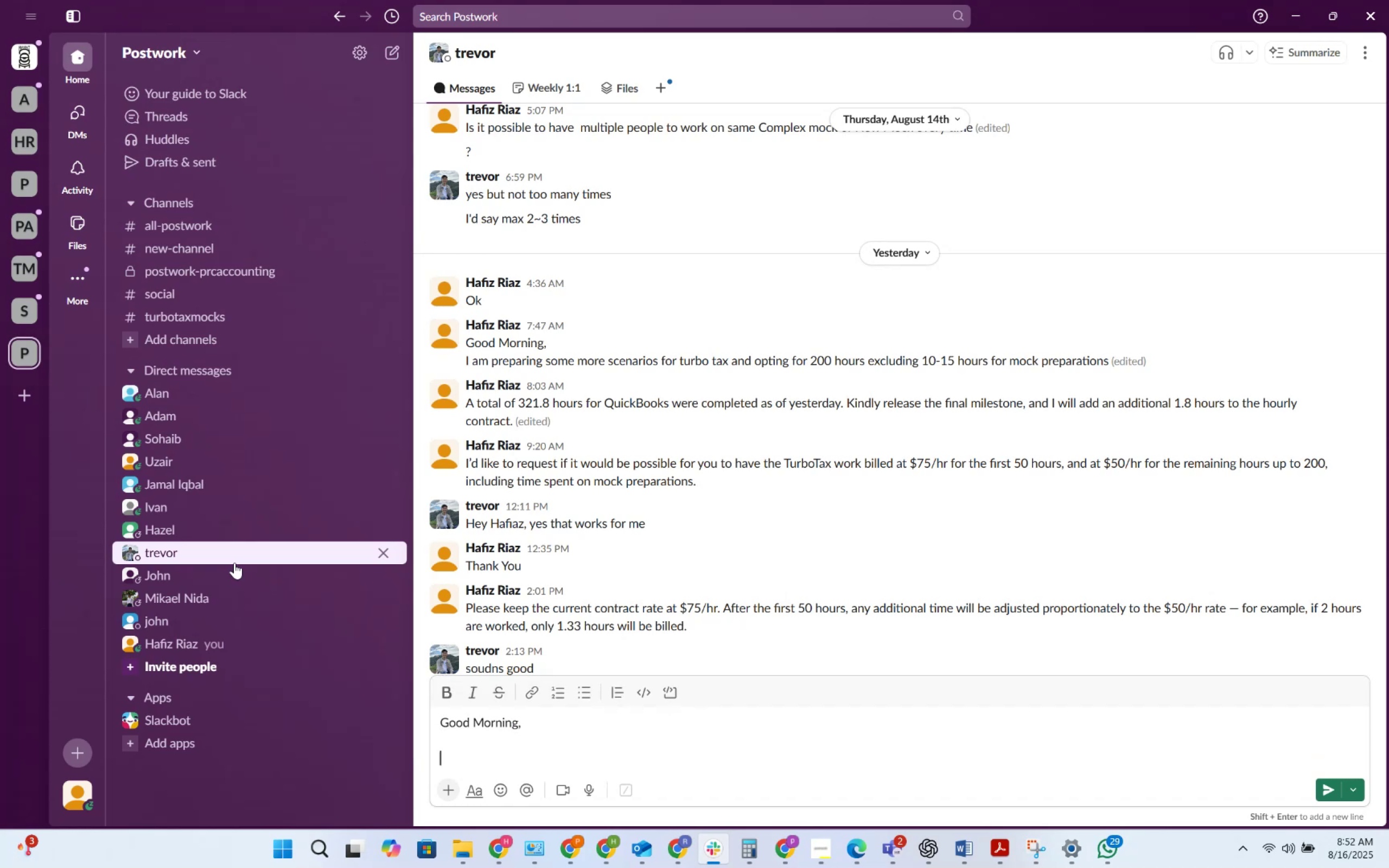 
type(D)
key(Backspace)
key(Backspace)
type(Did you get a chance to release the payment)
 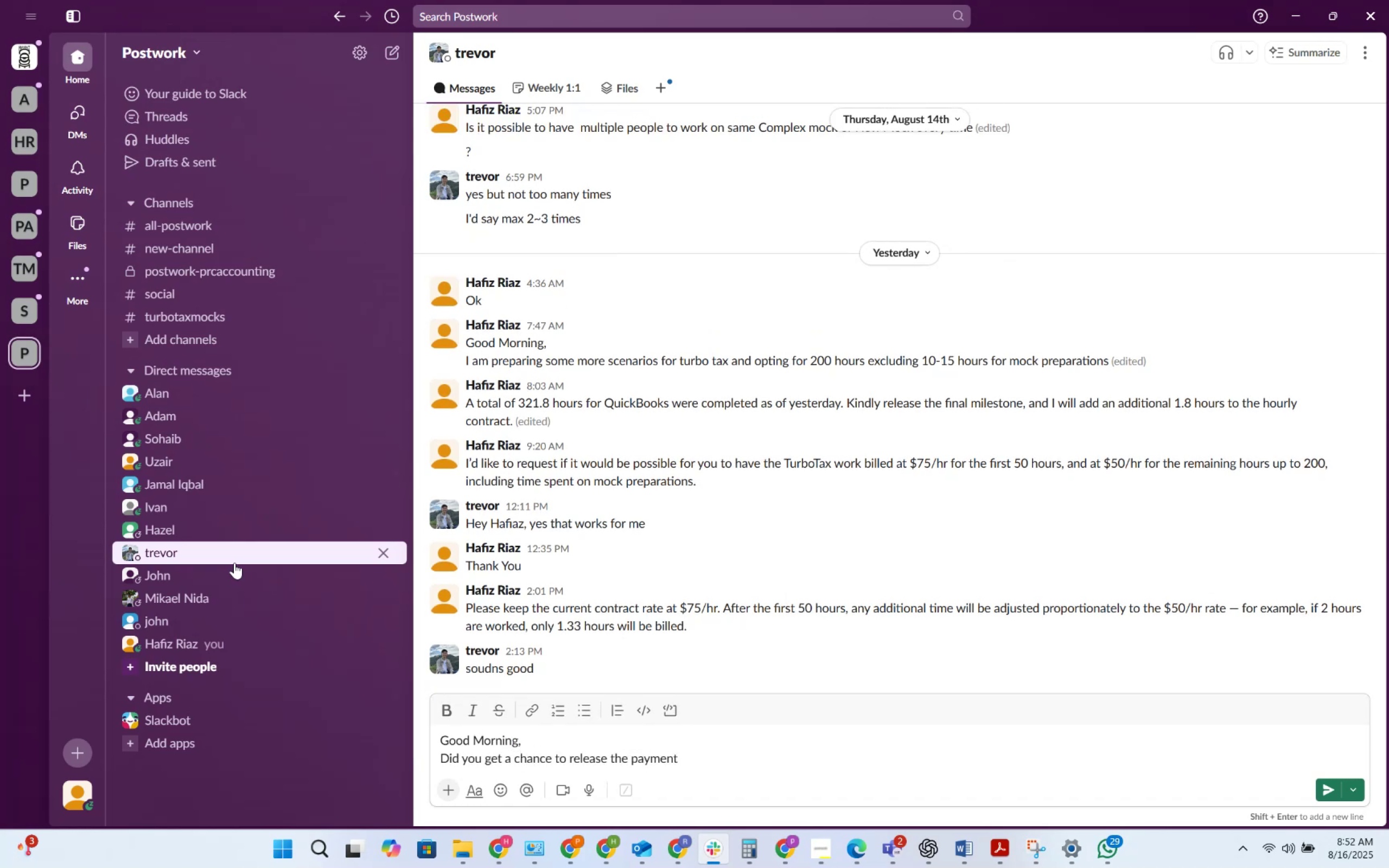 
hold_key(key=ShiftRight, duration=0.83)
 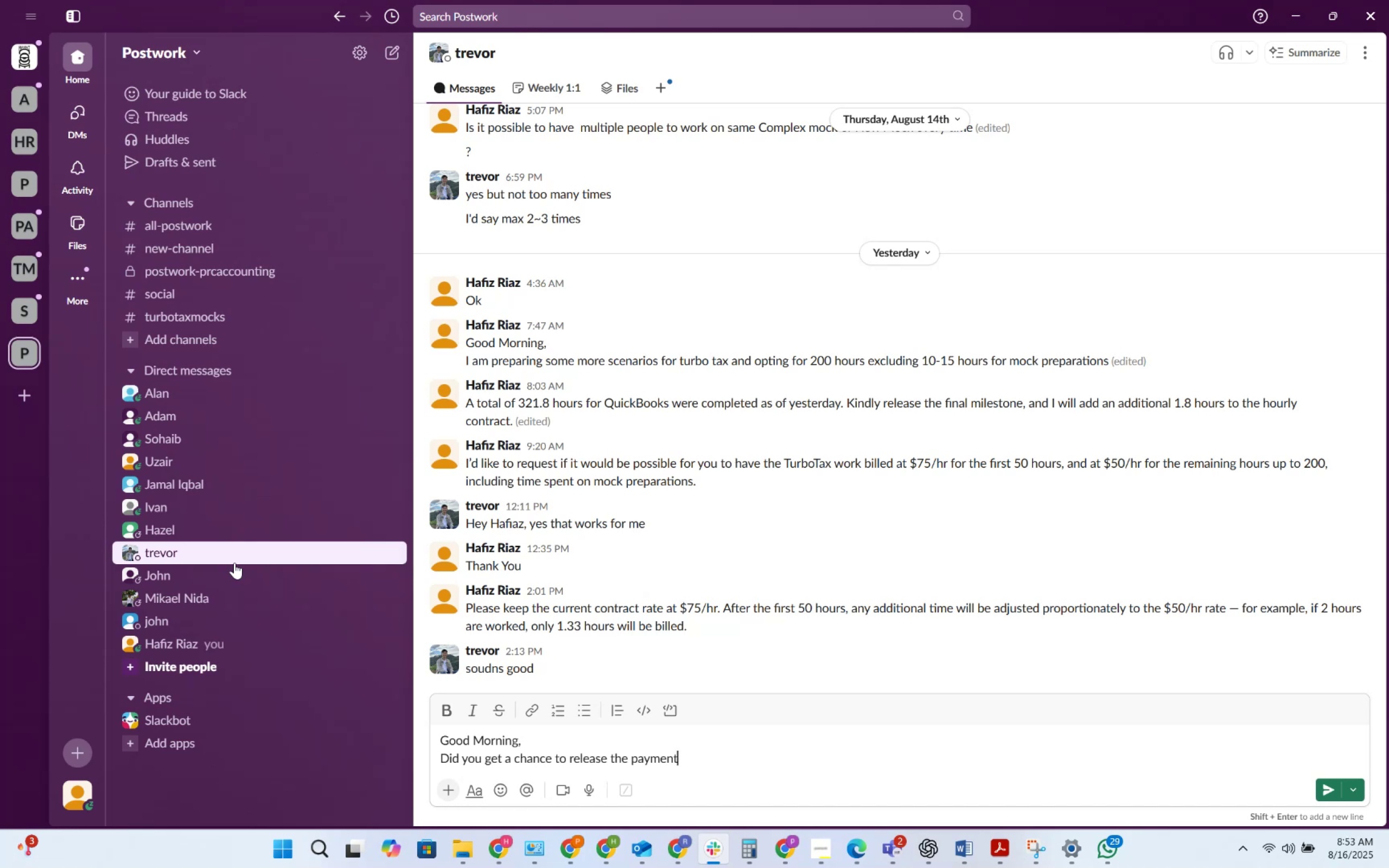 
type(. Also i need to add some more)
 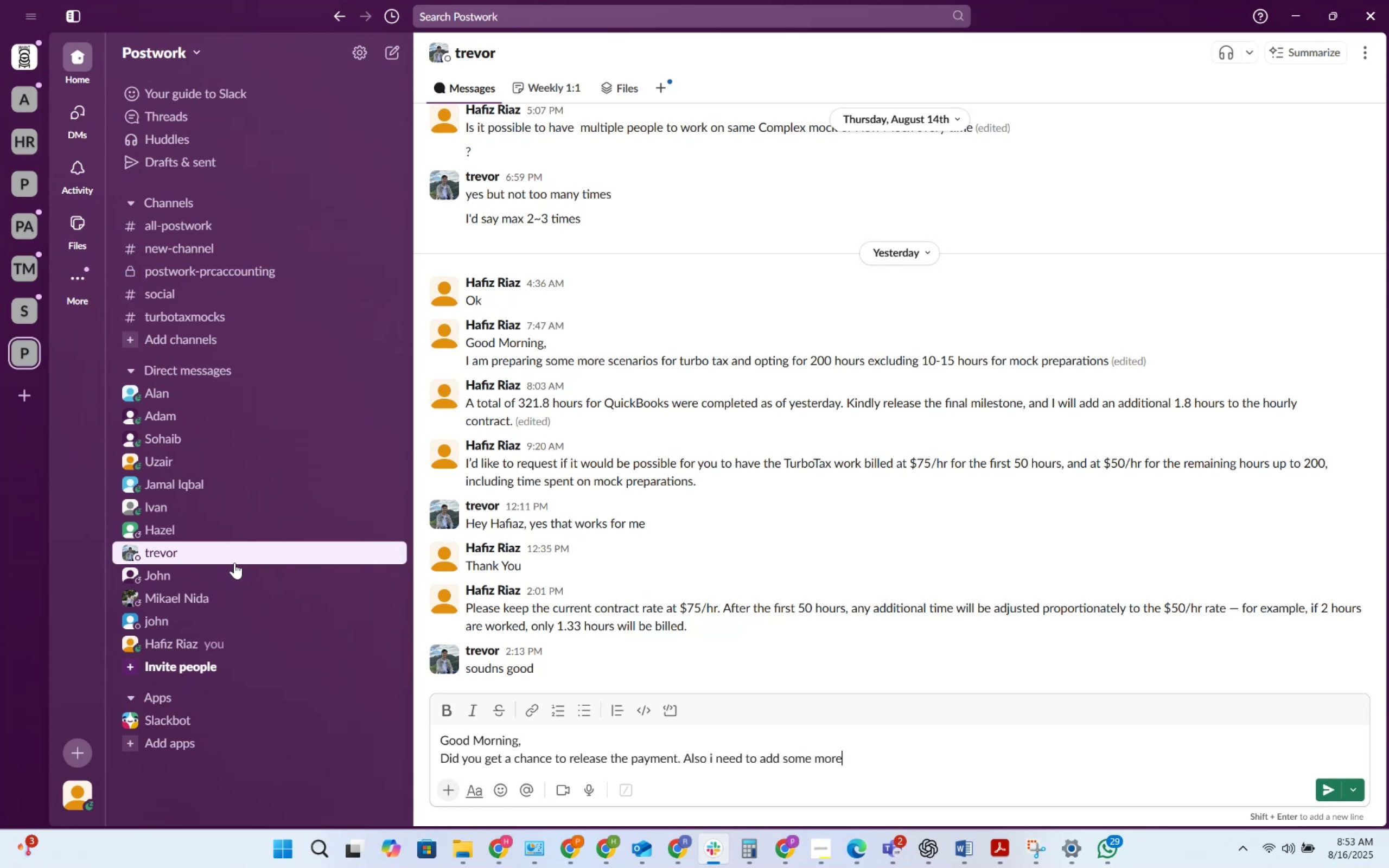 
wait(58.67)
 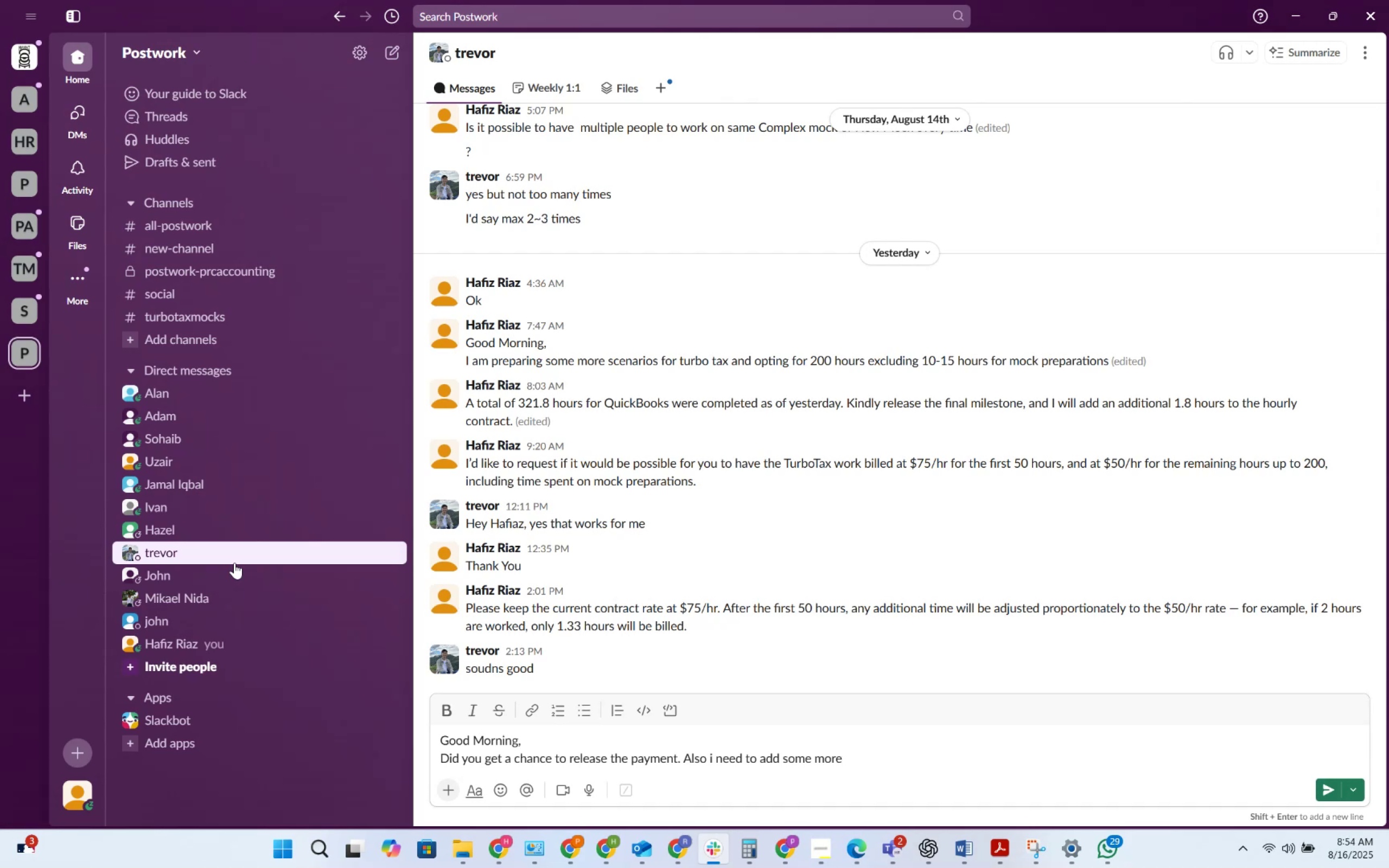 
type( emails )
 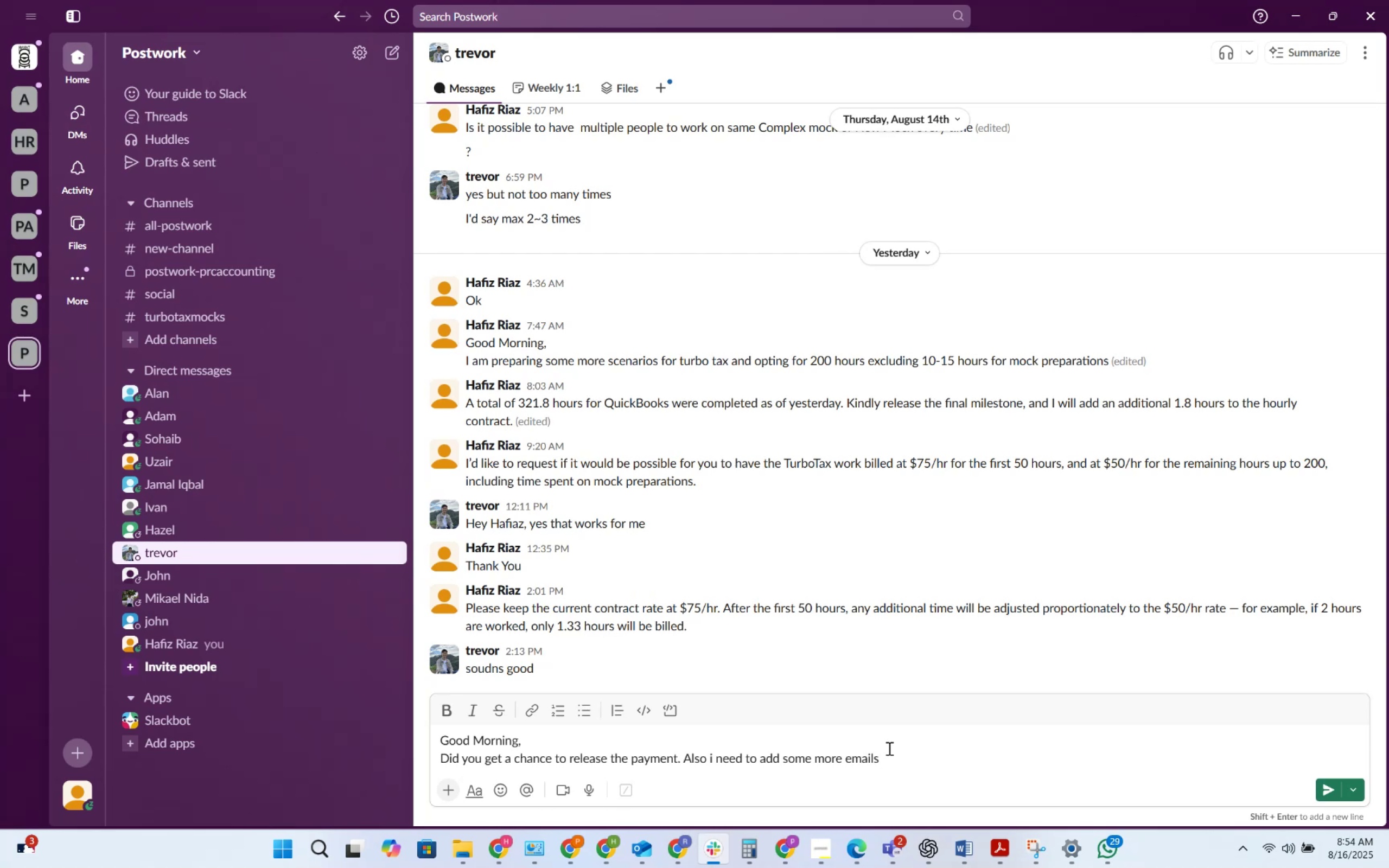 
wait(6.7)
 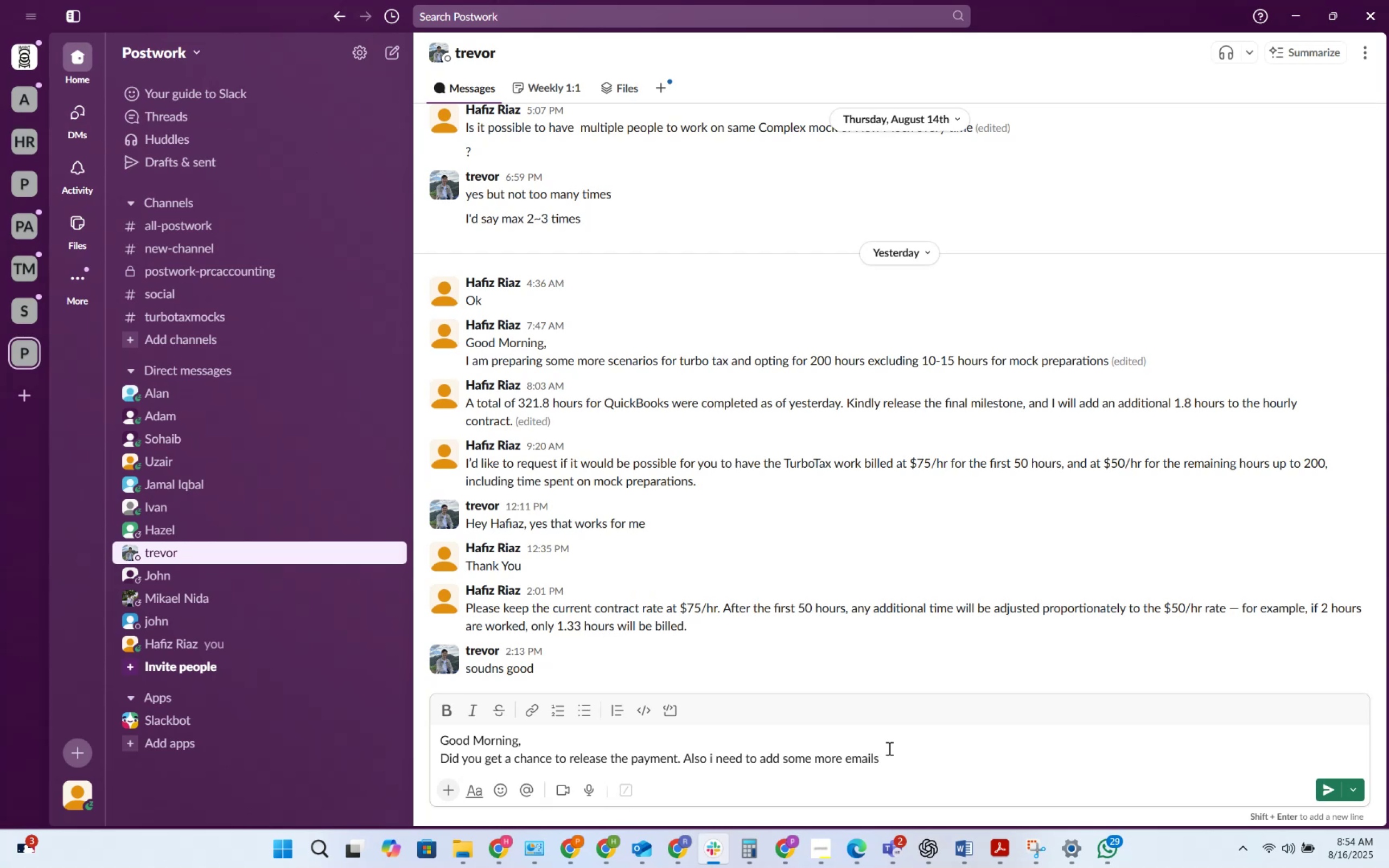 
key(Backspace)
 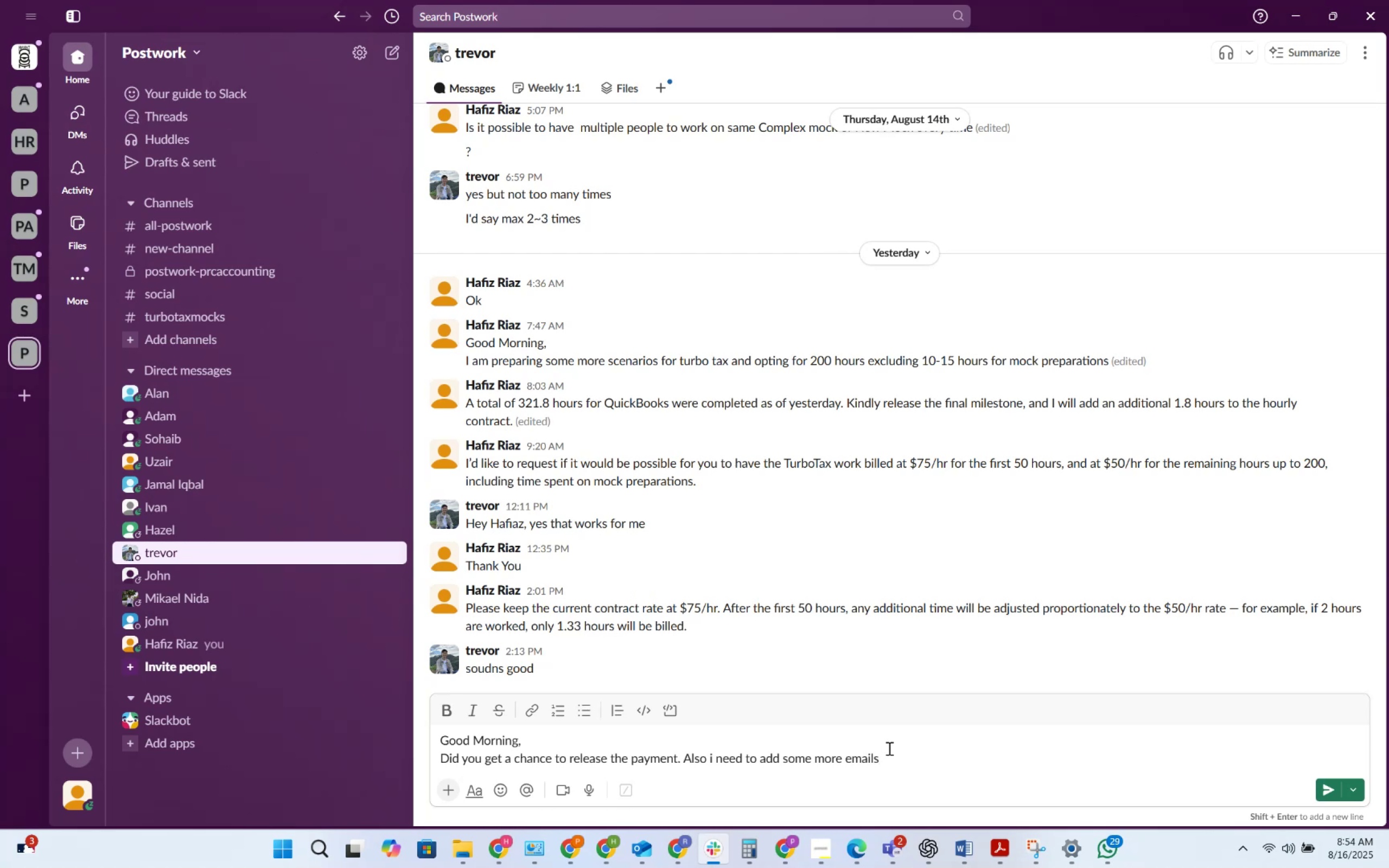 
key(Backspace)
 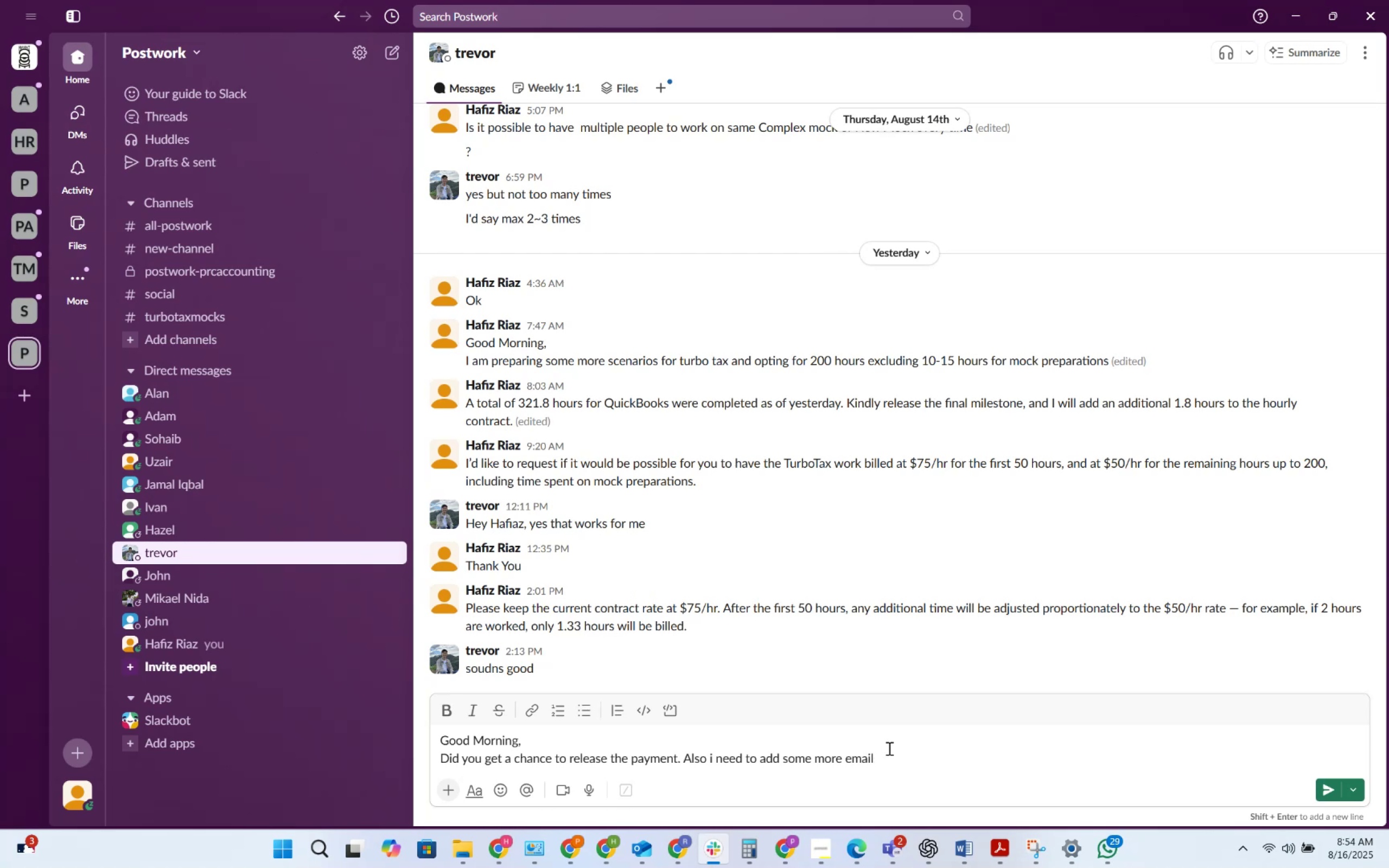 
key(Backspace)
 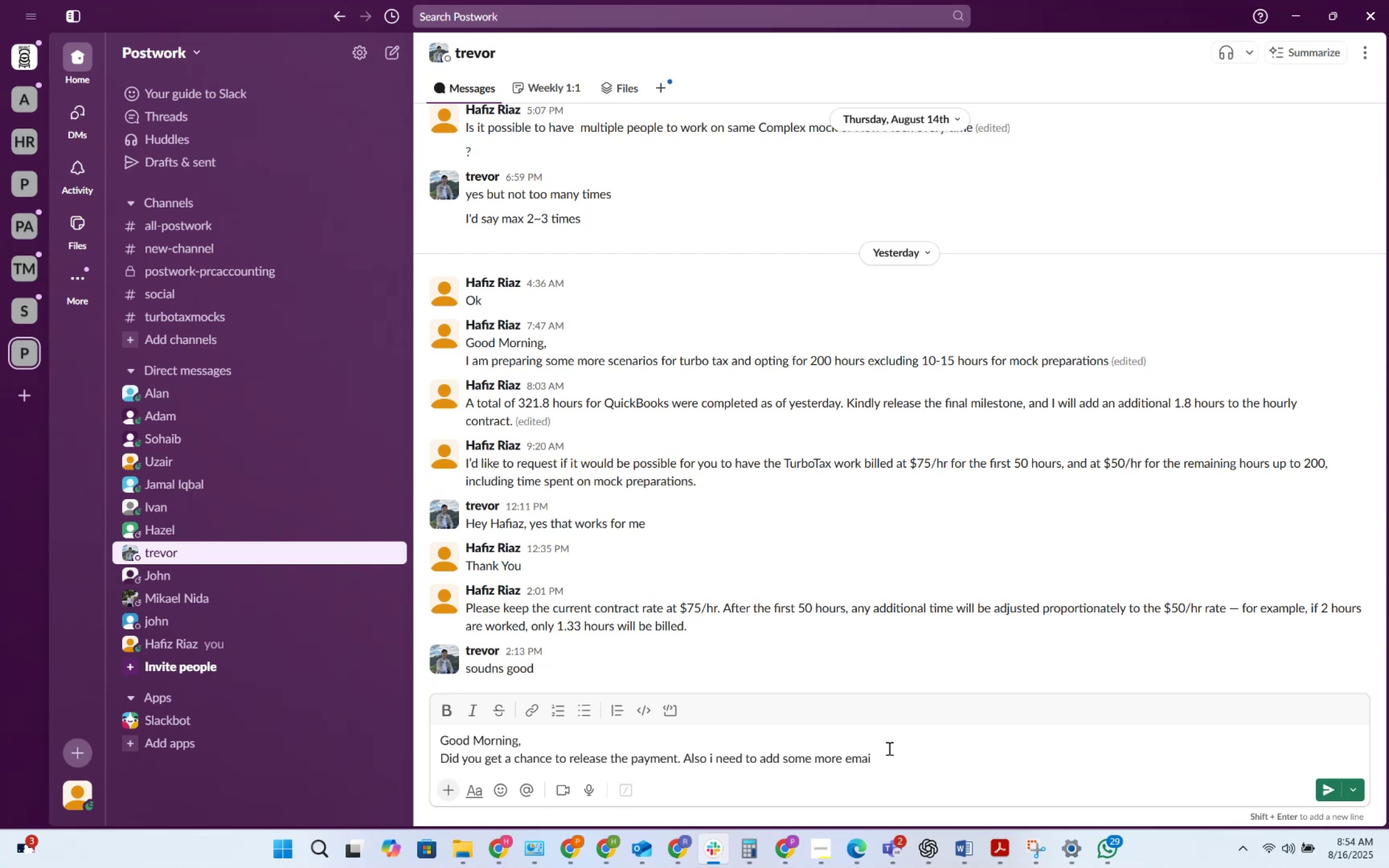 
key(Backspace)
 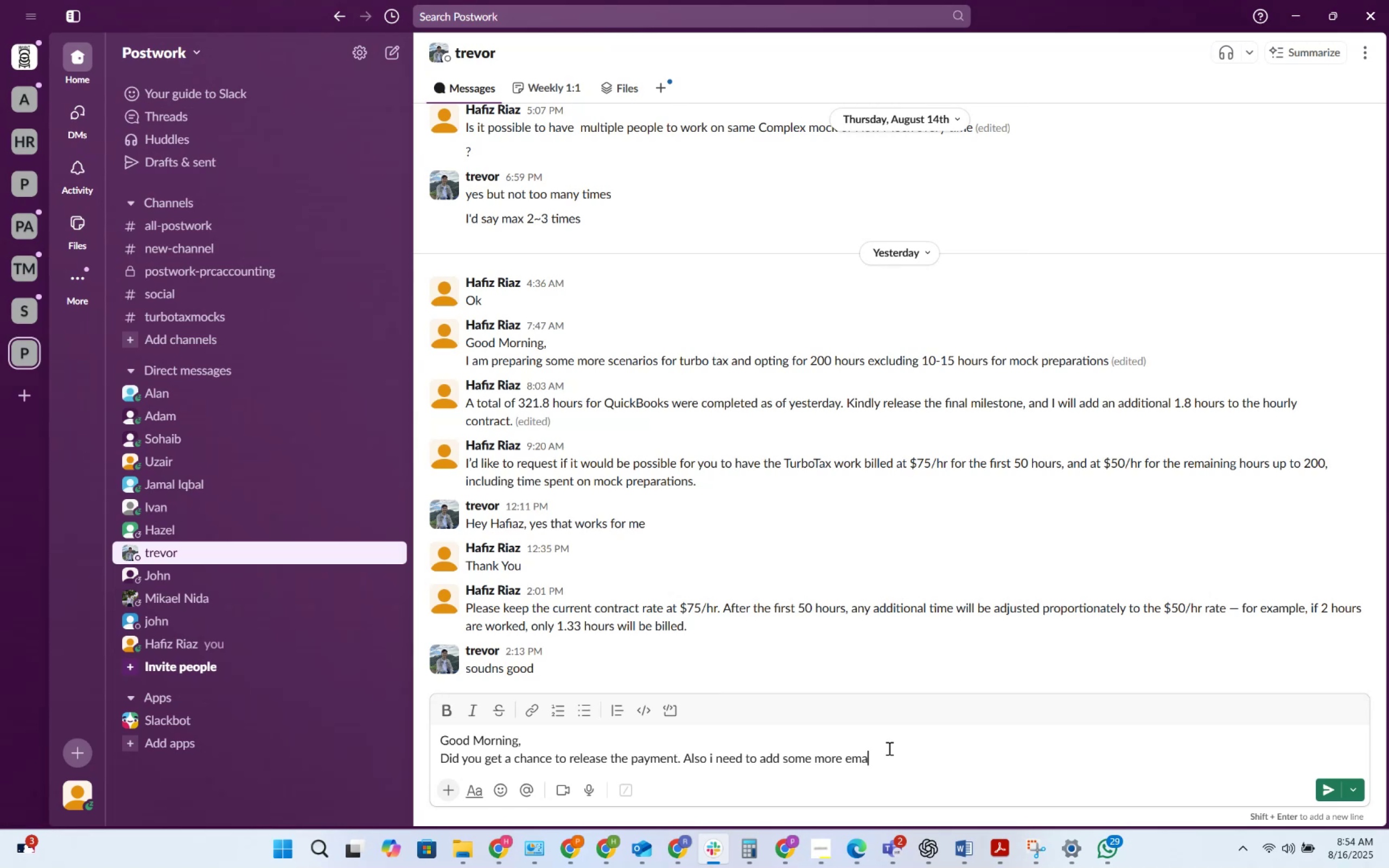 
key(Backspace)
 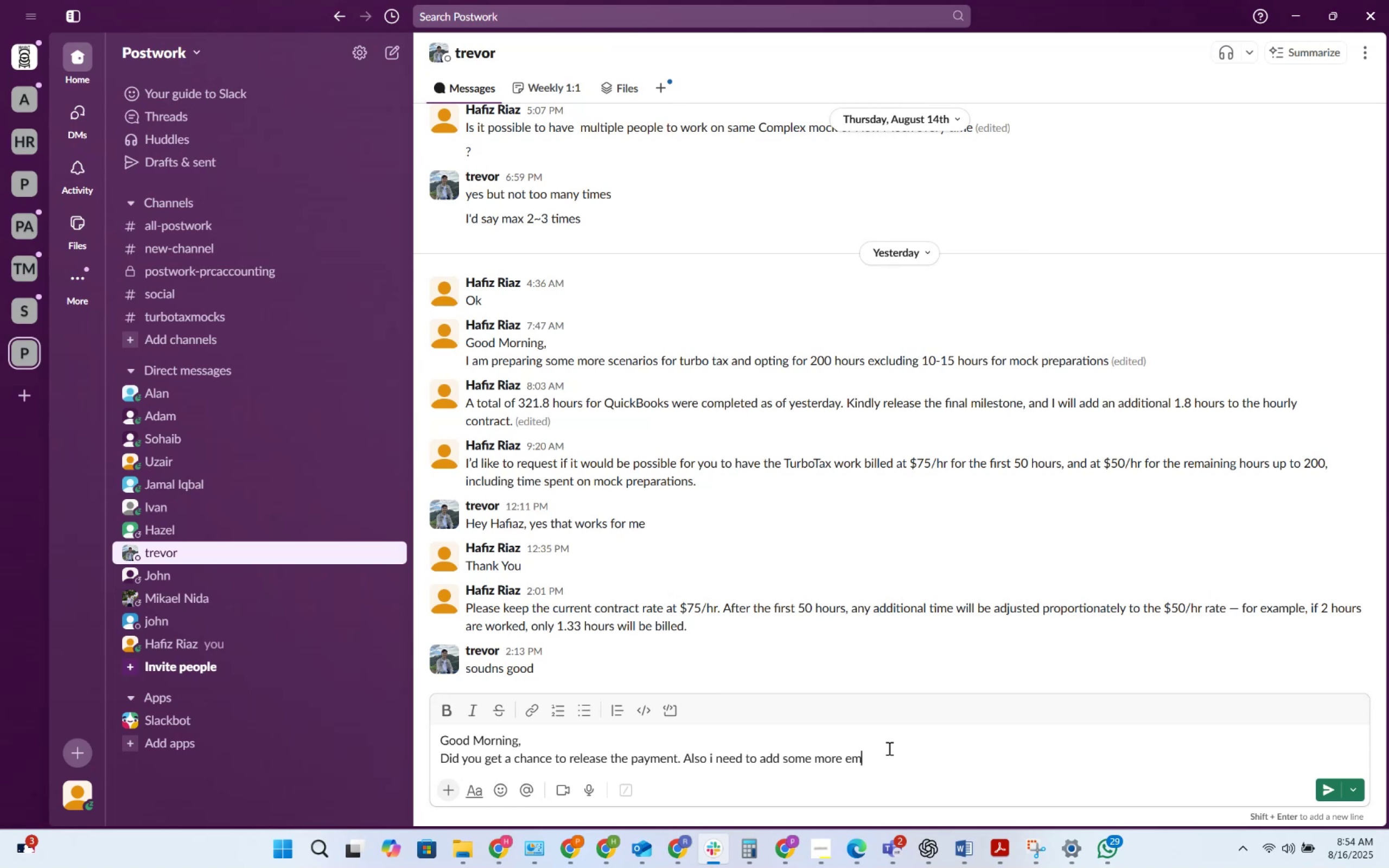 
key(Backspace)
 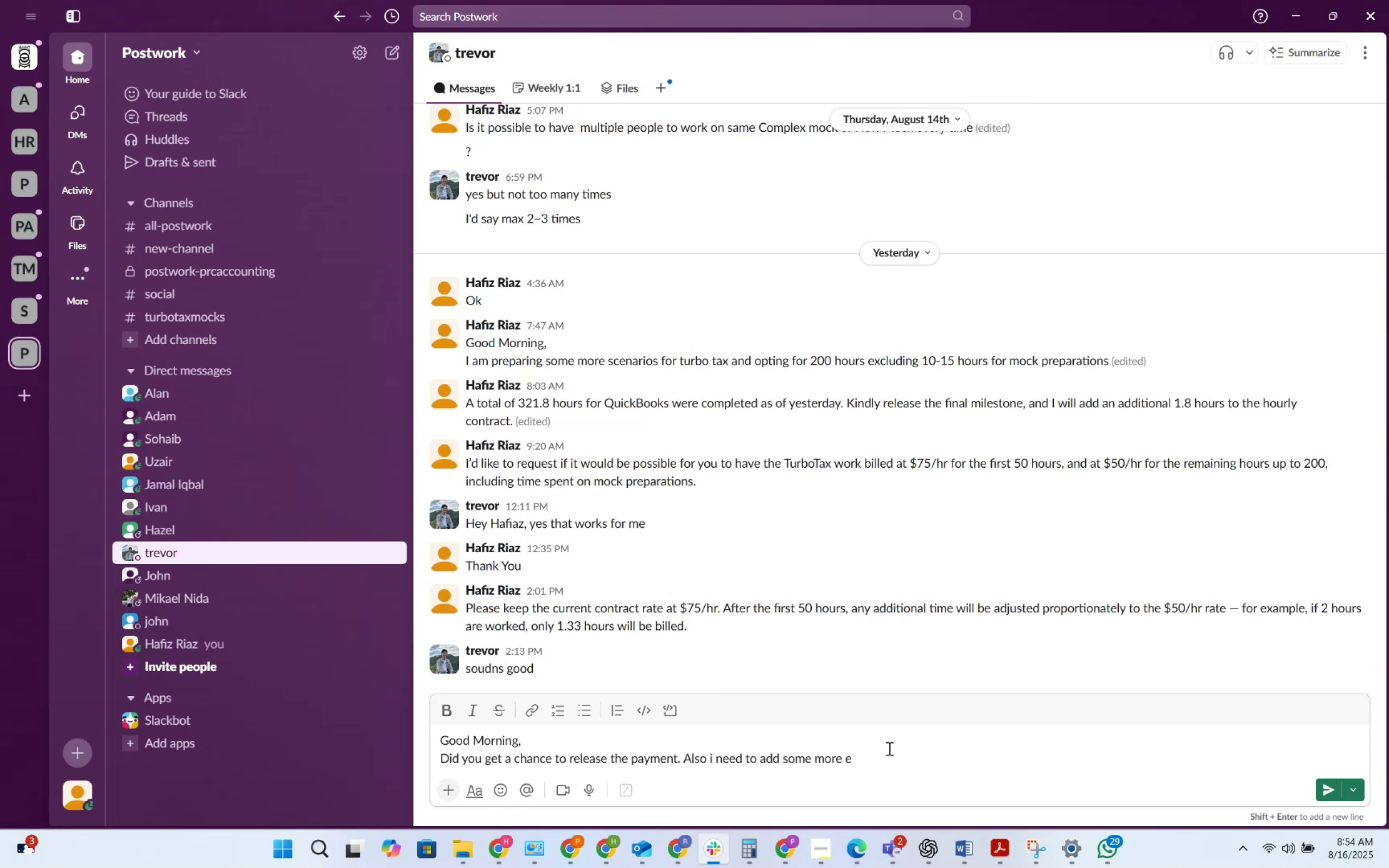 
key(Backspace)
 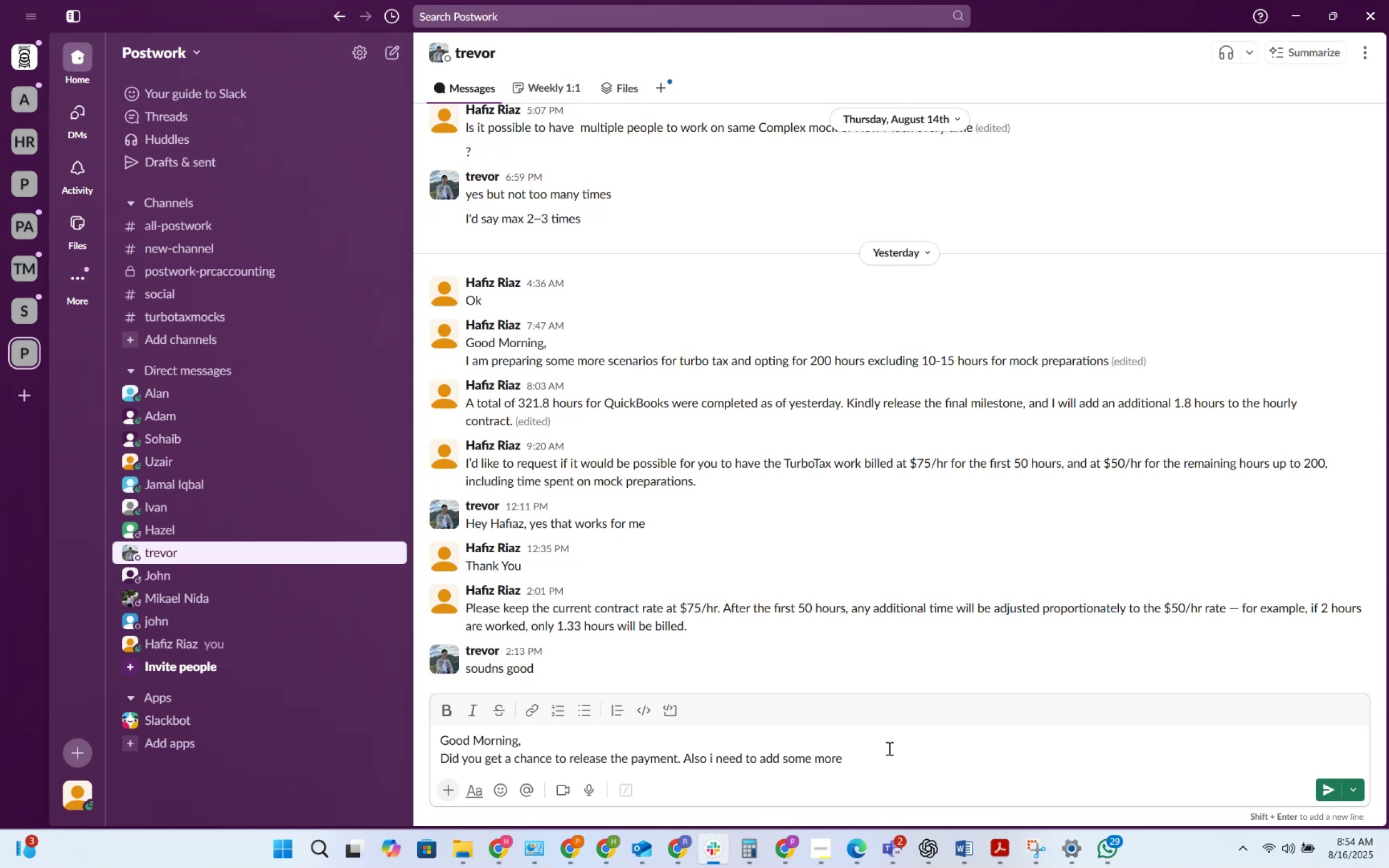 
wait(19.07)
 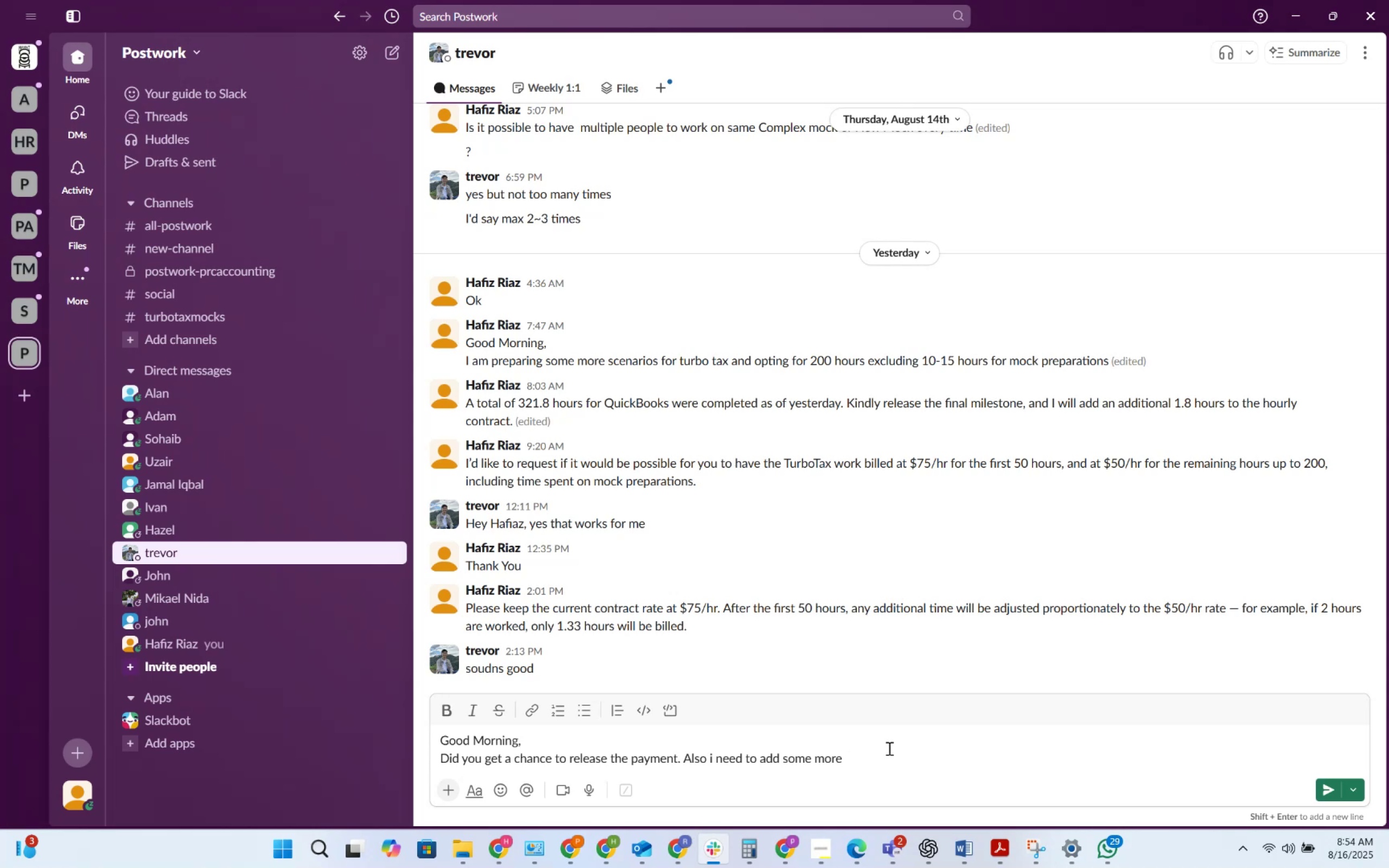 
key(Shift+ArrowUp)
 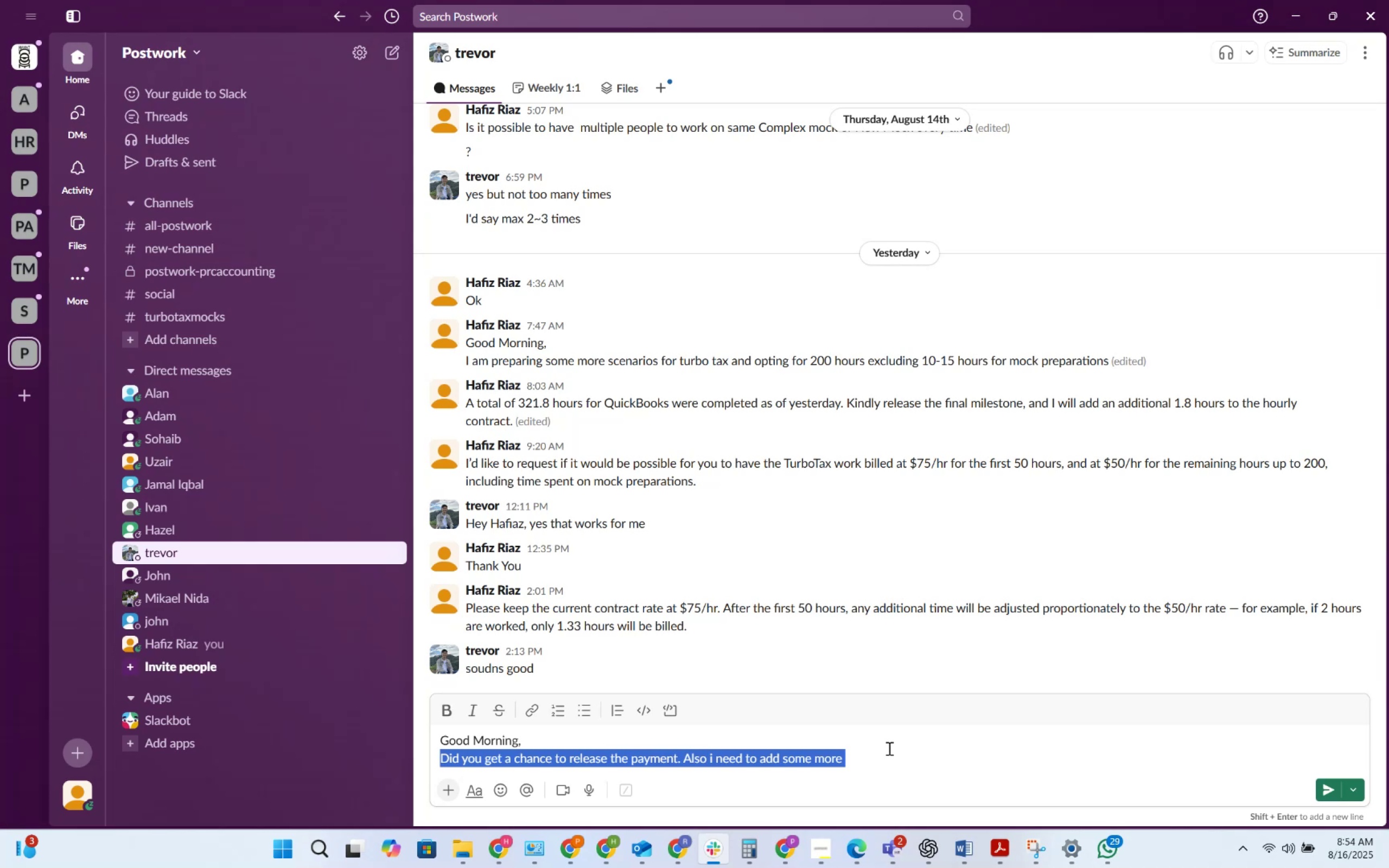 
key(Backspace)
 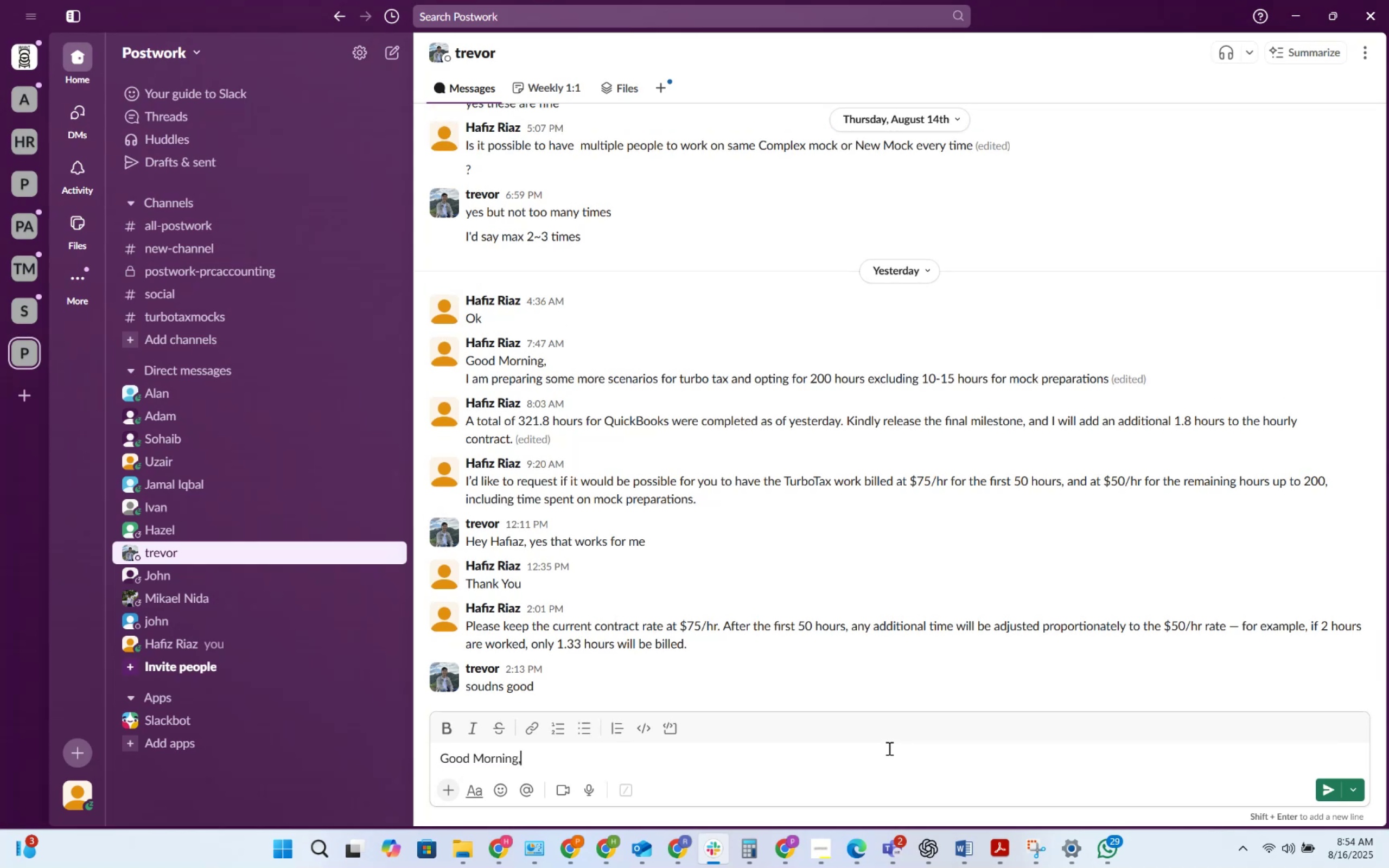 
key(Enter)
 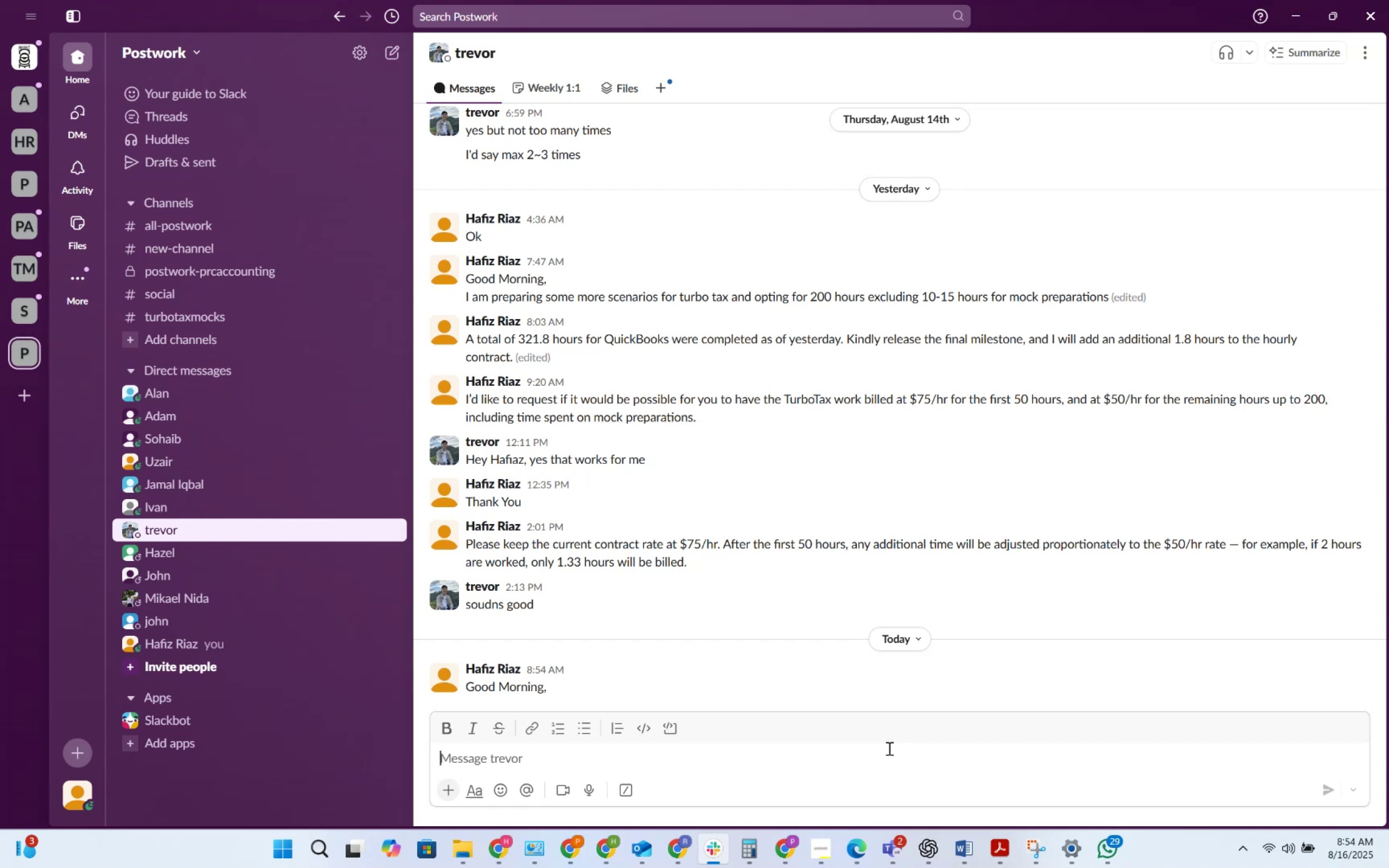 
wait(17.13)
 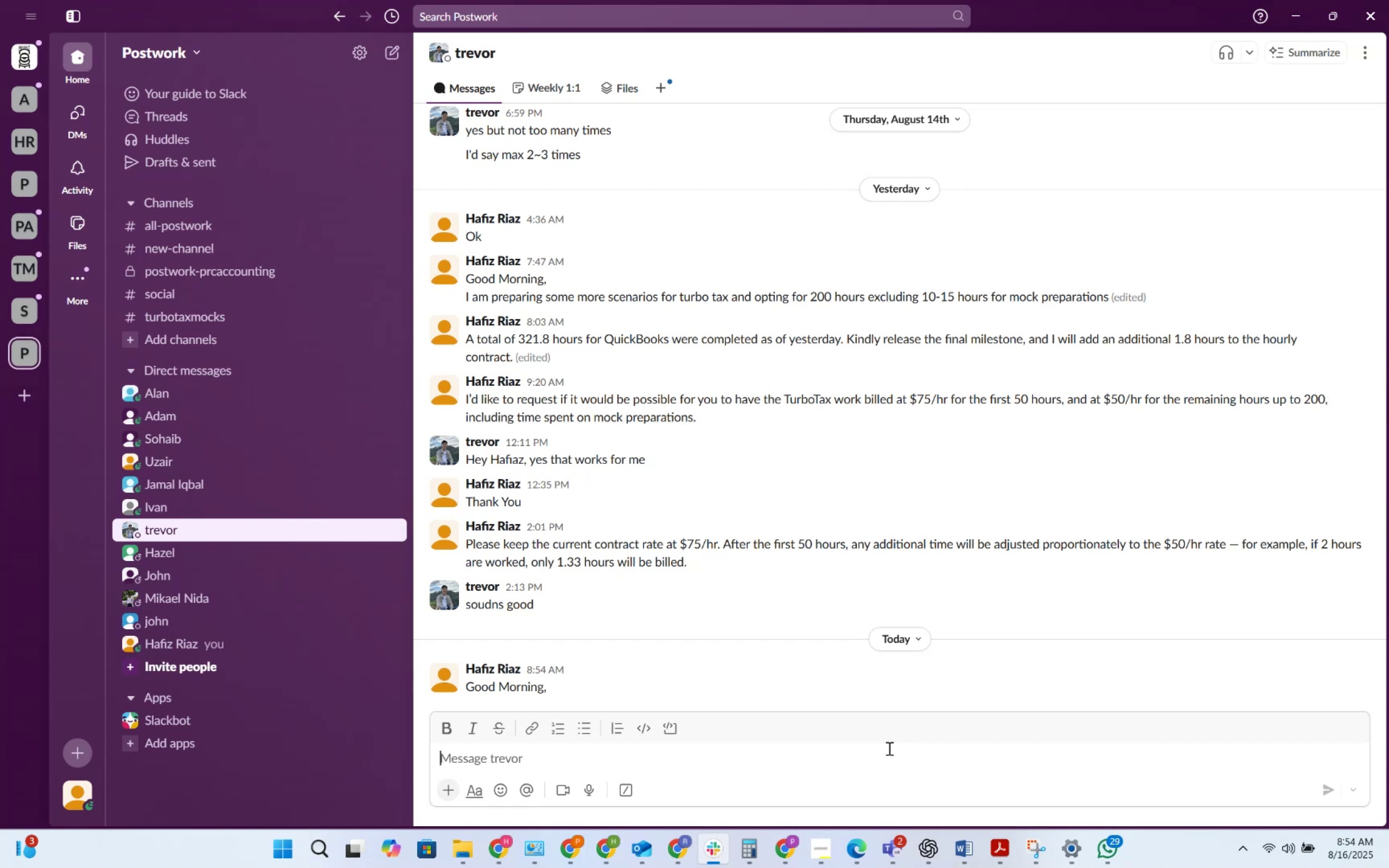 
left_click([493, 846])
 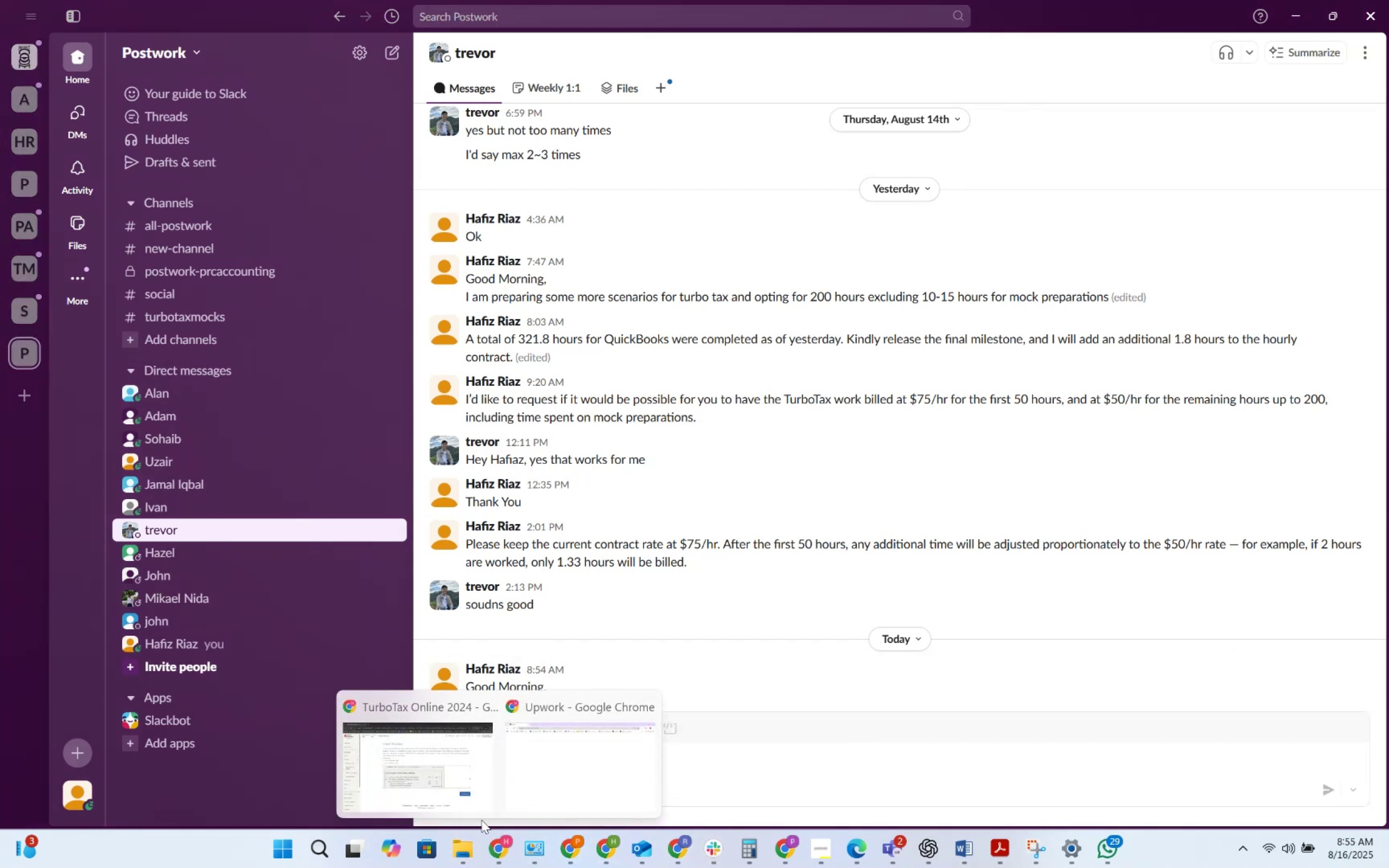 
left_click([466, 787])
 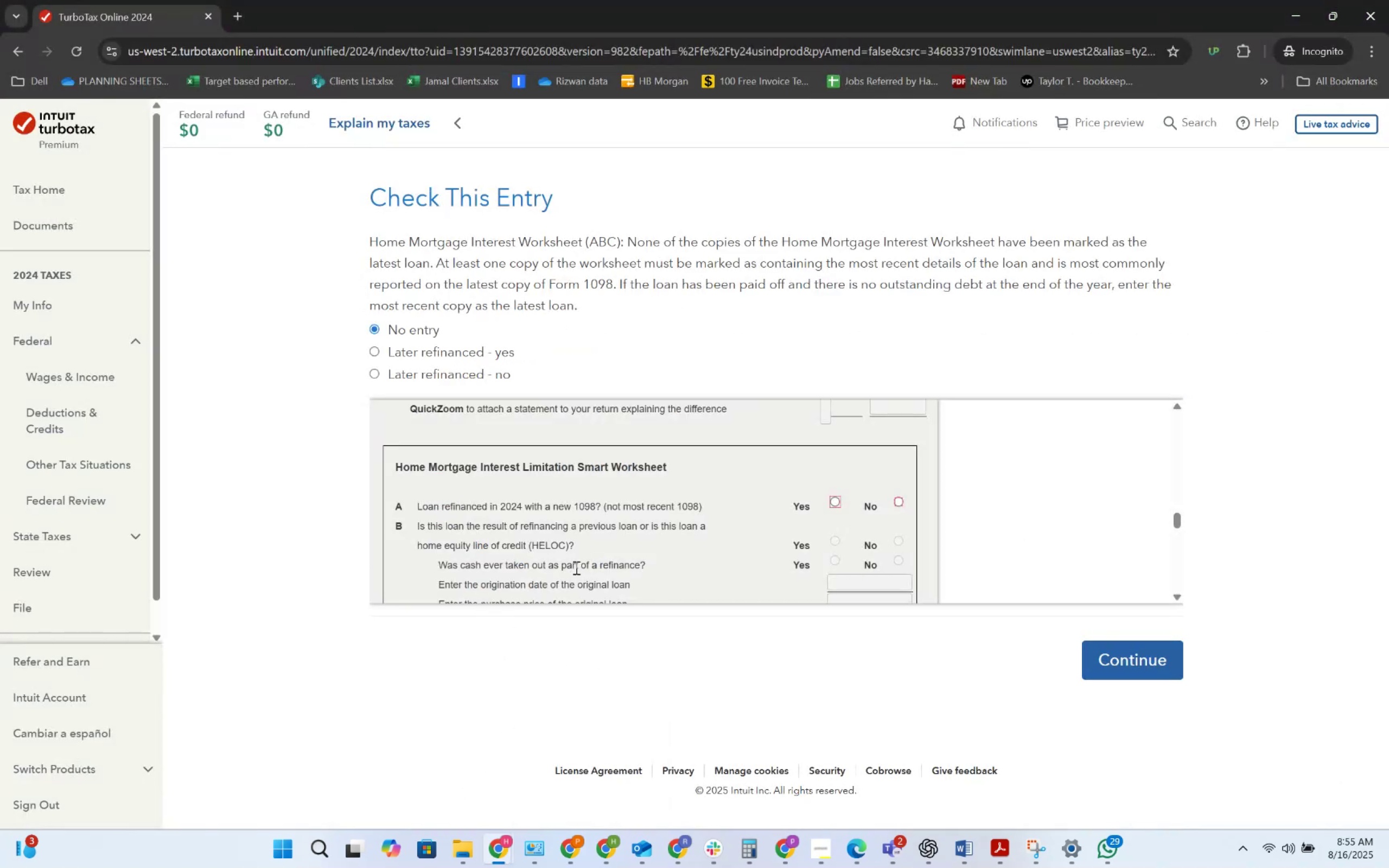 
key(Alt+AltLeft)
 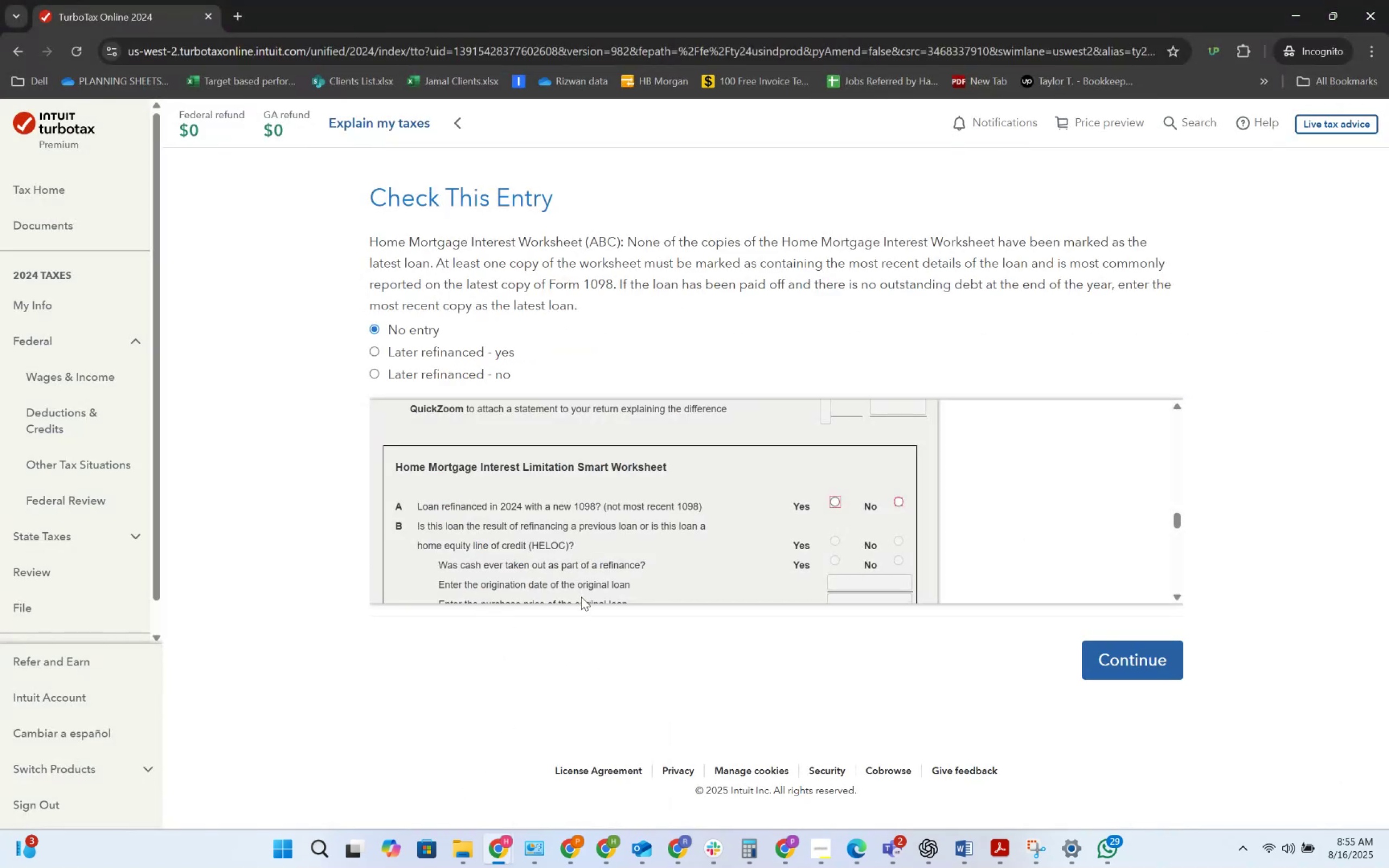 
key(Alt+Tab)
 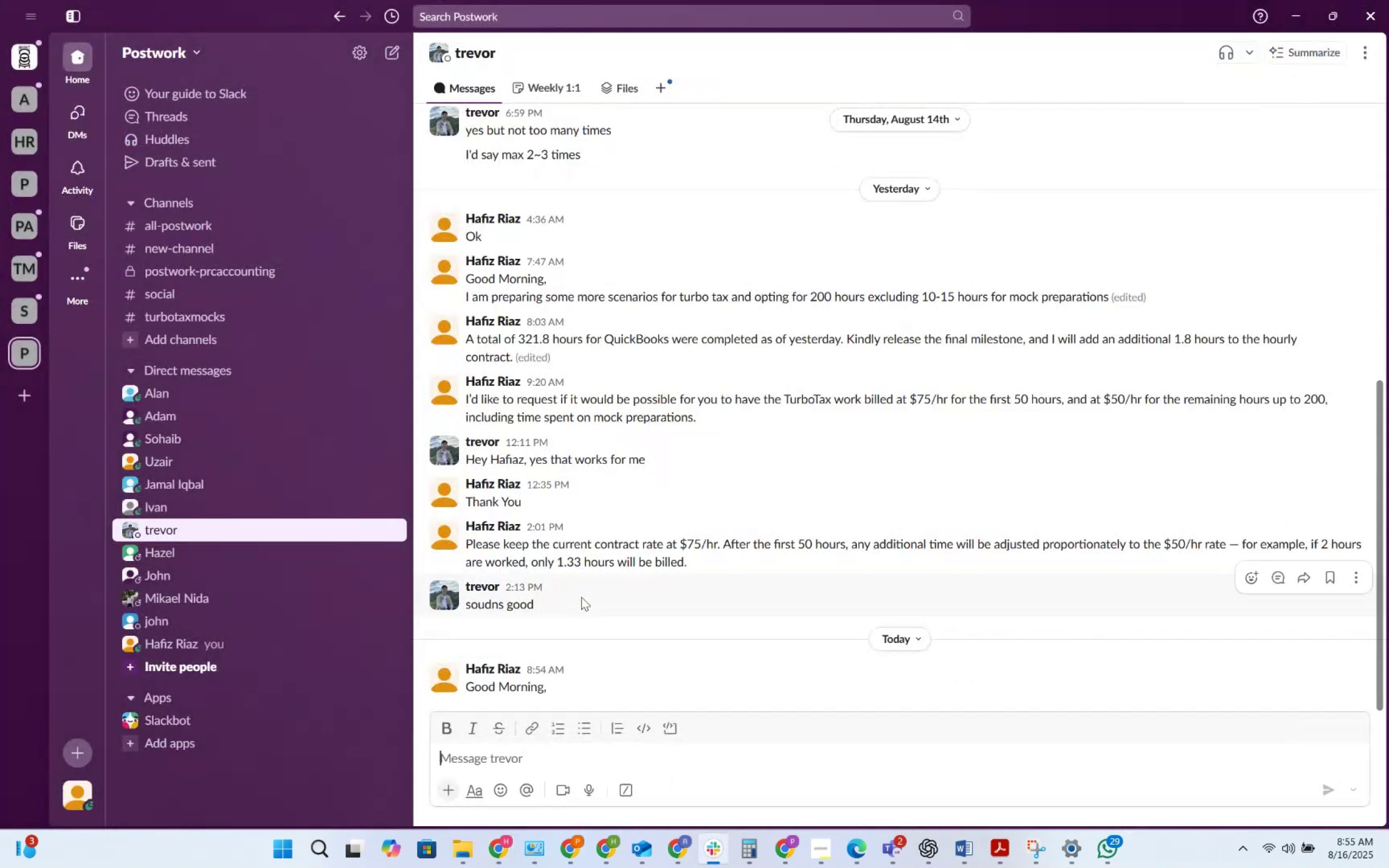 
key(Alt+AltLeft)
 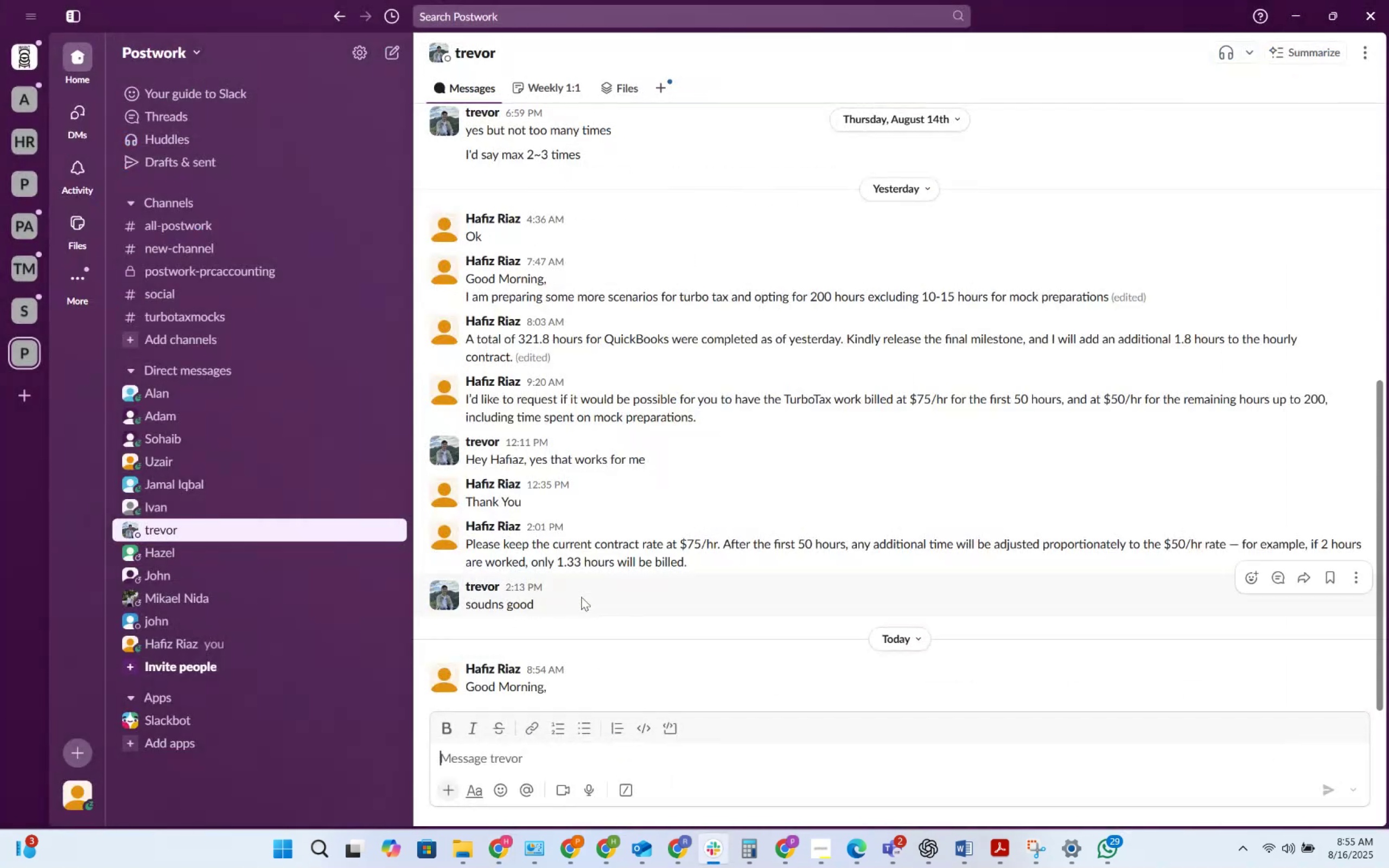 
key(Alt+Tab)
 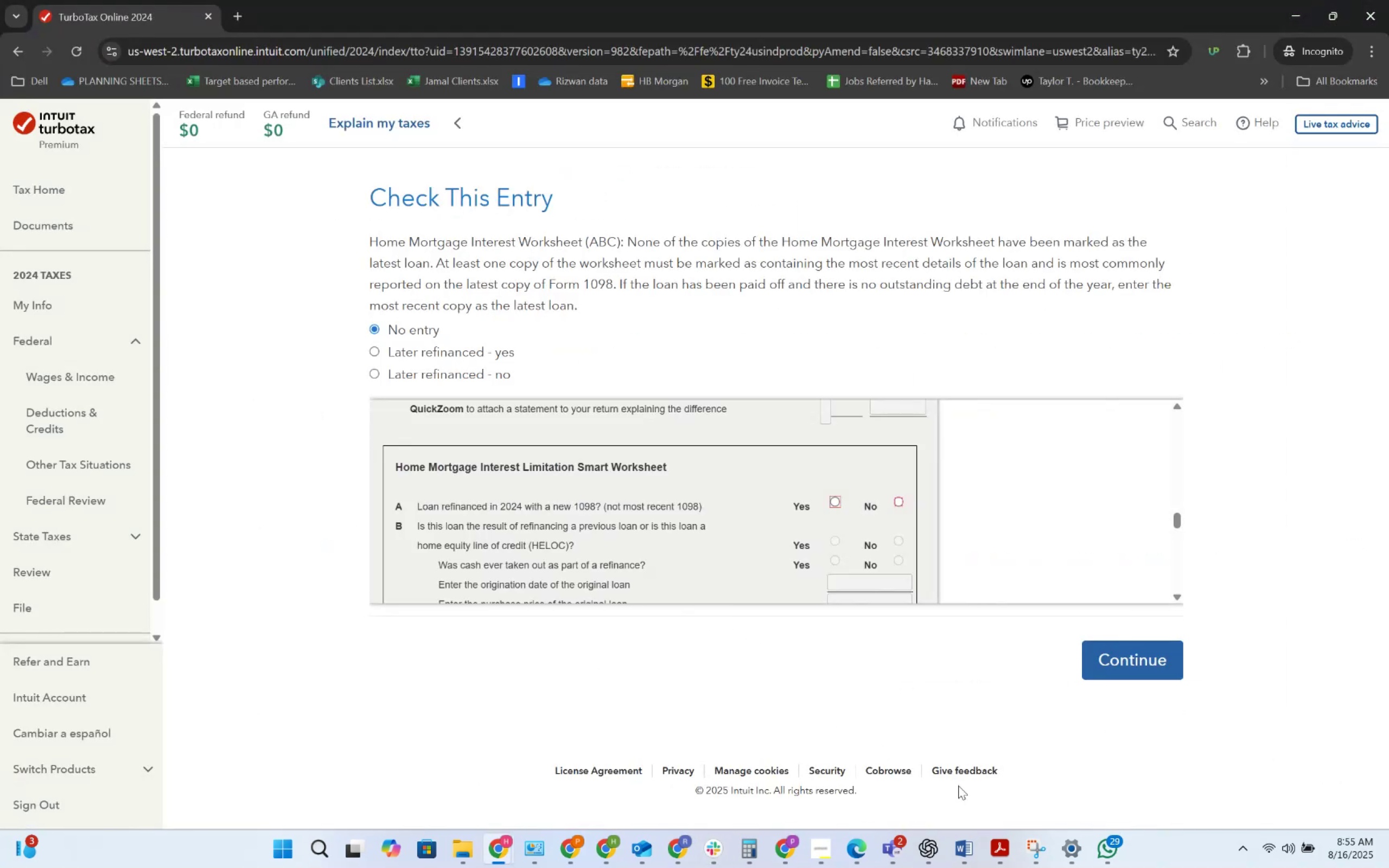 
key(Alt+AltLeft)
 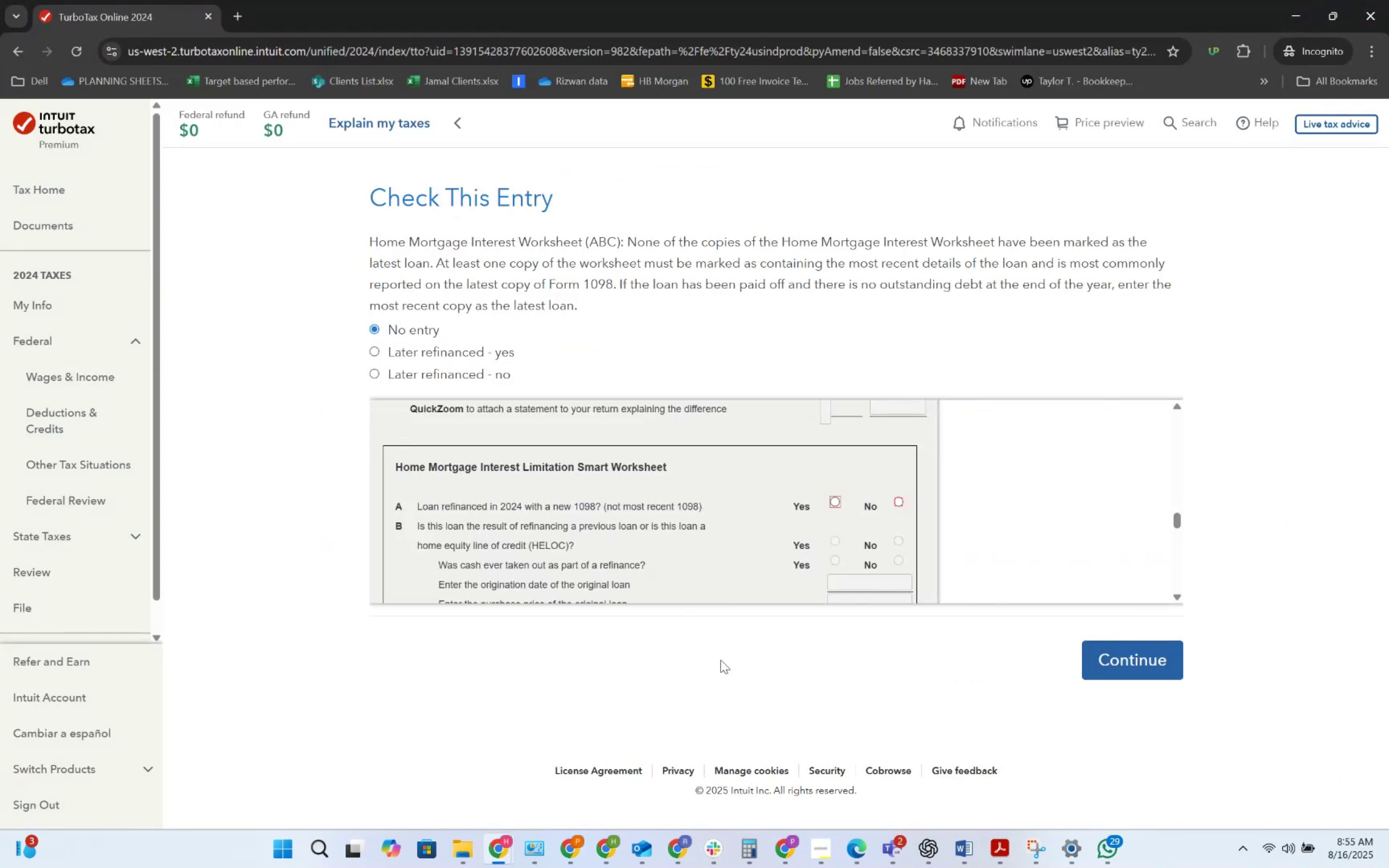 
key(Alt+Tab)
 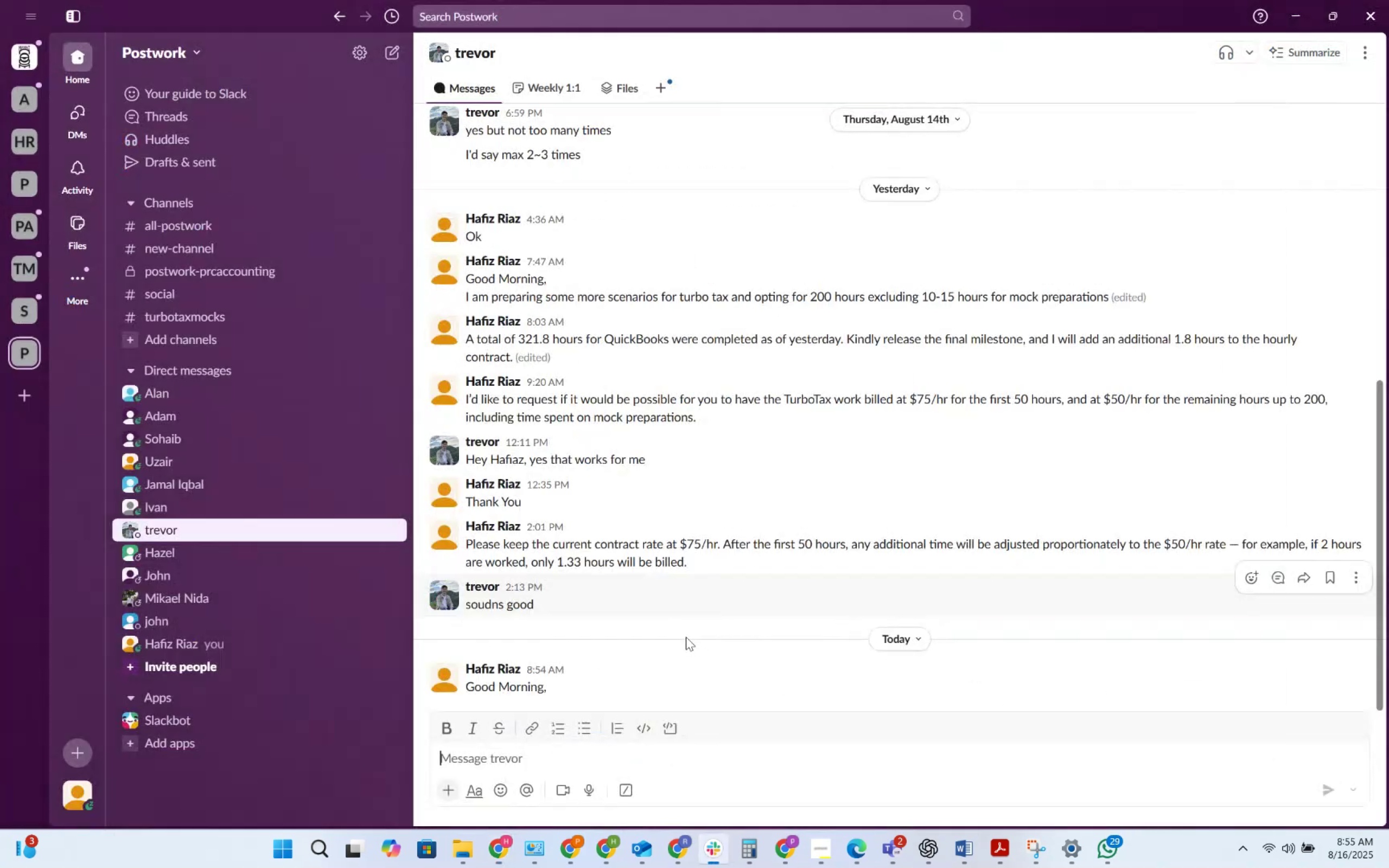 
key(Alt+AltLeft)
 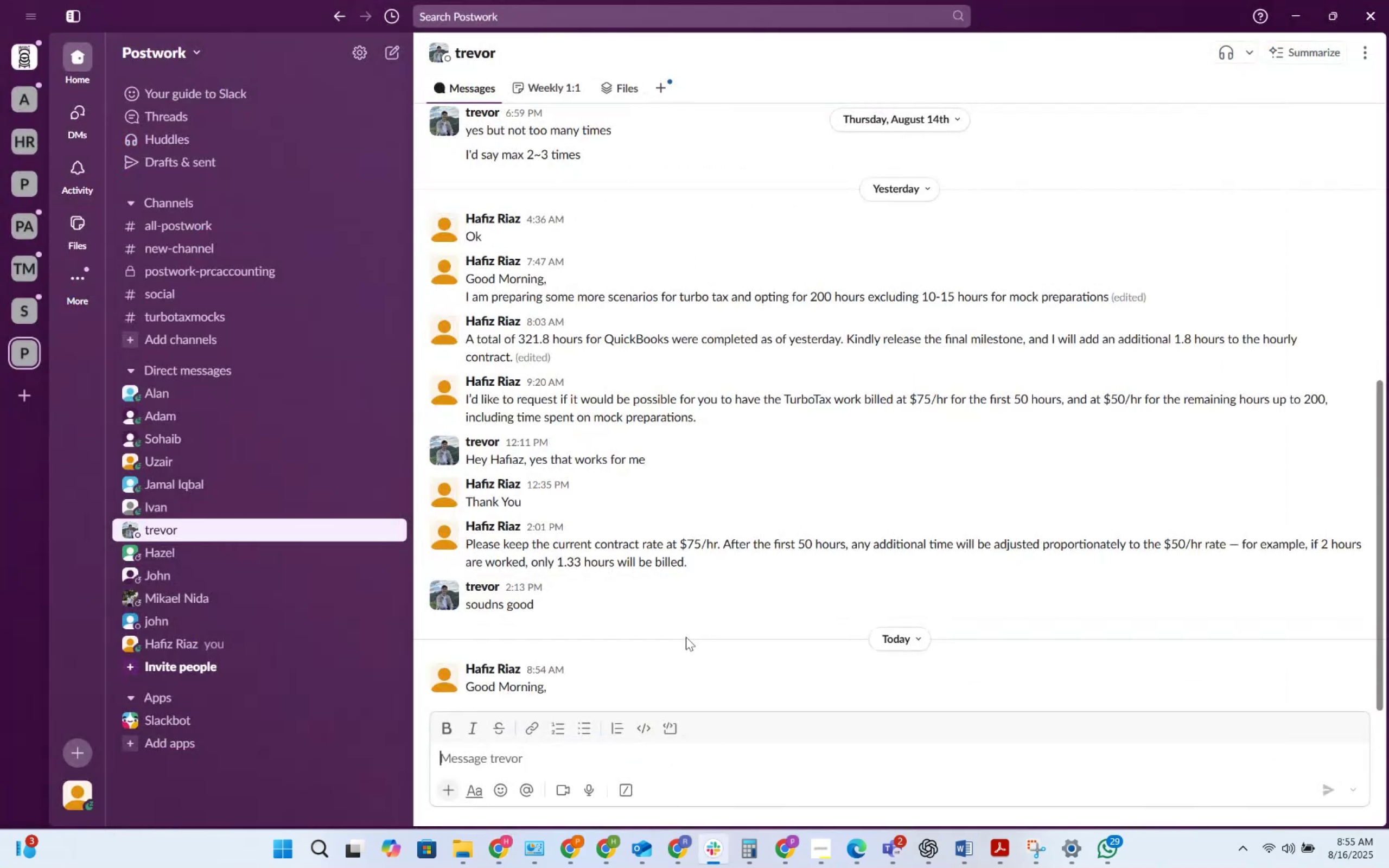 
key(Alt+Tab)
 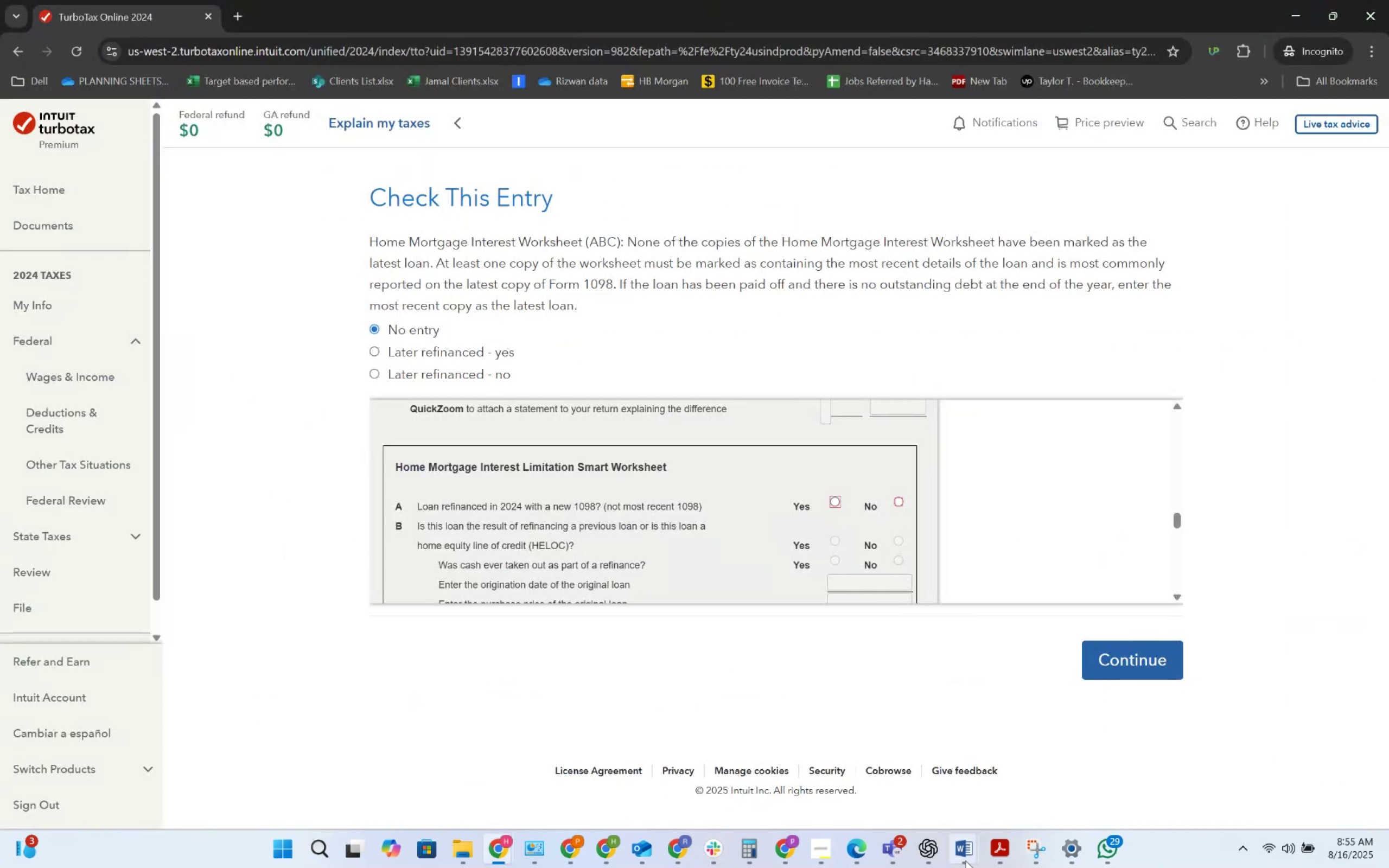 
left_click([990, 856])
 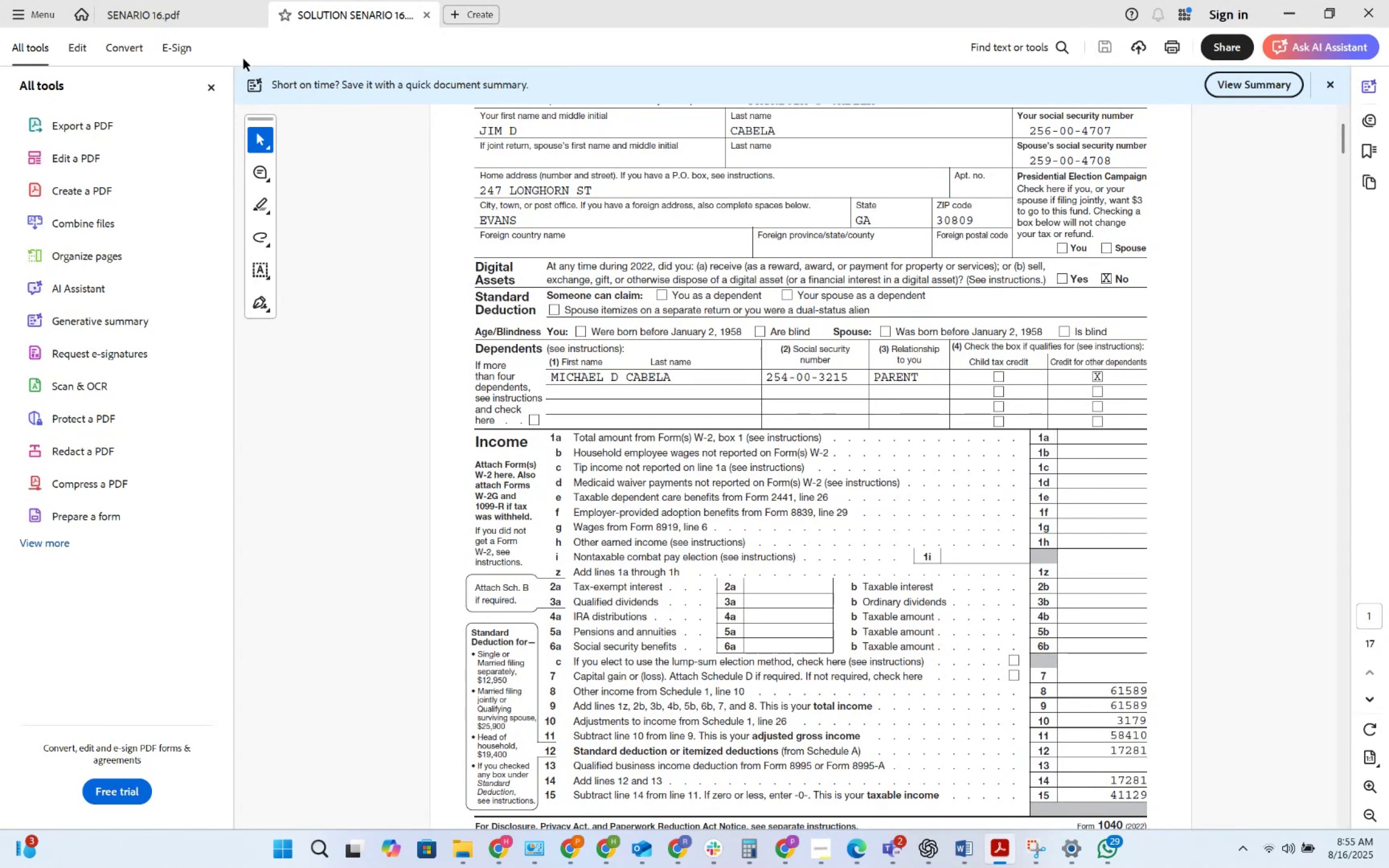 
left_click([193, 15])
 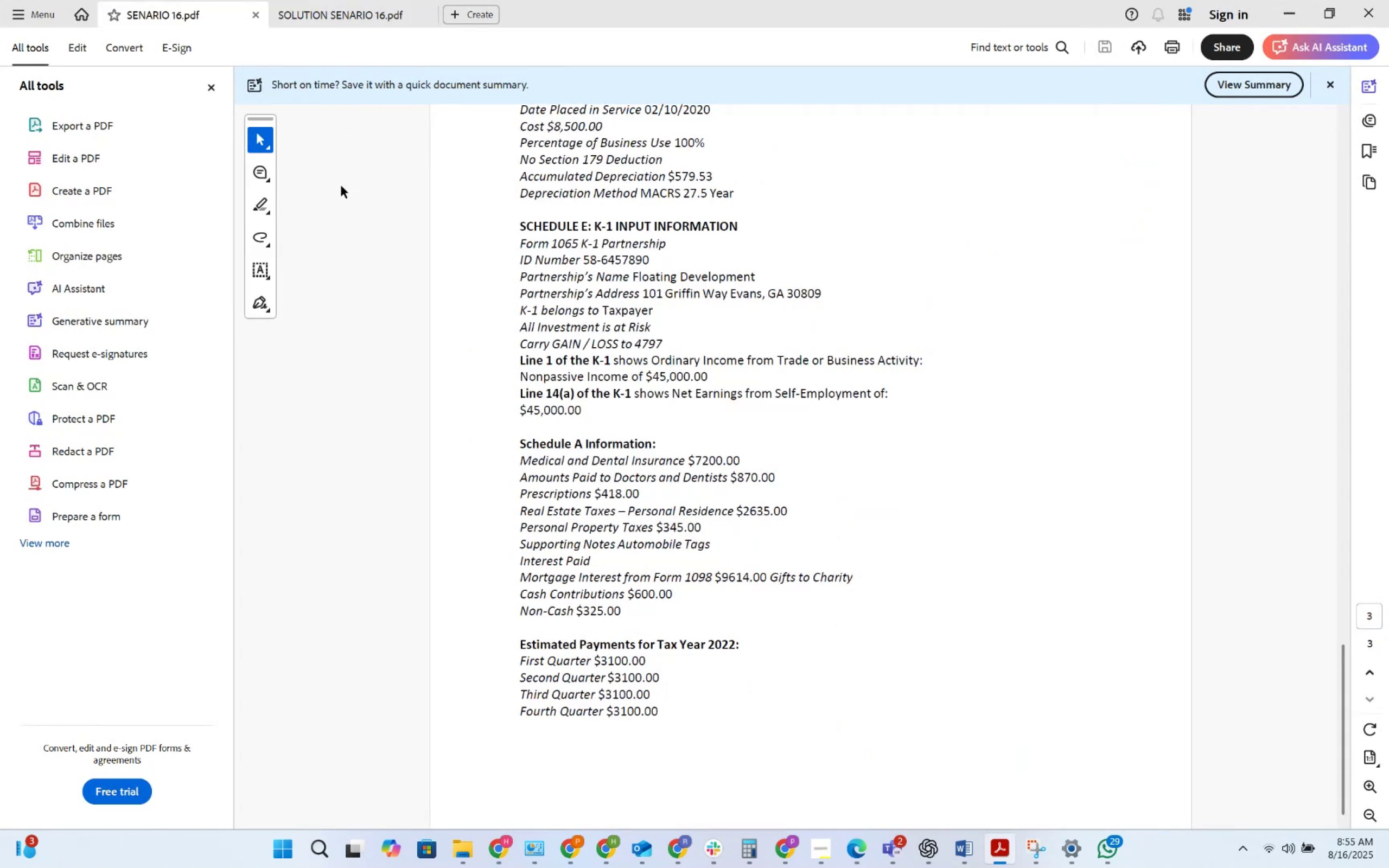 
scroll: coordinate [587, 426], scroll_direction: up, amount: 22.0
 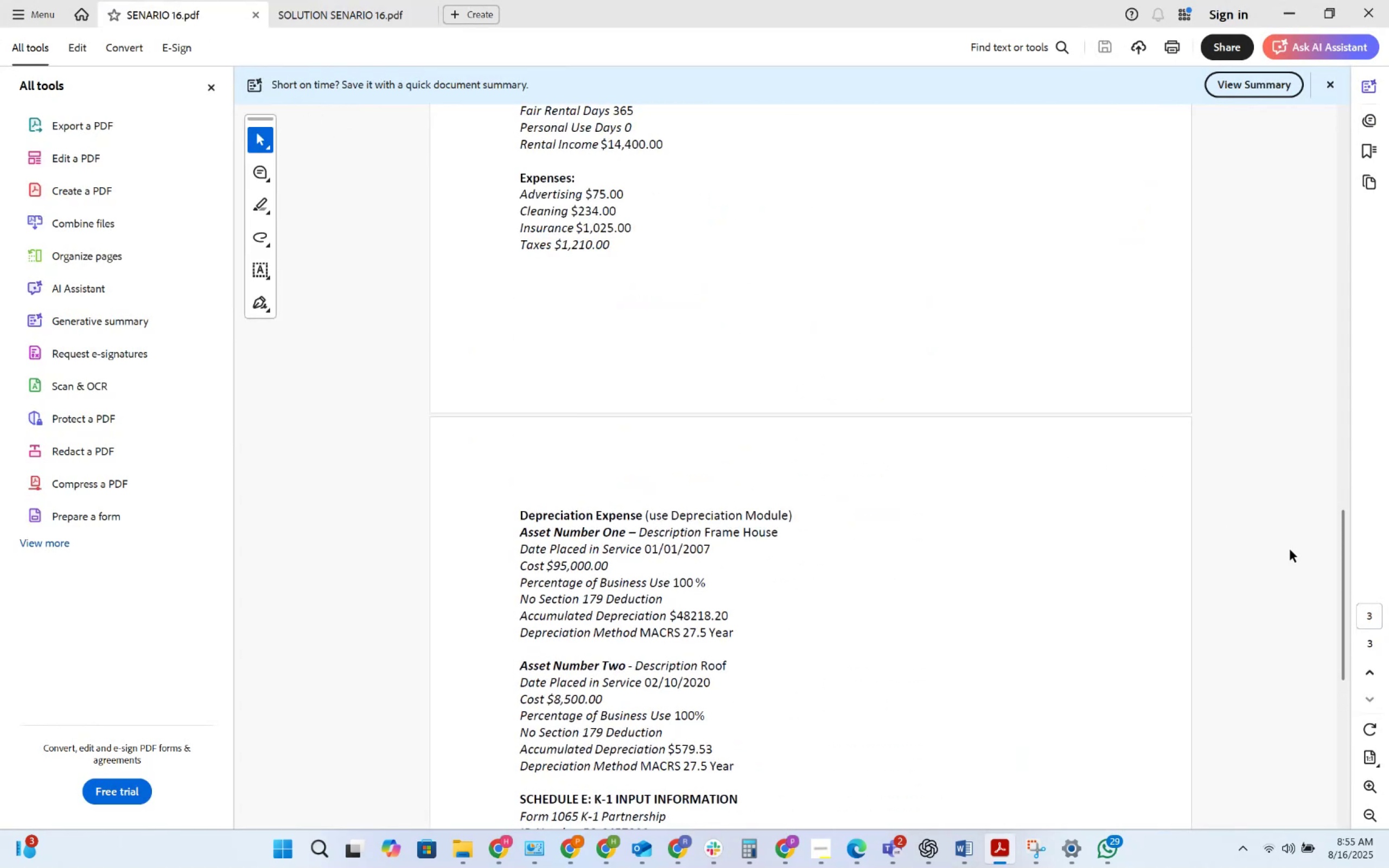 
left_click_drag(start_coordinate=[1339, 533], to_coordinate=[1289, 157])
 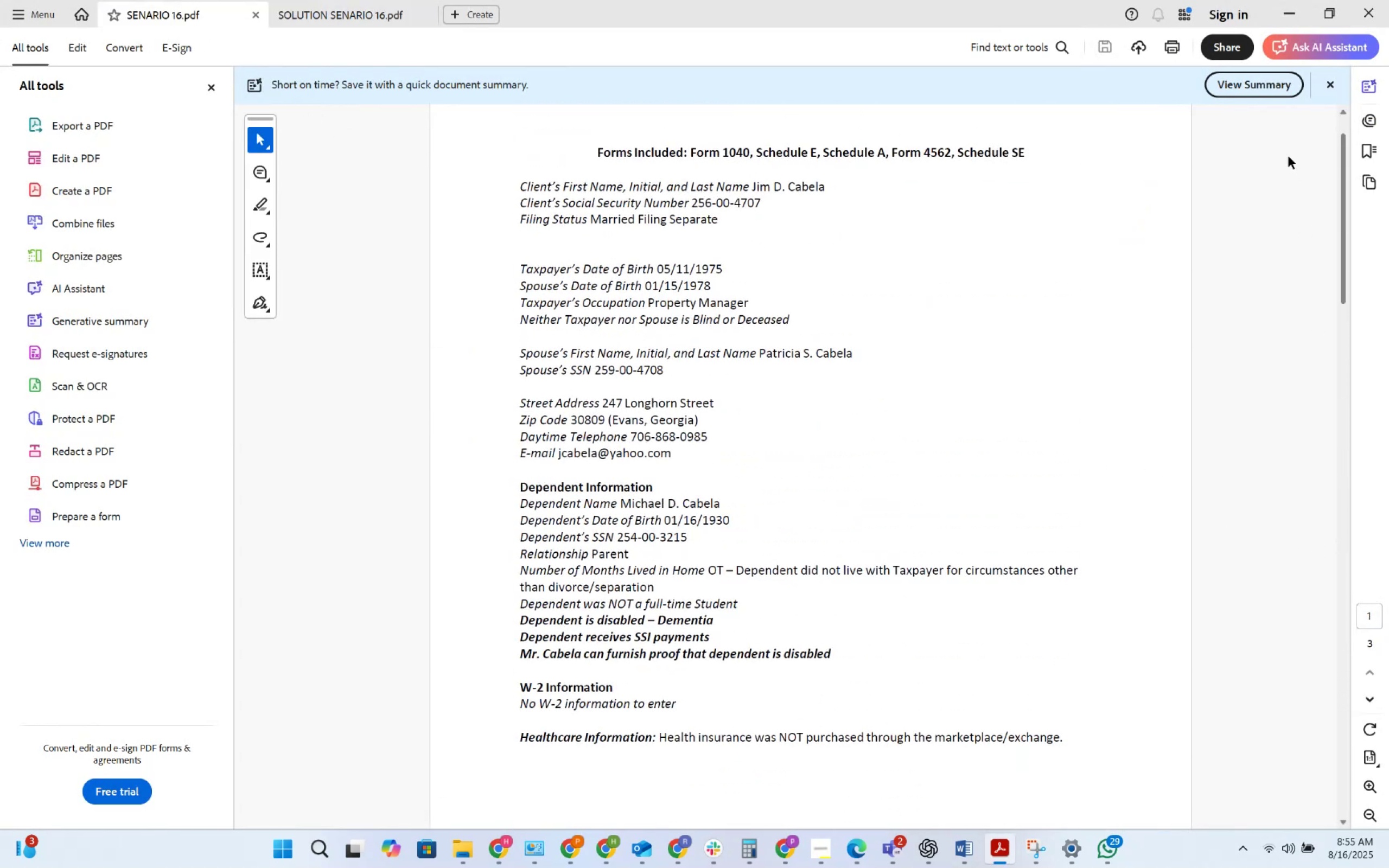 
key(Alt+AltLeft)
 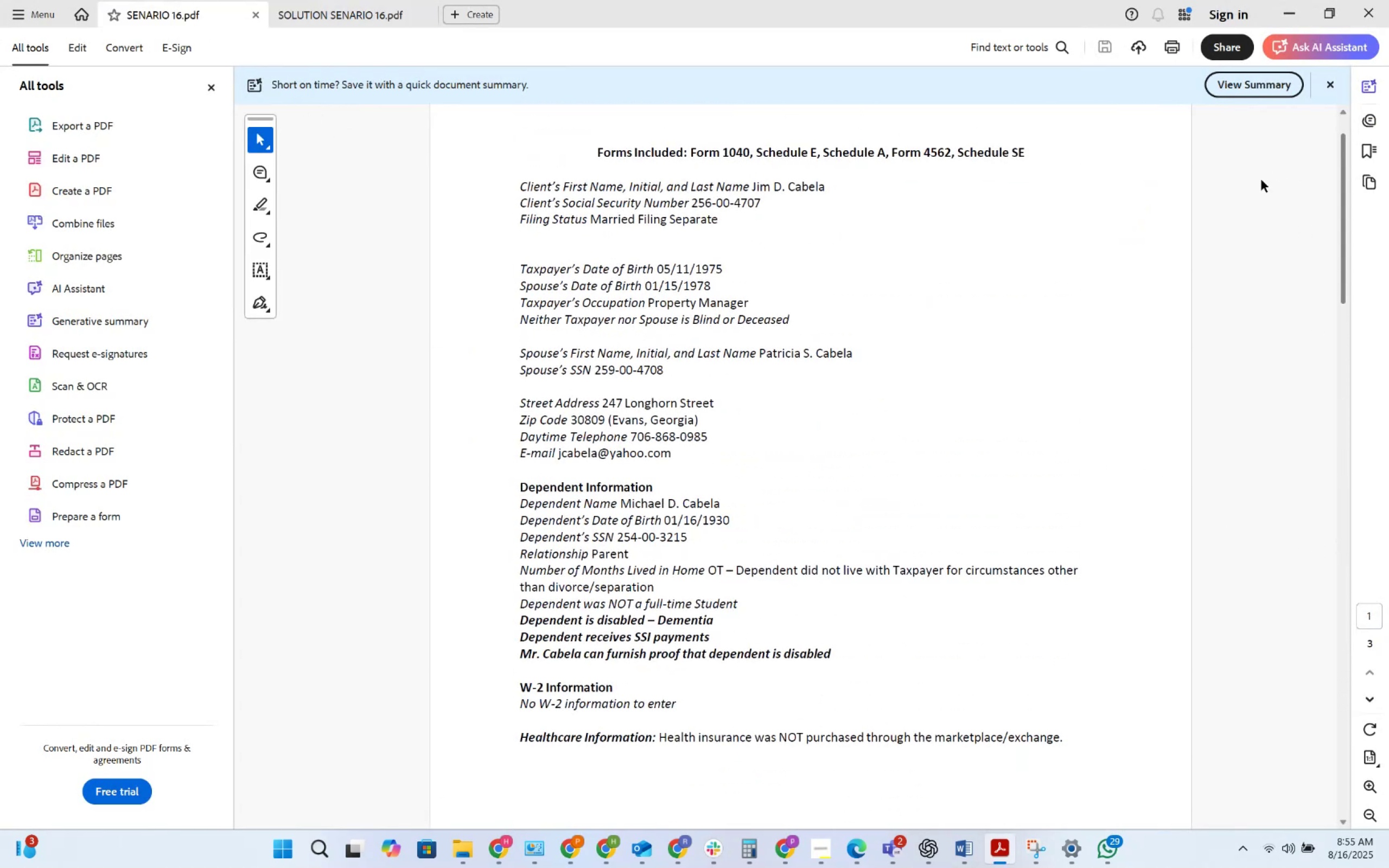 
key(Alt+Tab)
 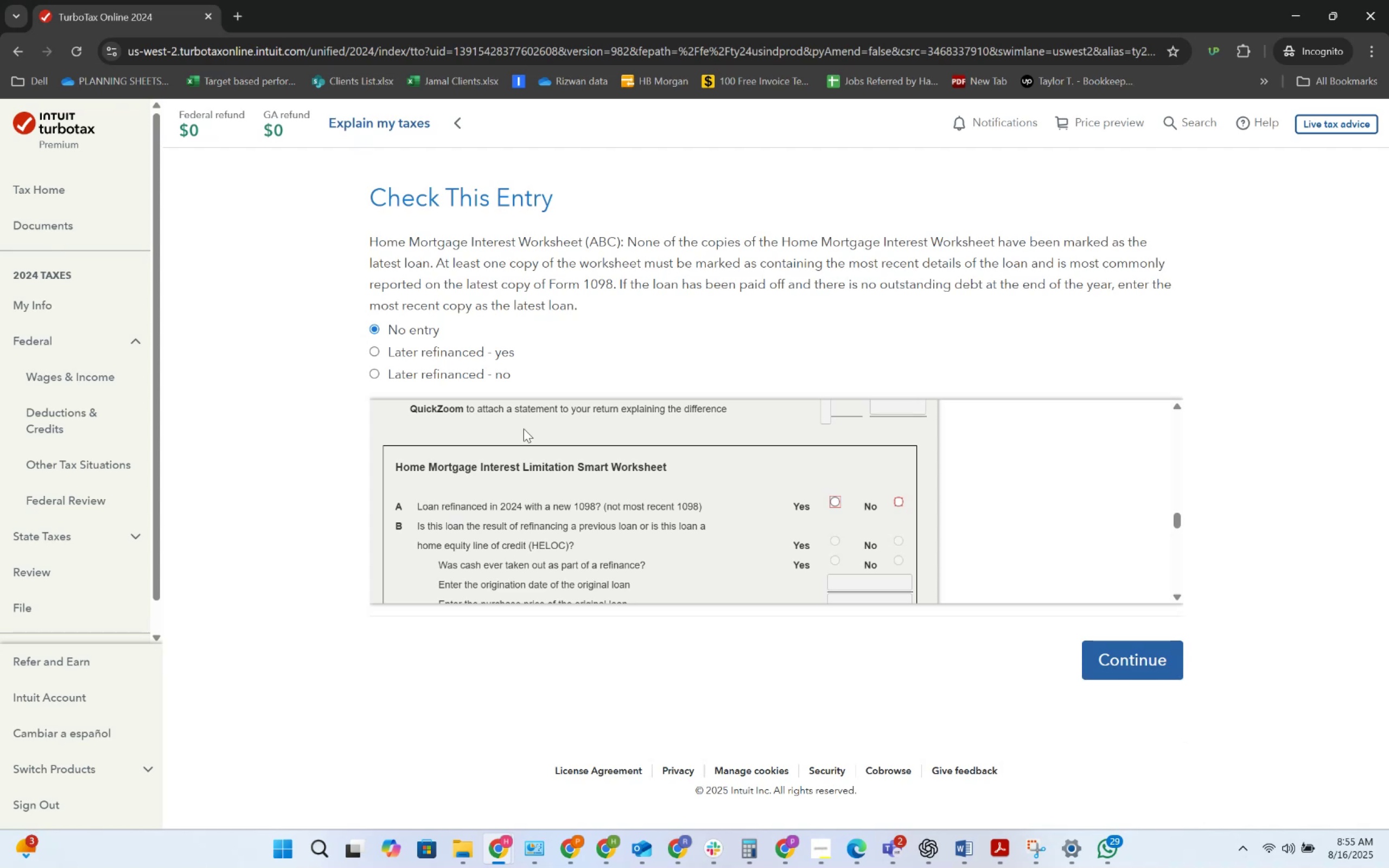 
wait(22.35)
 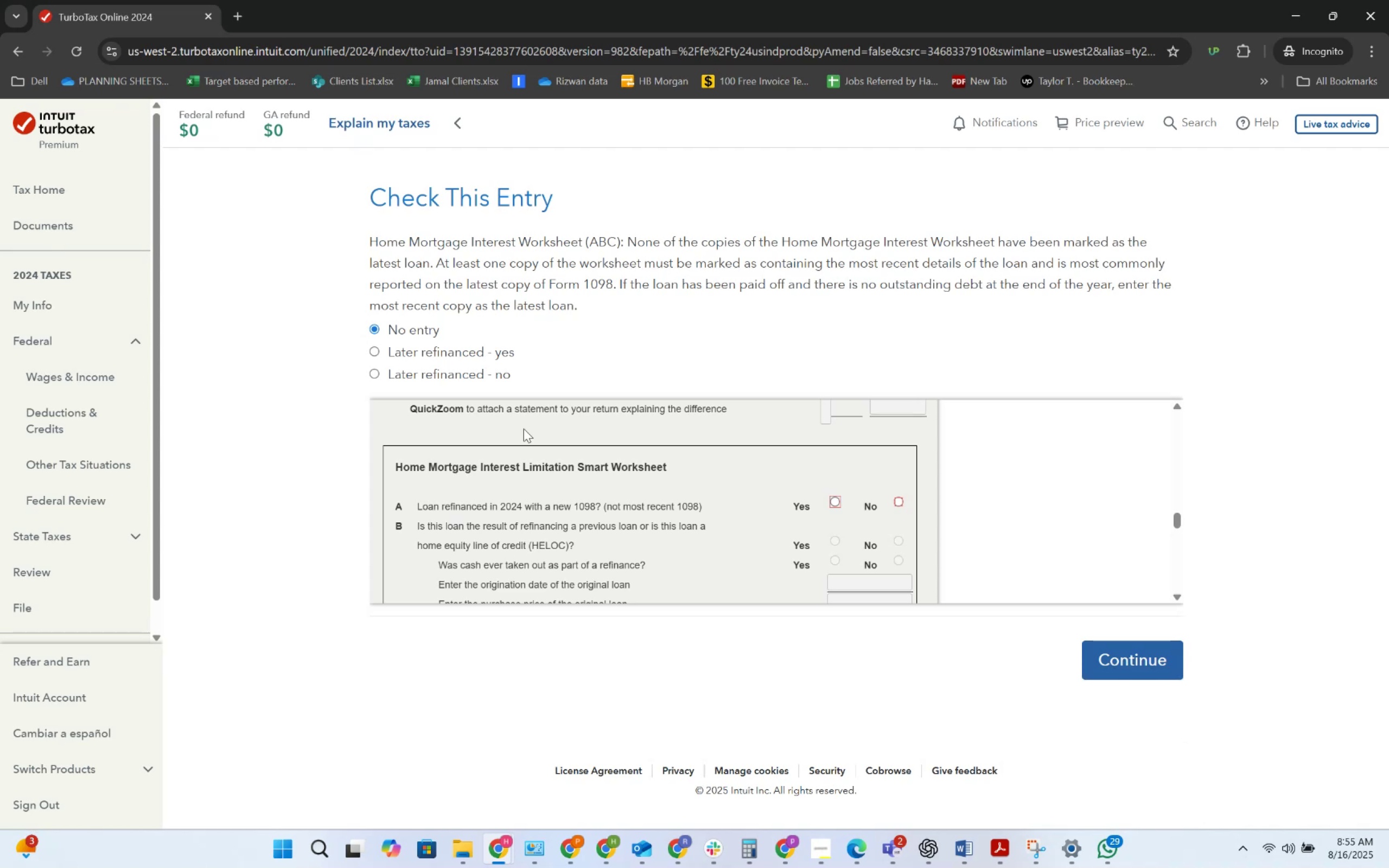 
key(Alt+AltLeft)
 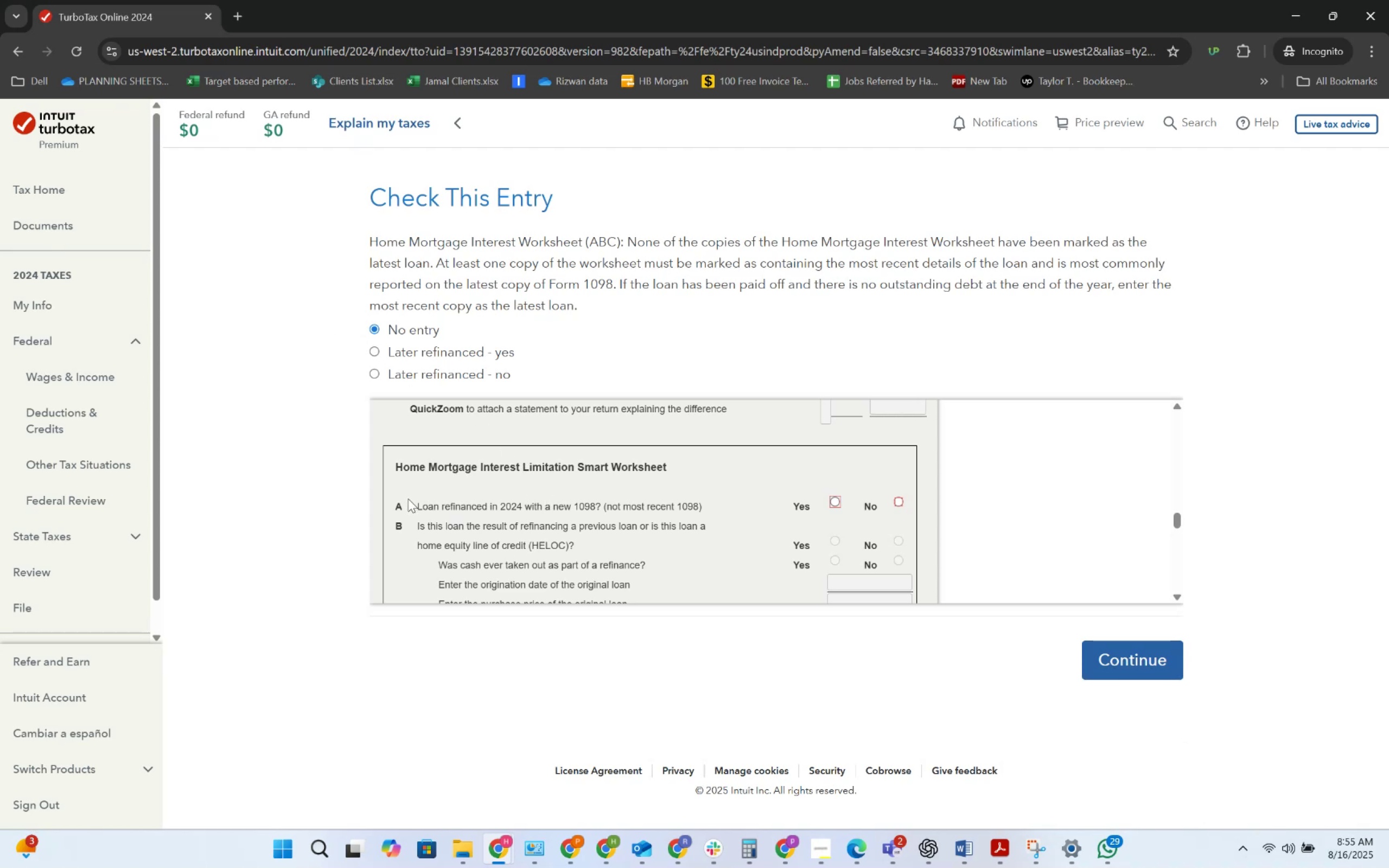 
key(Alt+Tab)
 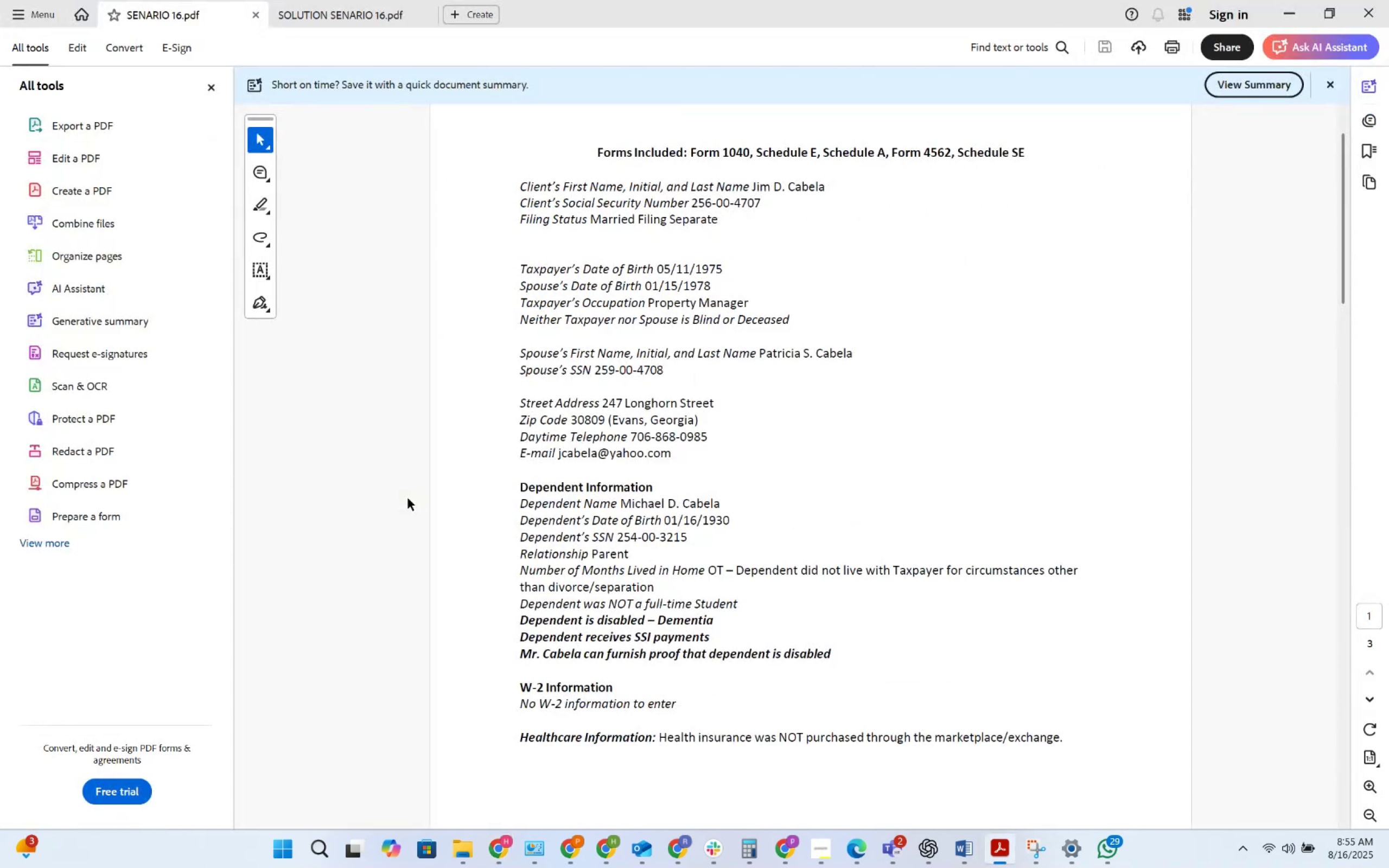 
key(Alt+AltLeft)
 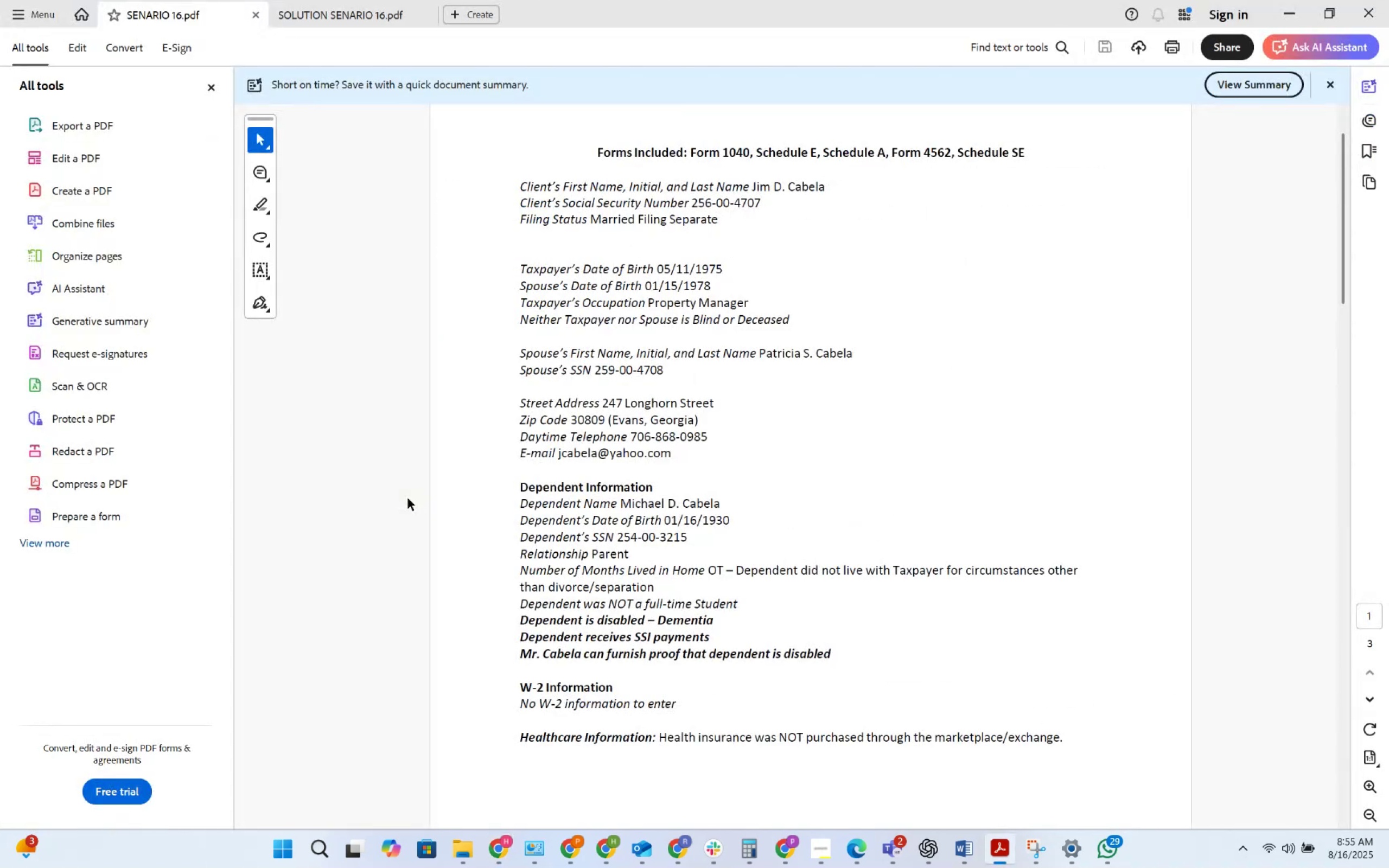 
key(Alt+Tab)
 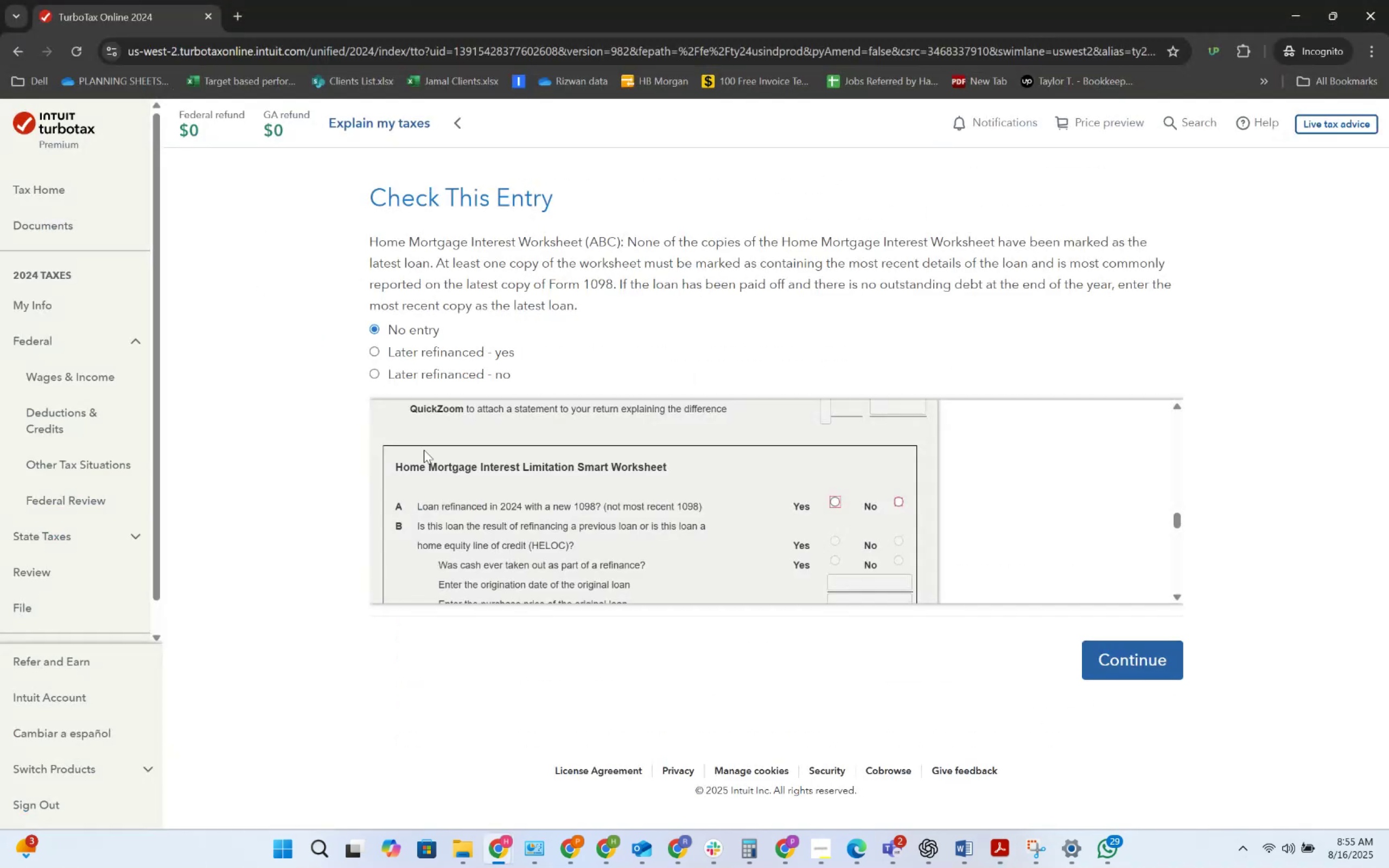 
scroll: coordinate [298, 492], scroll_direction: up, amount: 26.0
 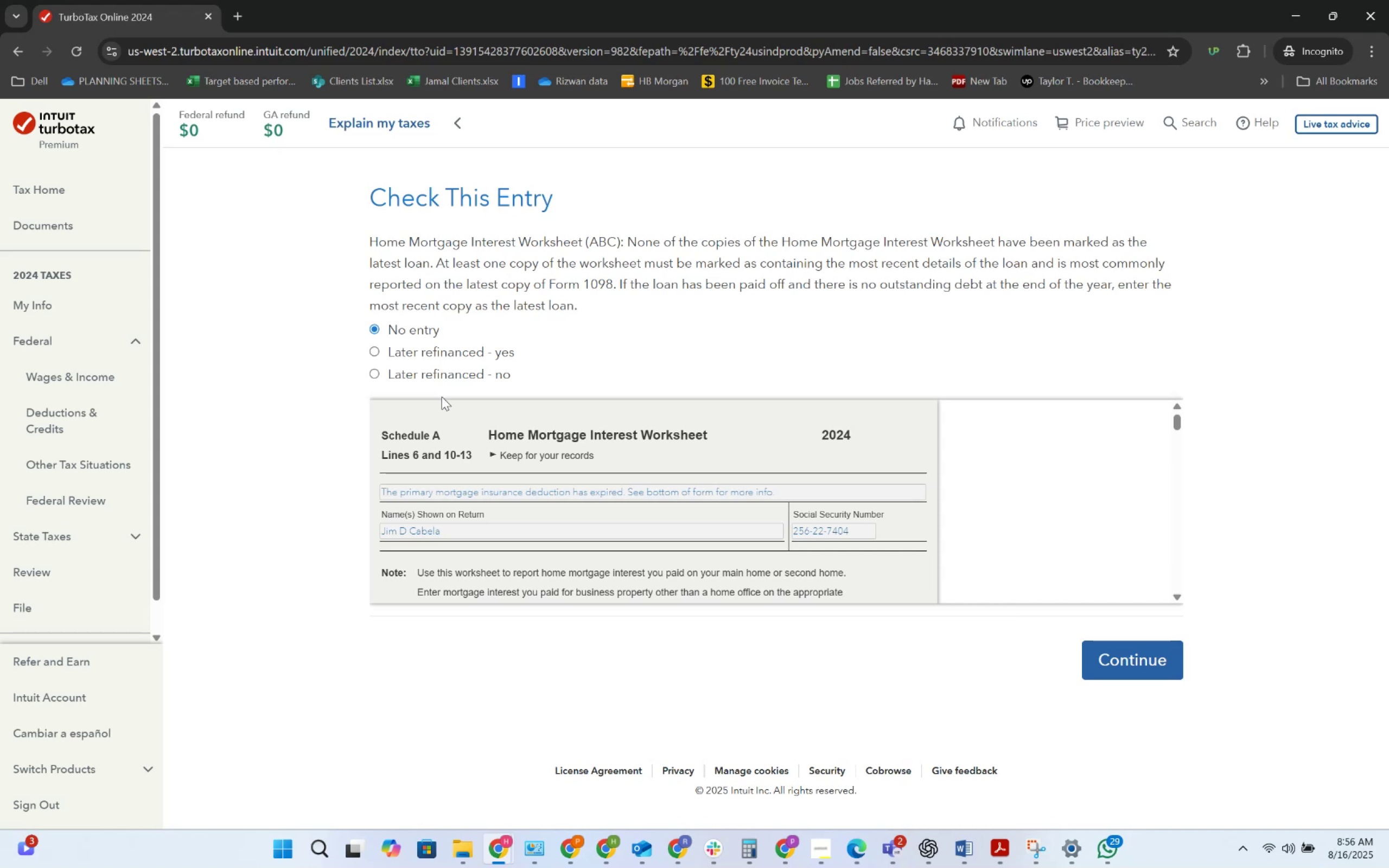 
wait(63.22)
 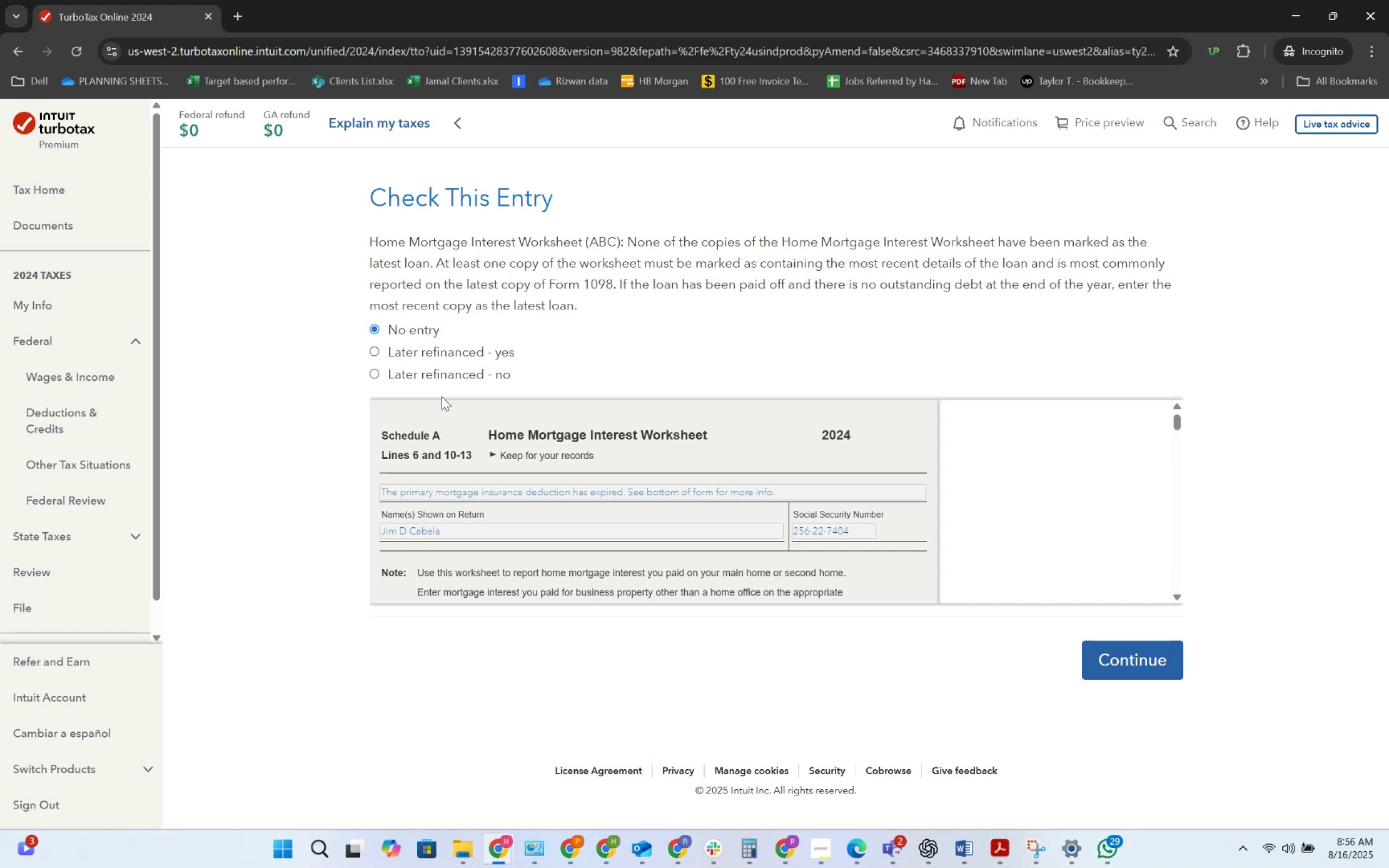 
left_click([98, 316])
 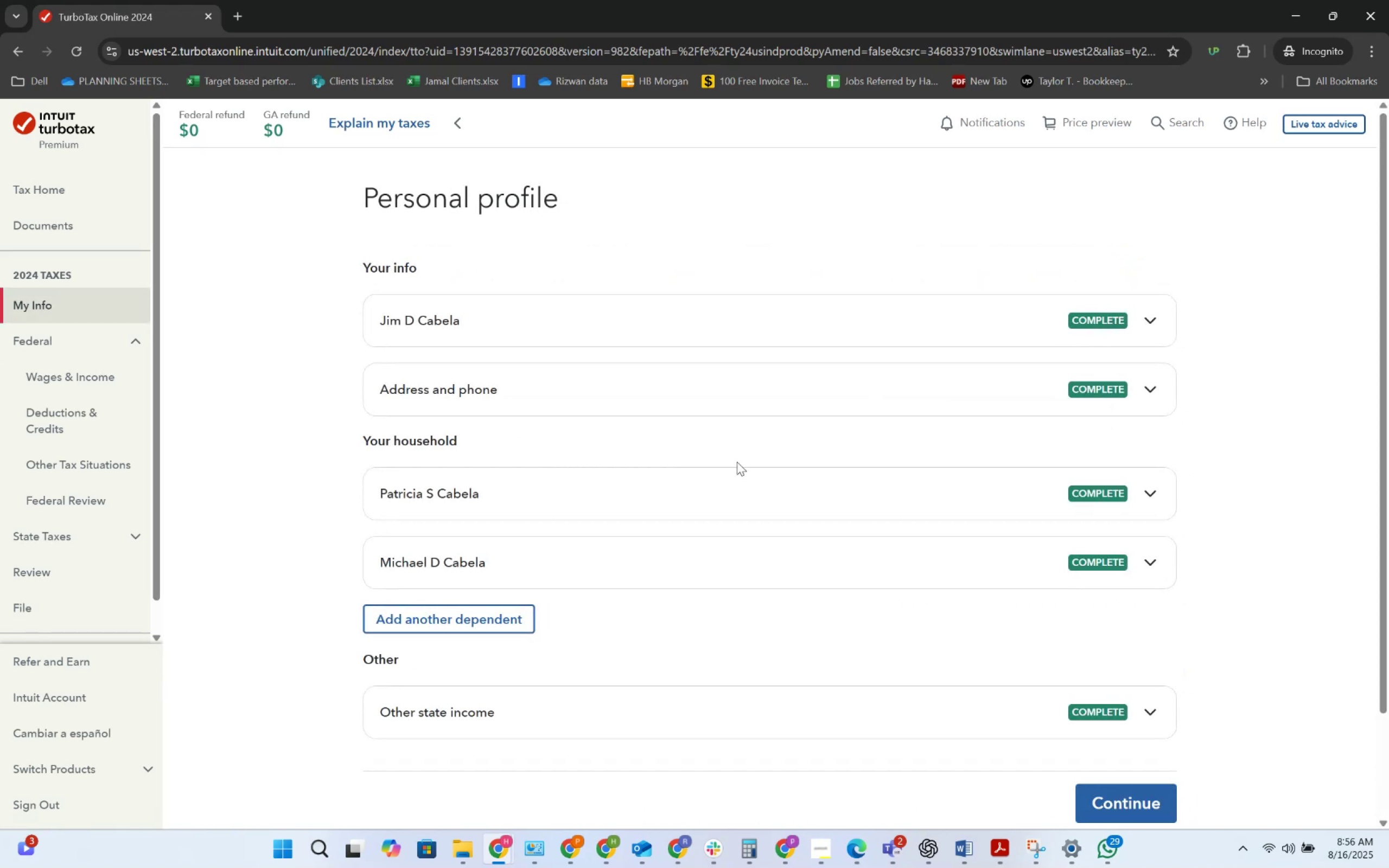 
key(Alt+AltLeft)
 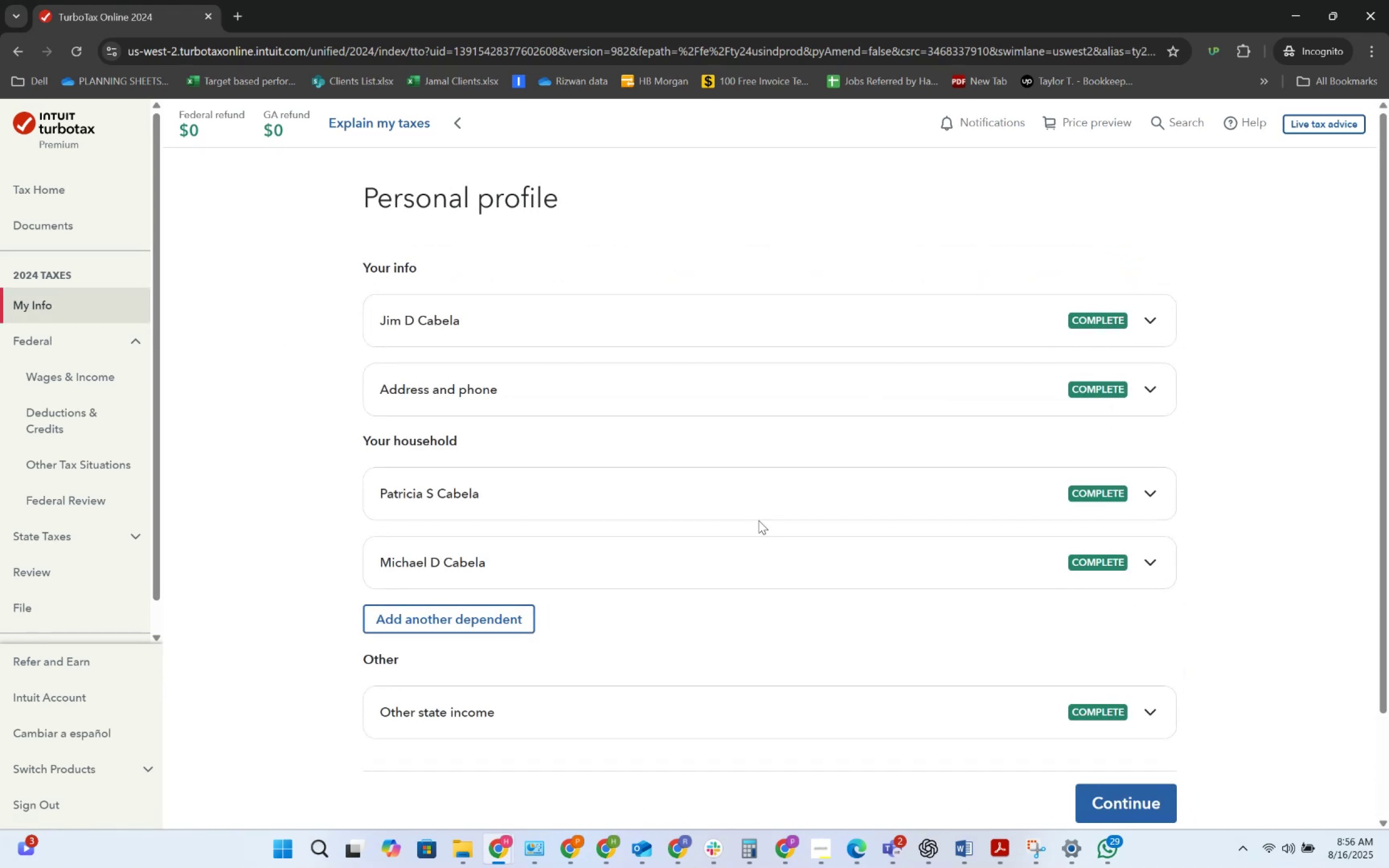 
key(Alt+Tab)
 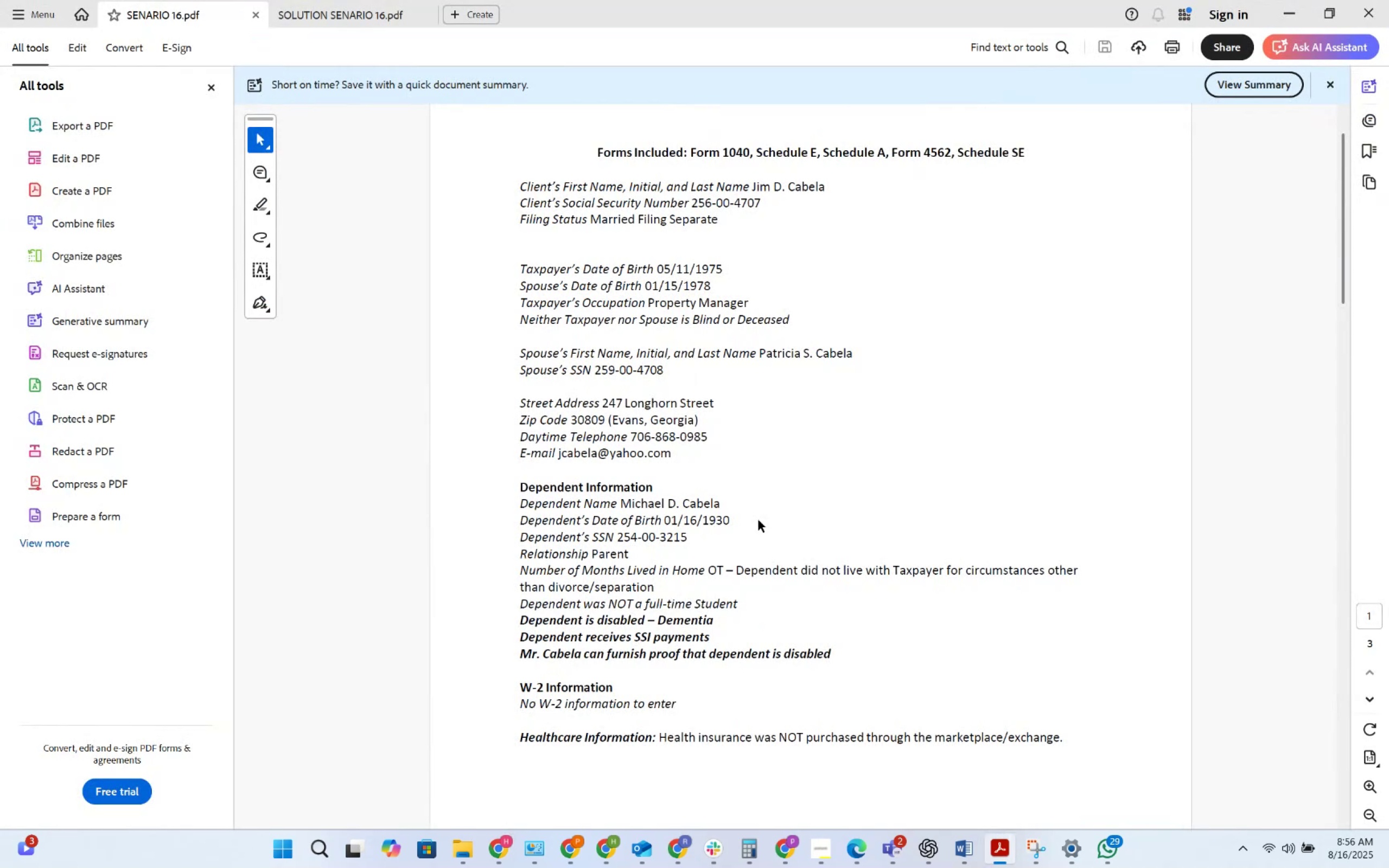 
key(Alt+AltLeft)
 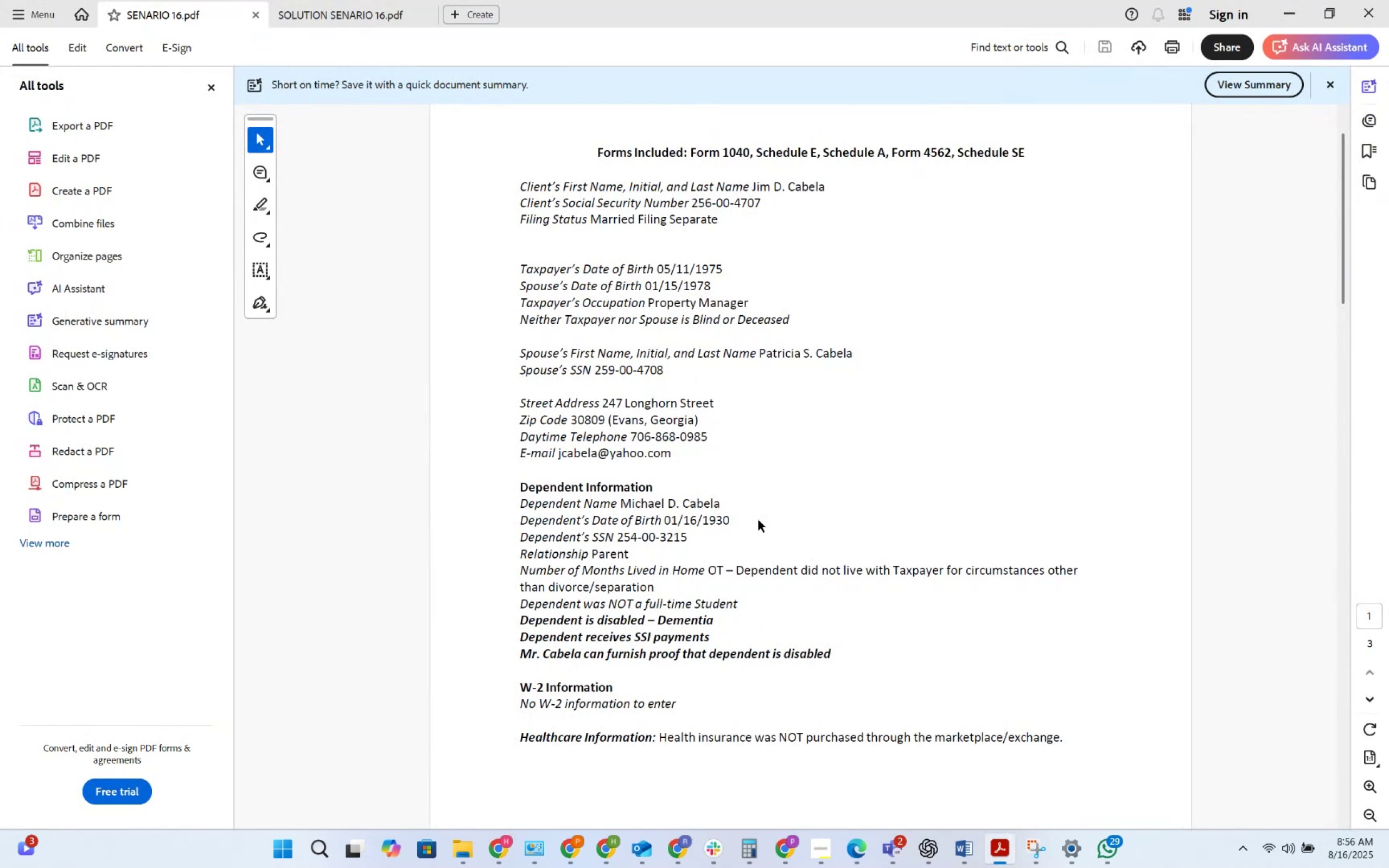 
key(Alt+Tab)
 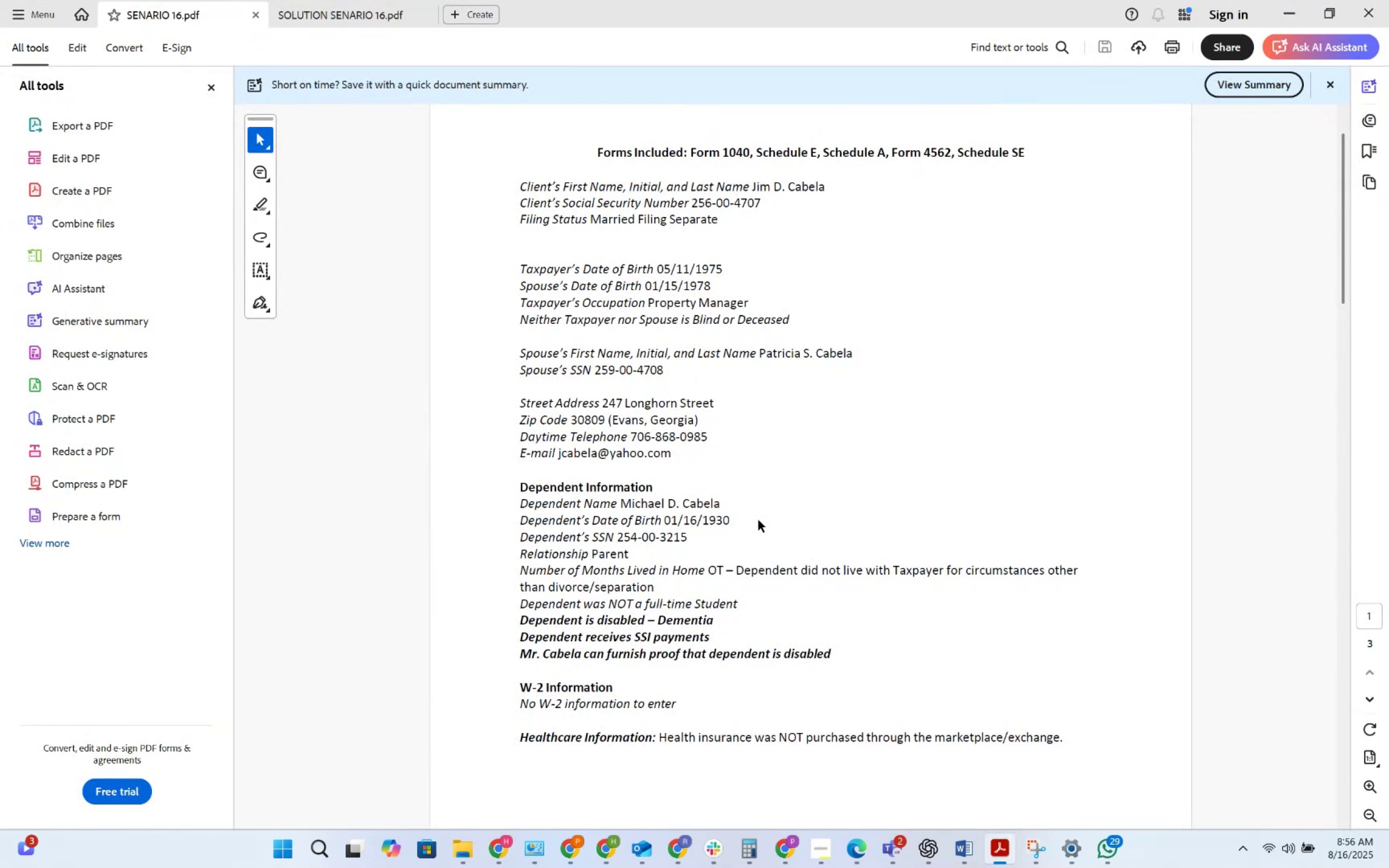 
scroll: coordinate [759, 520], scroll_direction: down, amount: 2.0
 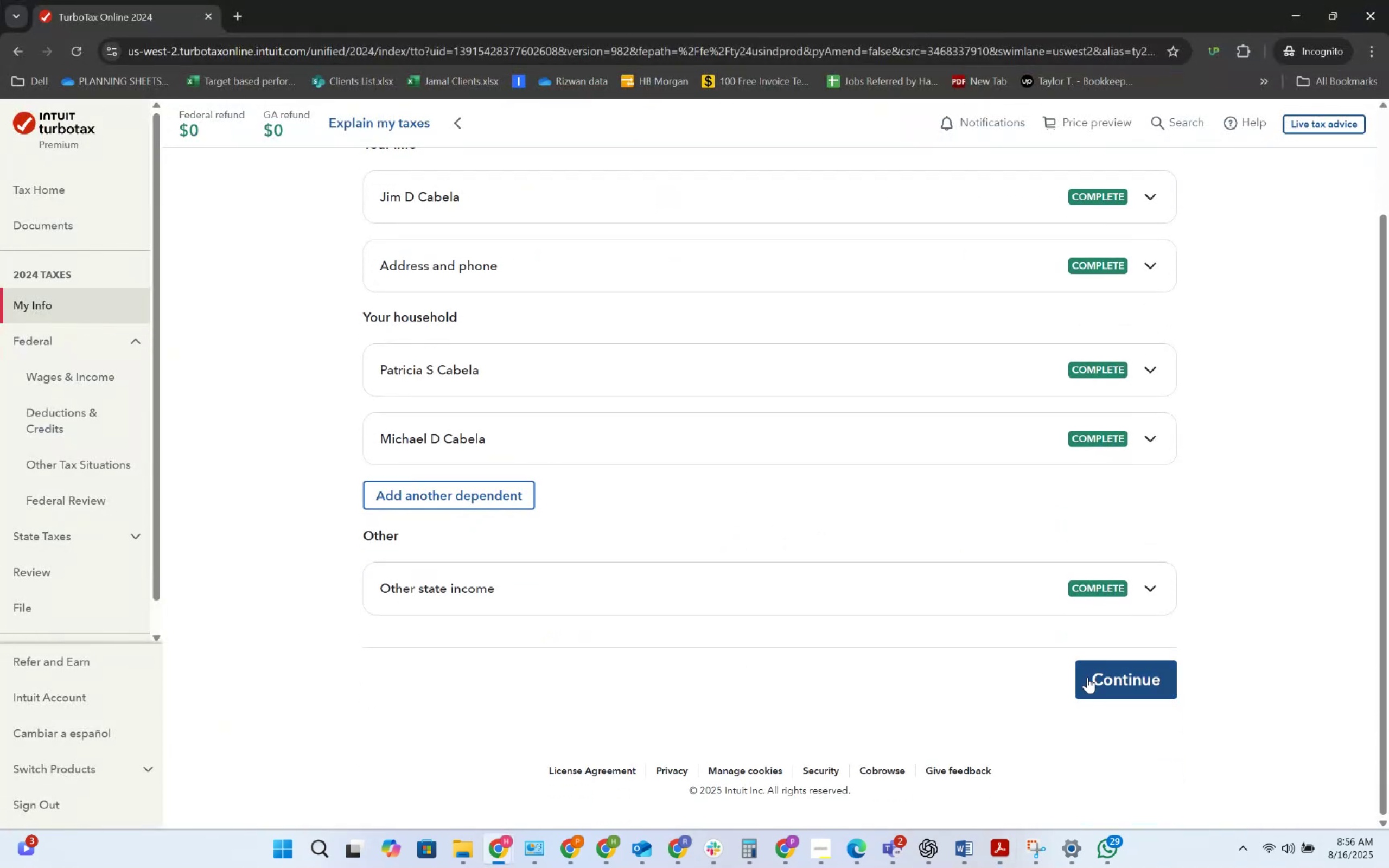 
left_click([1117, 678])
 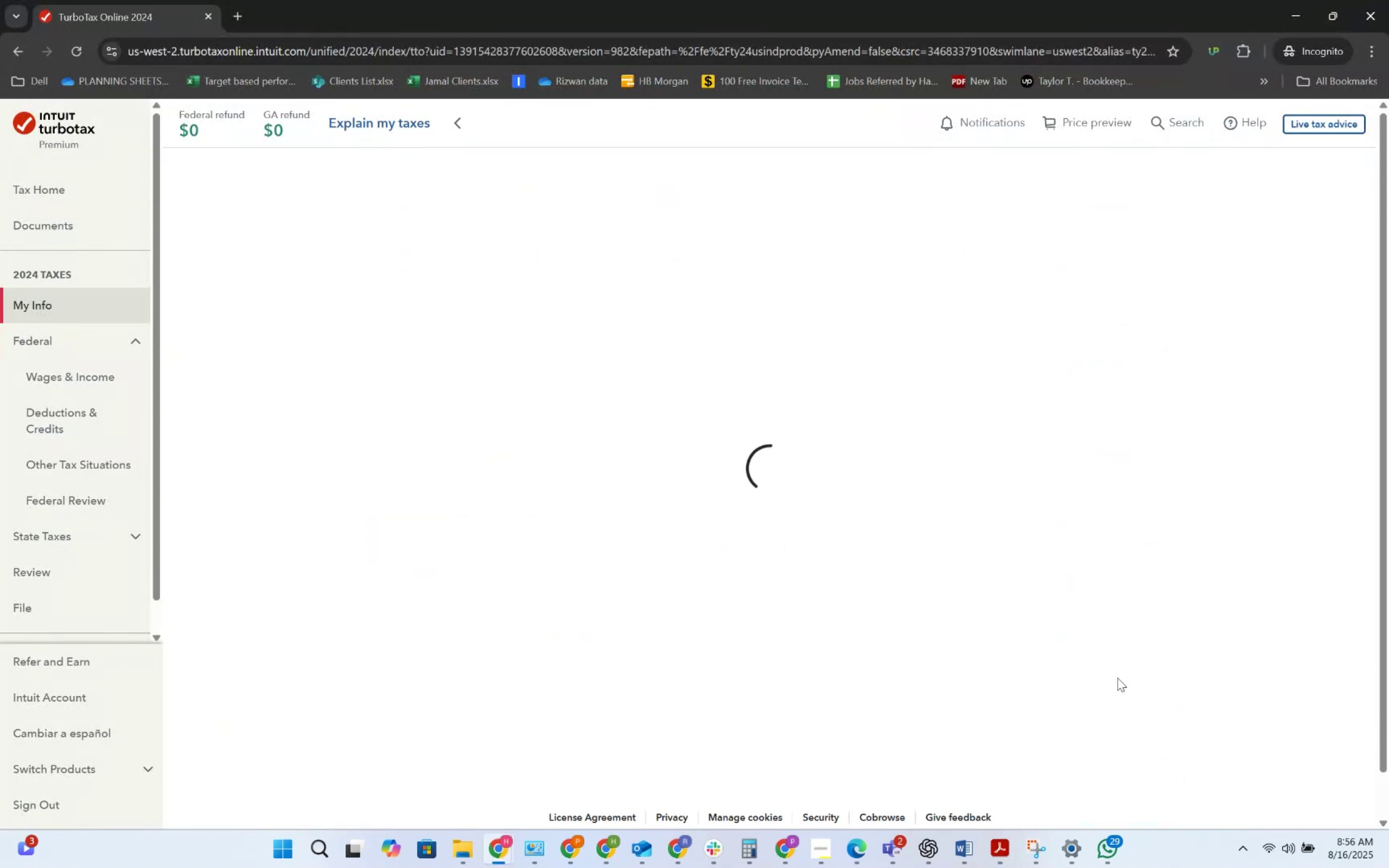 
scroll: coordinate [1024, 608], scroll_direction: down, amount: 2.0
 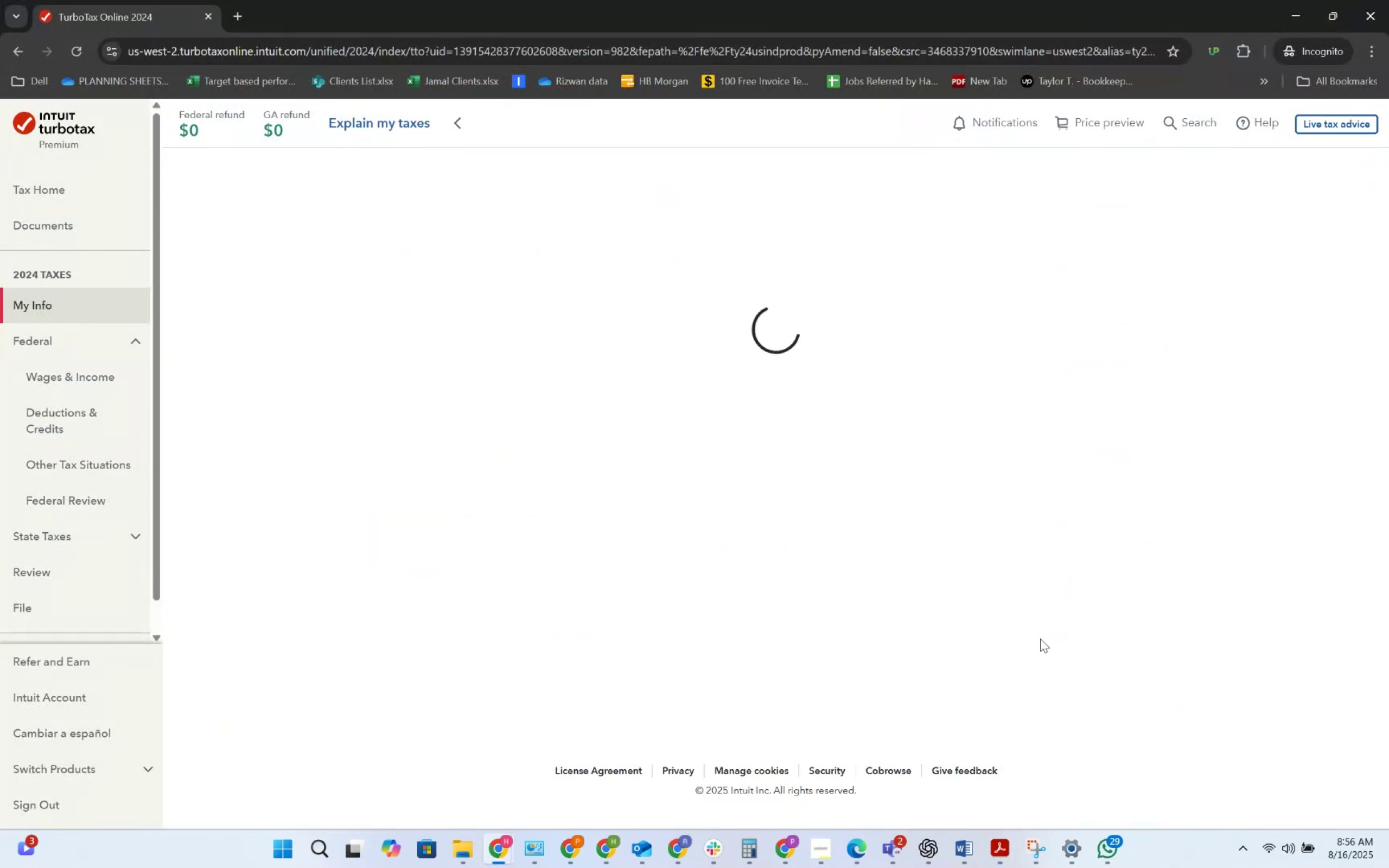 
wait(7.05)
 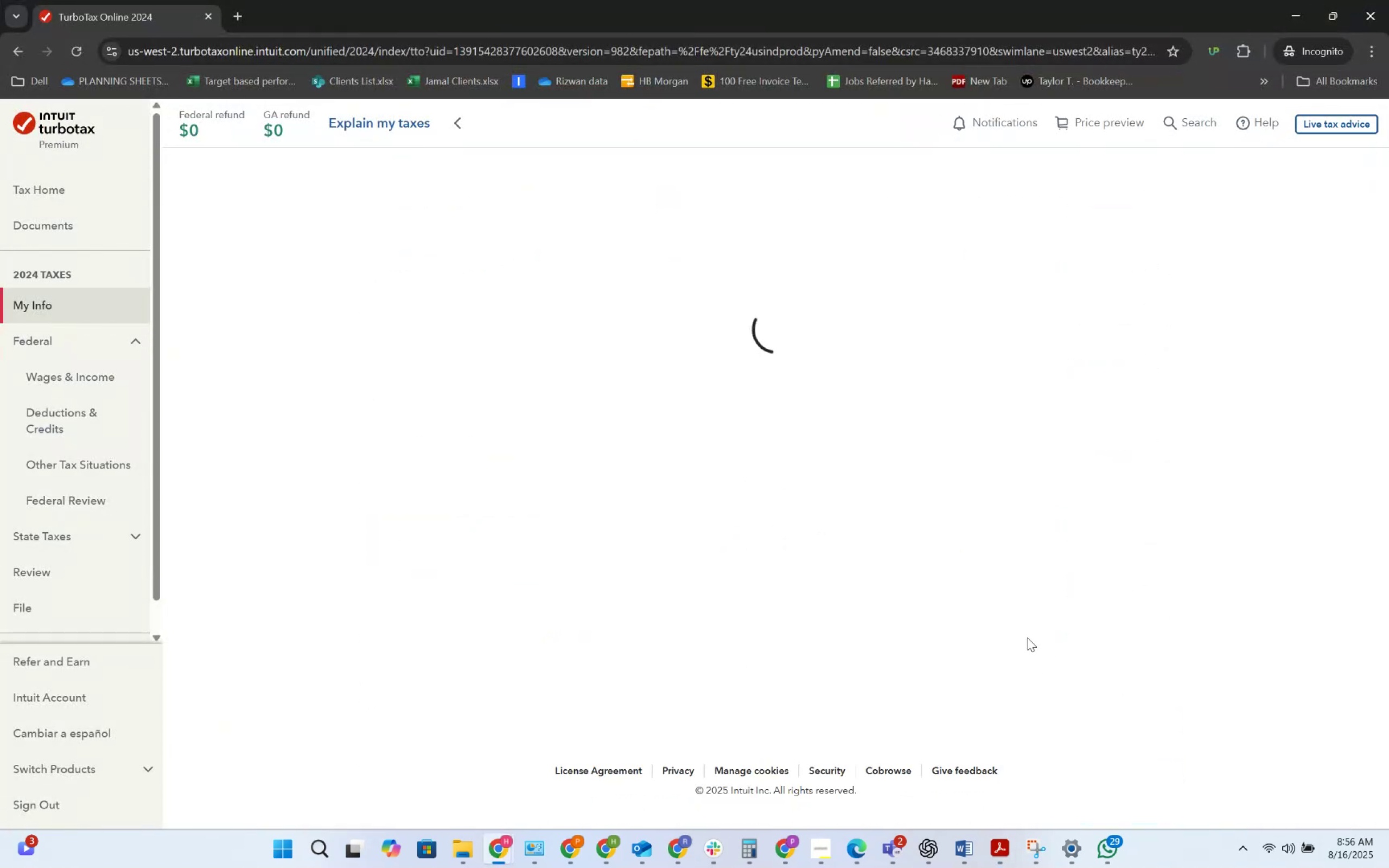 
left_click([71, 46])
 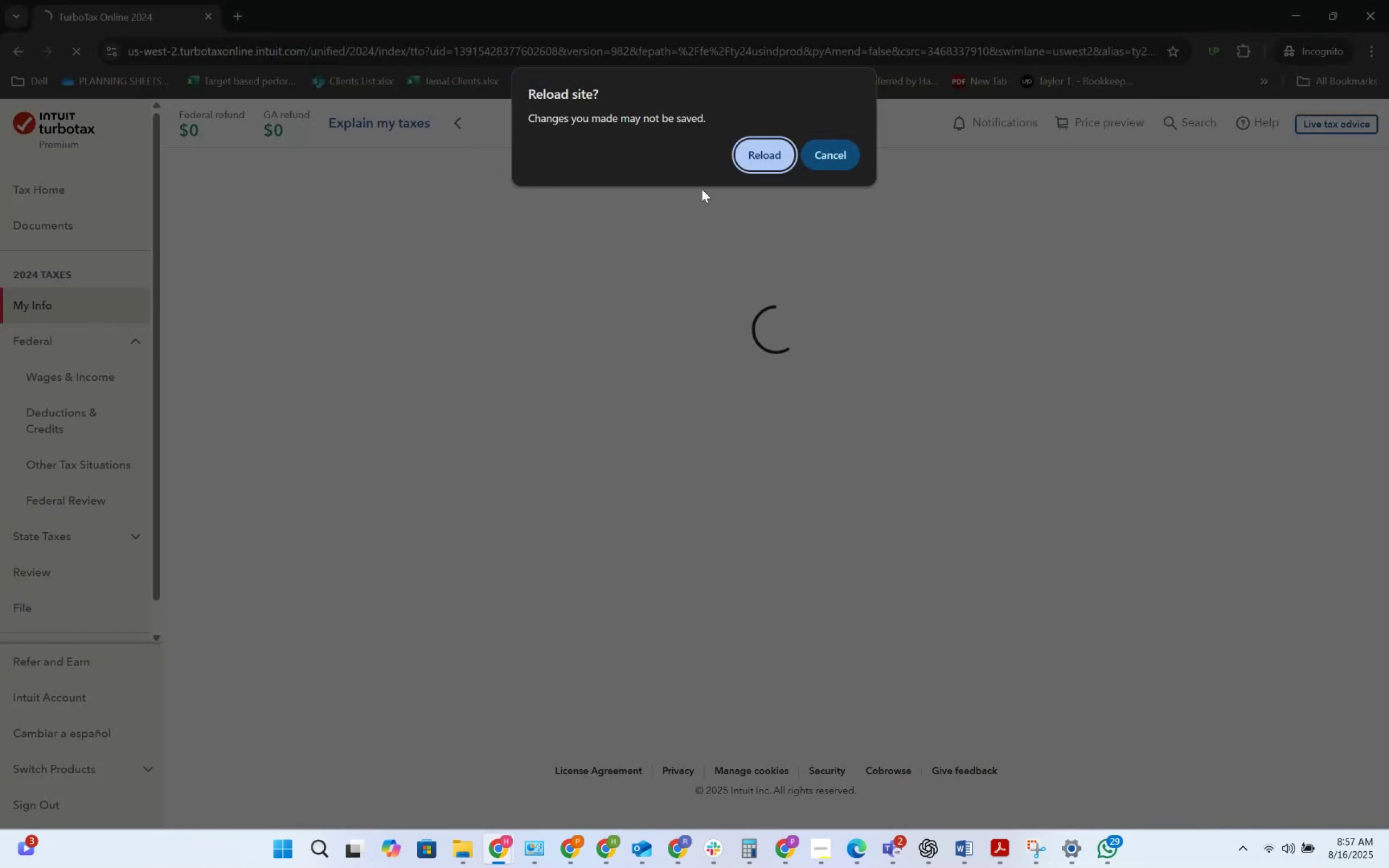 
left_click([763, 166])
 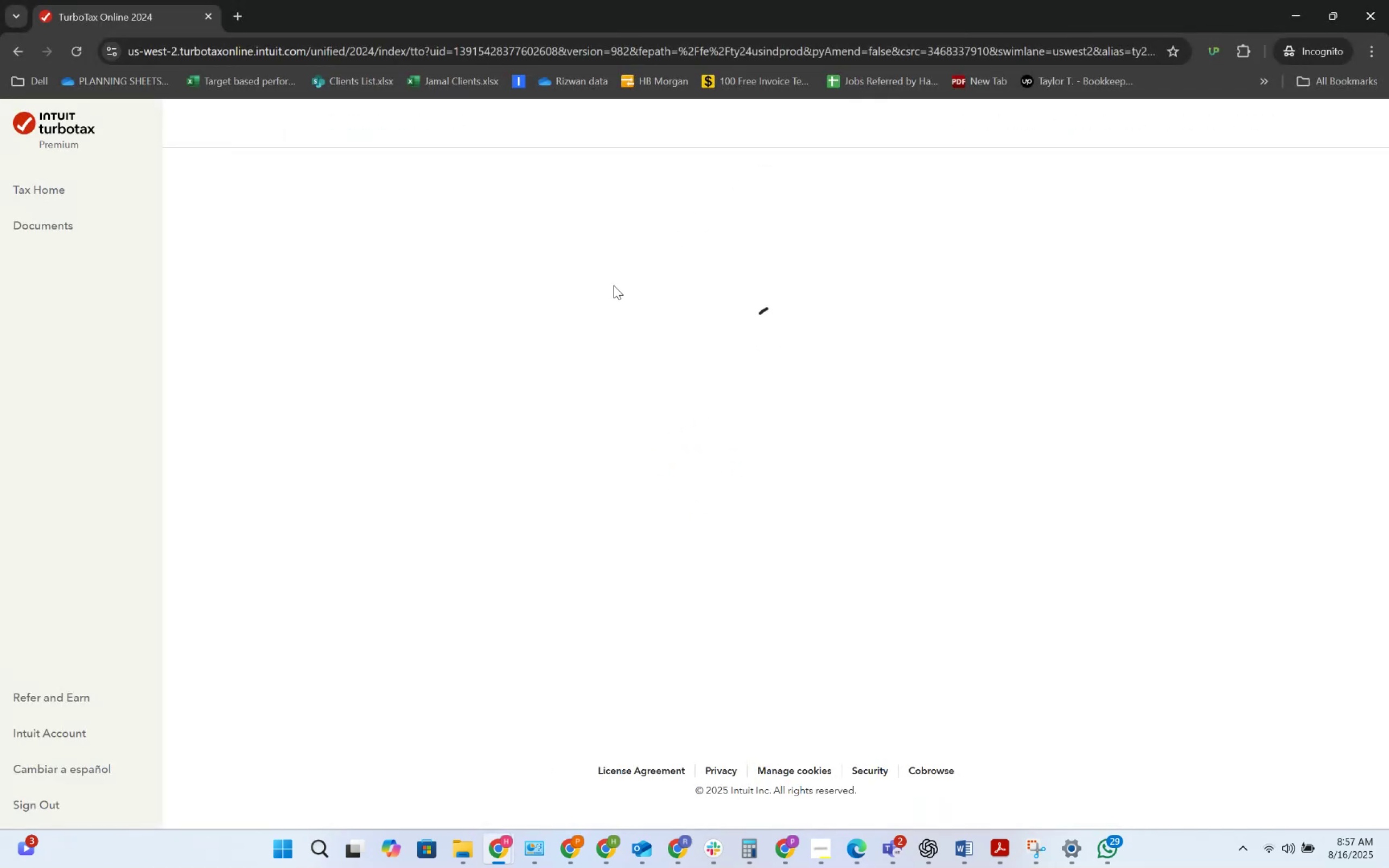 
scroll: coordinate [708, 429], scroll_direction: down, amount: 5.0
 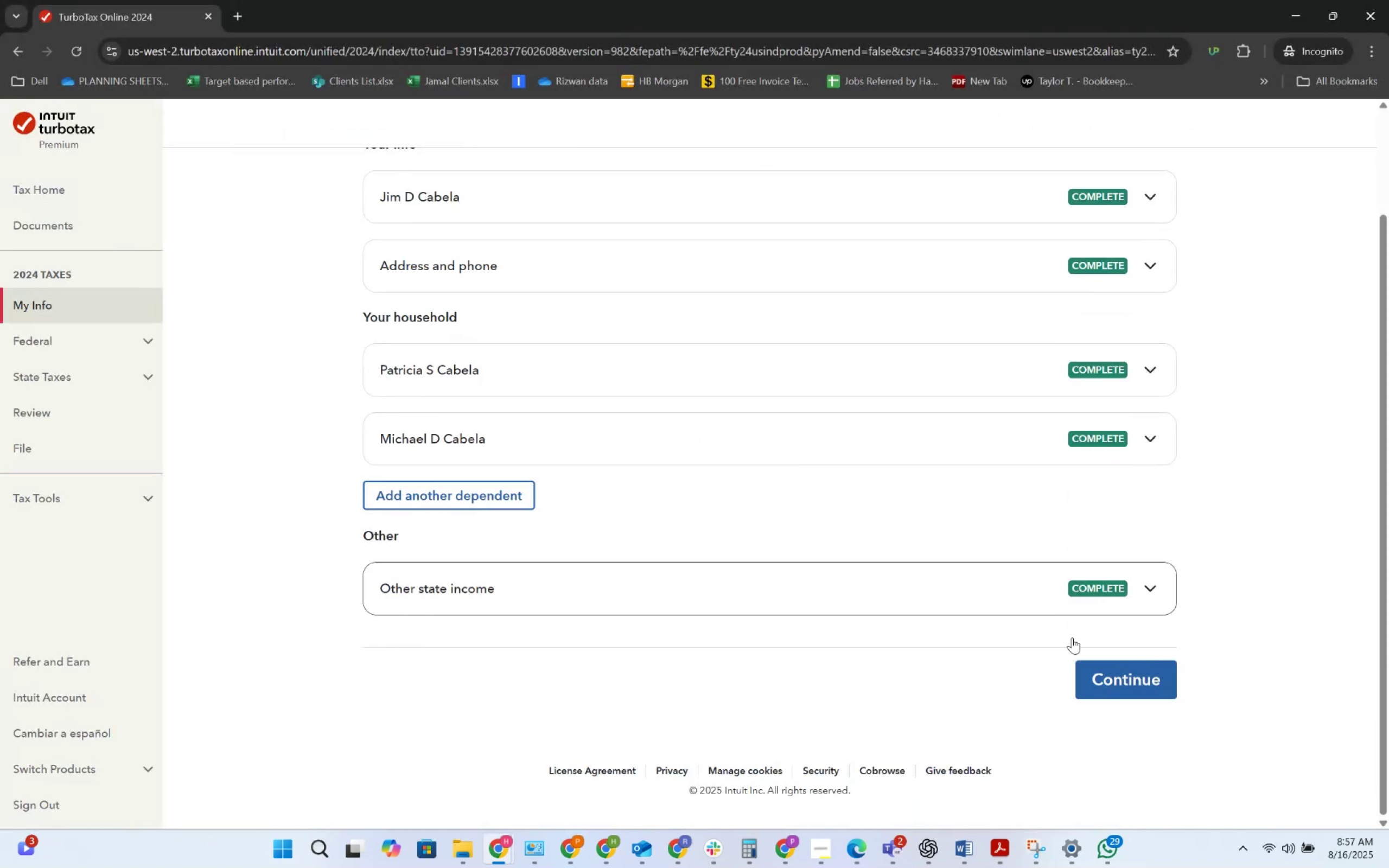 
left_click([1139, 695])
 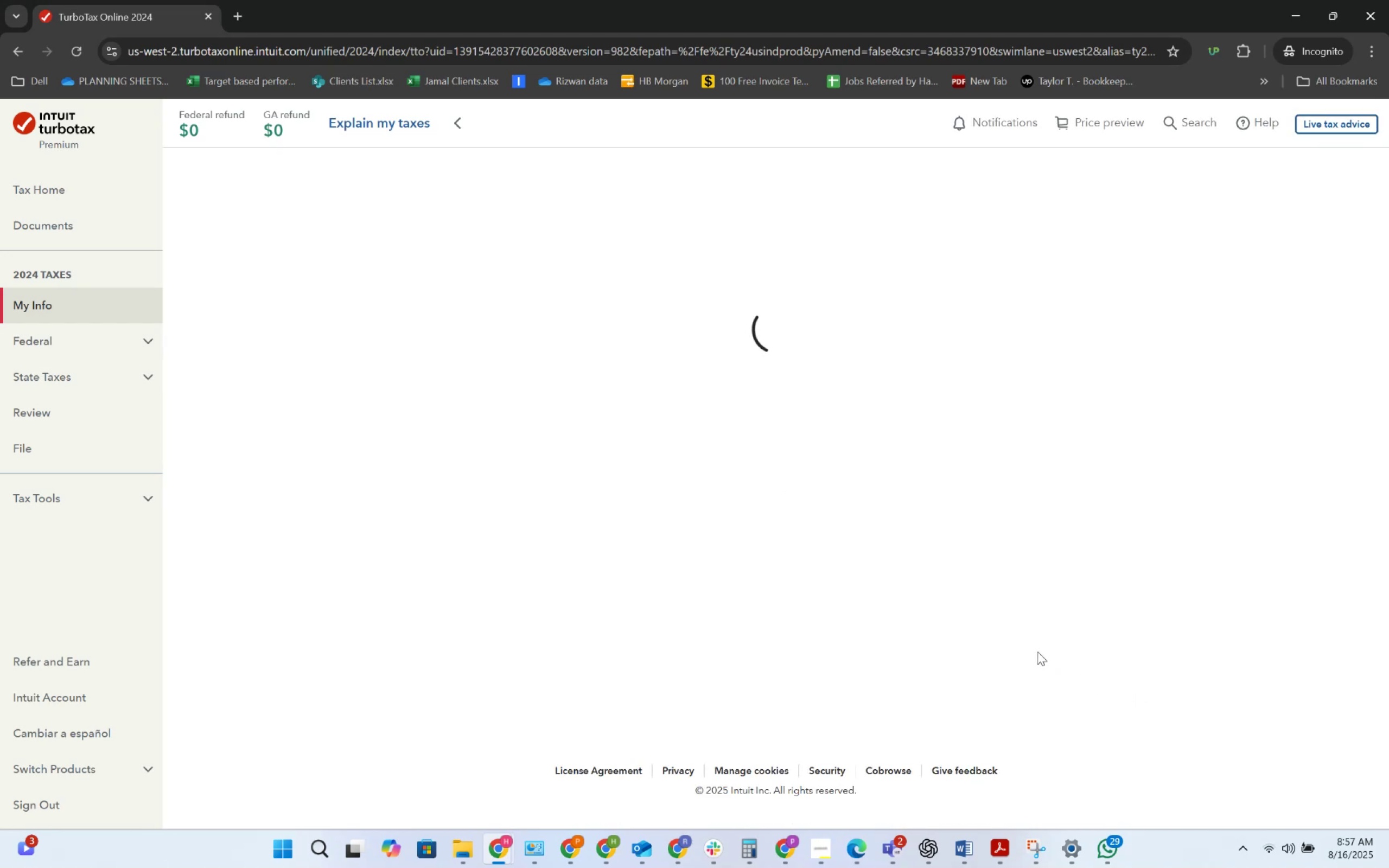 
wait(12.29)
 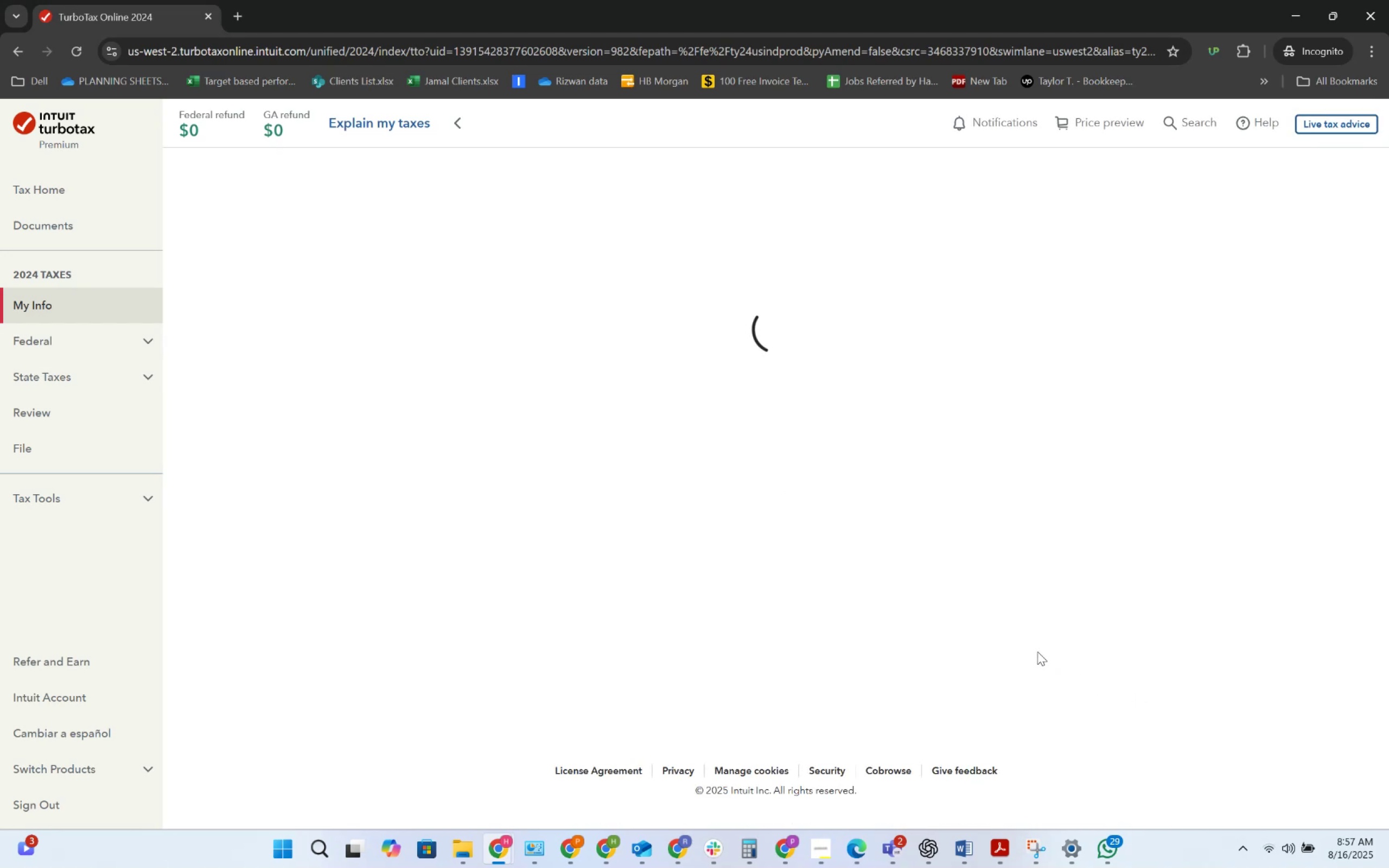 
scroll: coordinate [808, 570], scroll_direction: down, amount: 6.0
 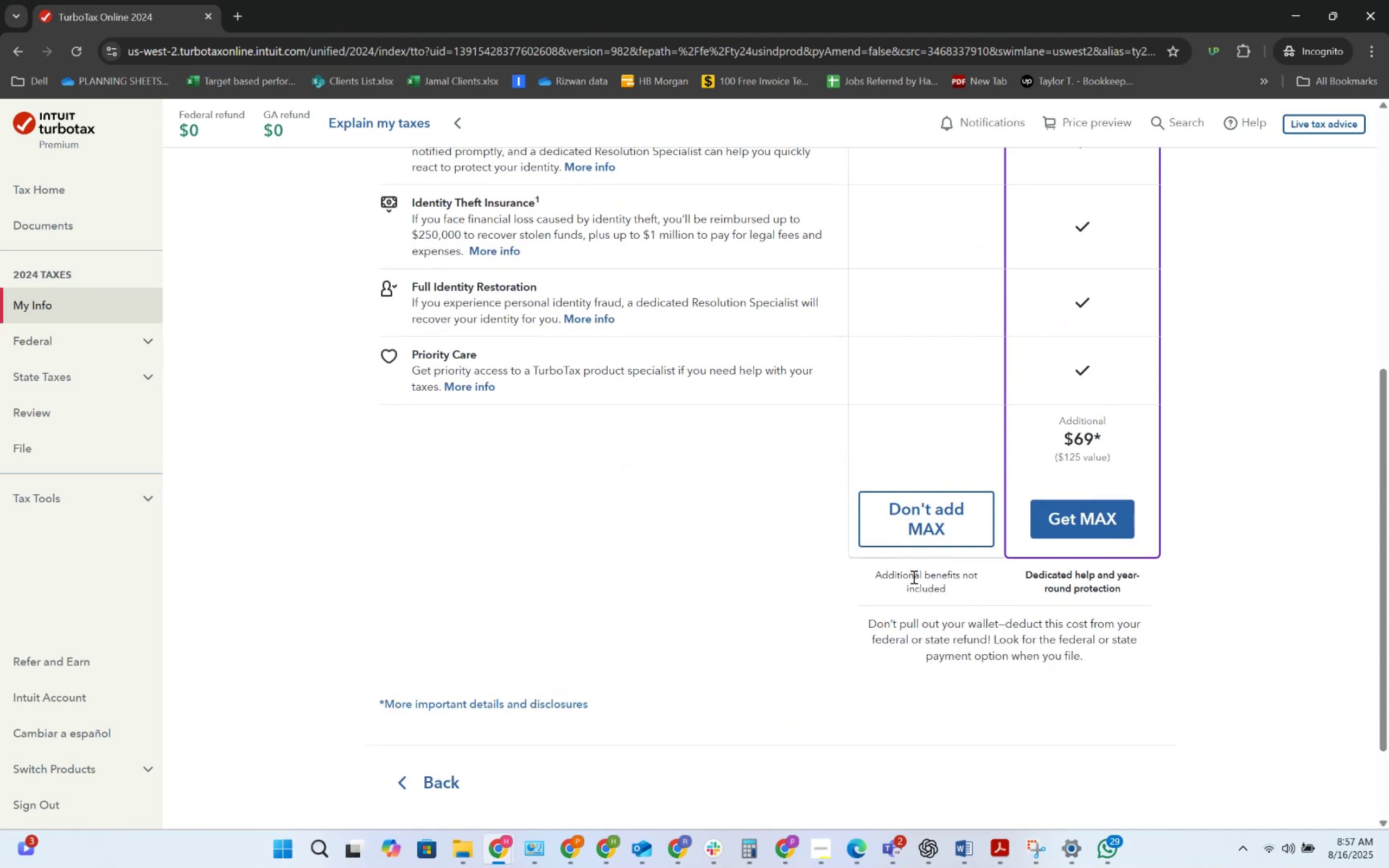 
left_click([926, 535])
 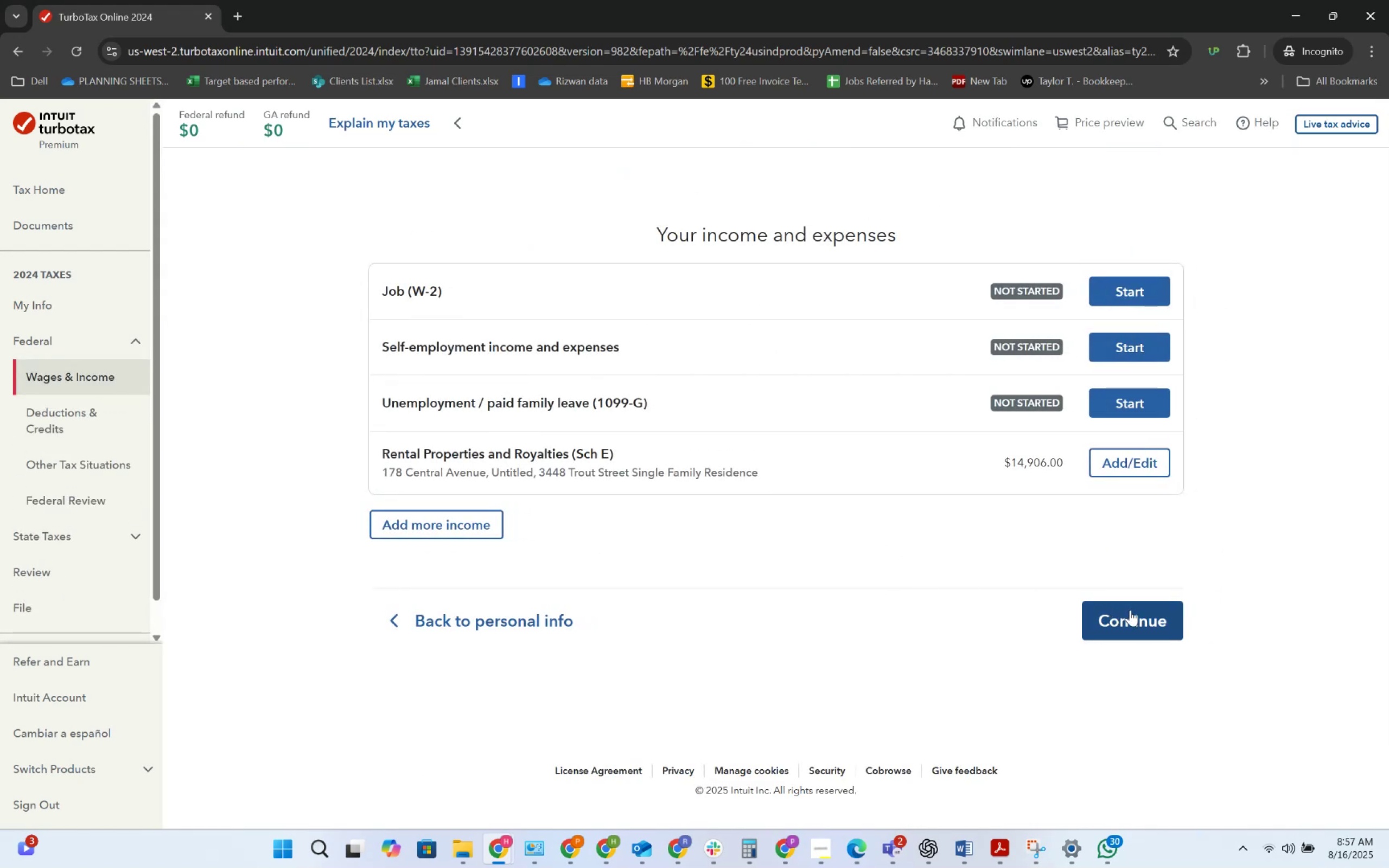 
wait(5.31)
 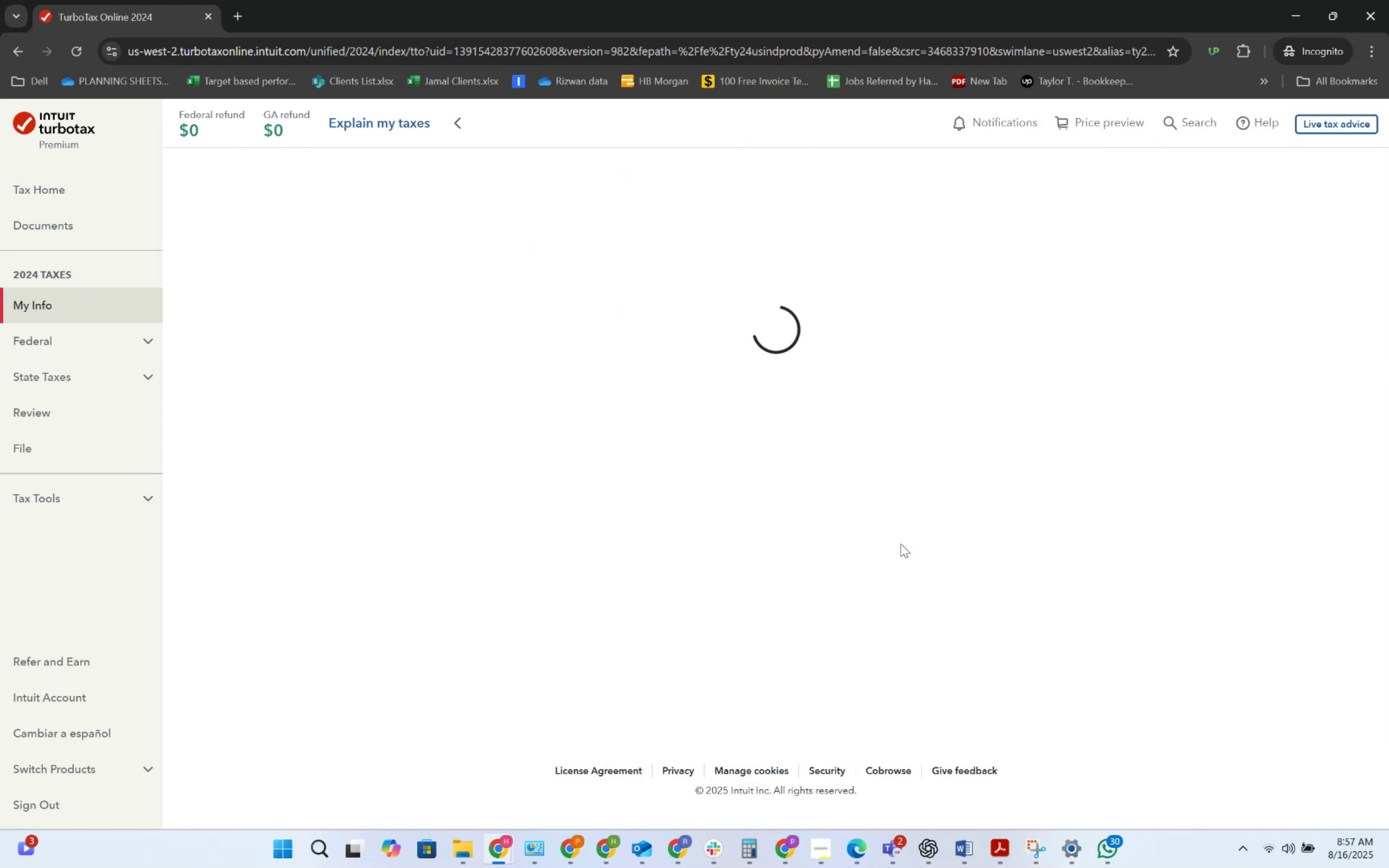 
left_click([1104, 461])
 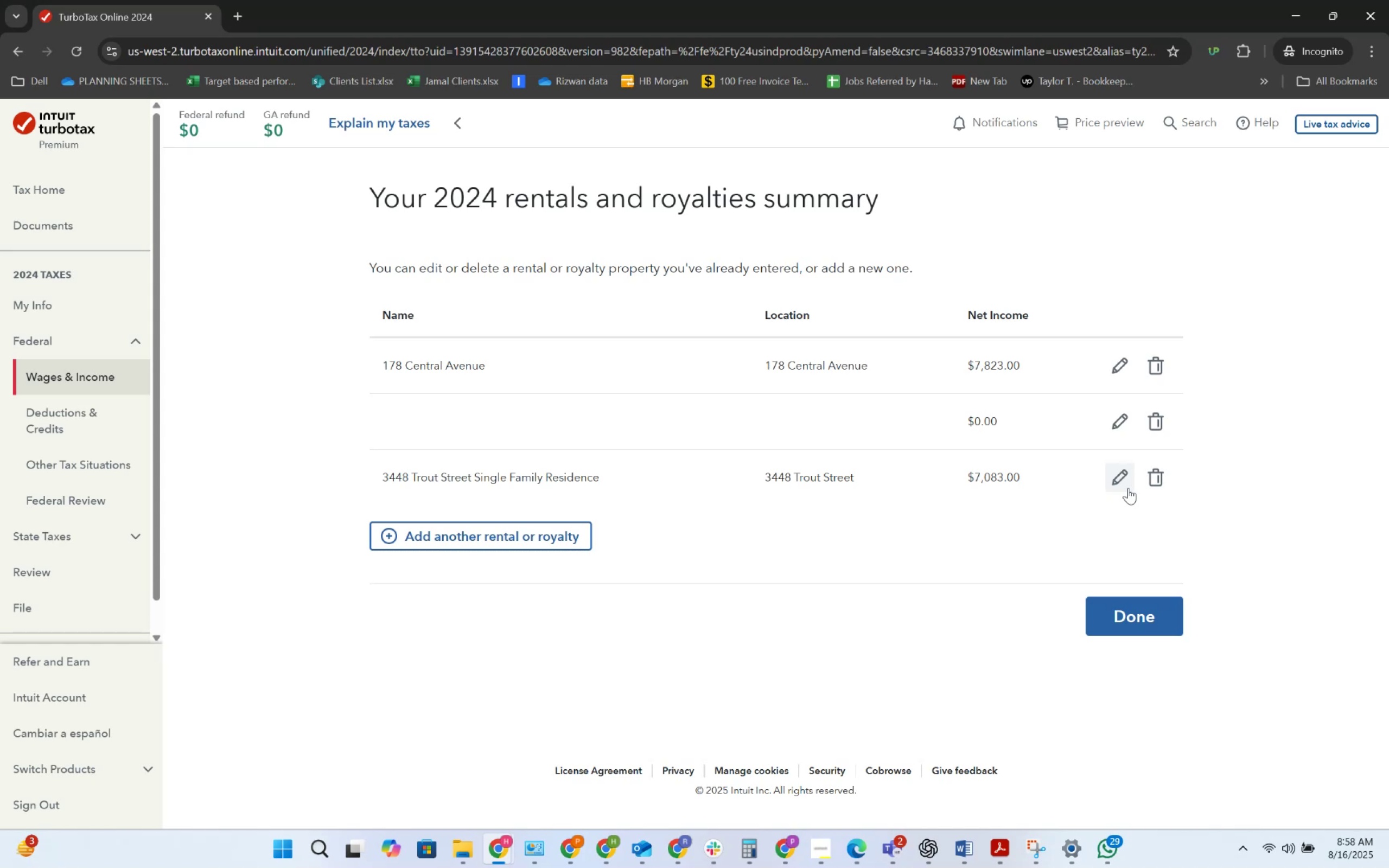 
wait(42.53)
 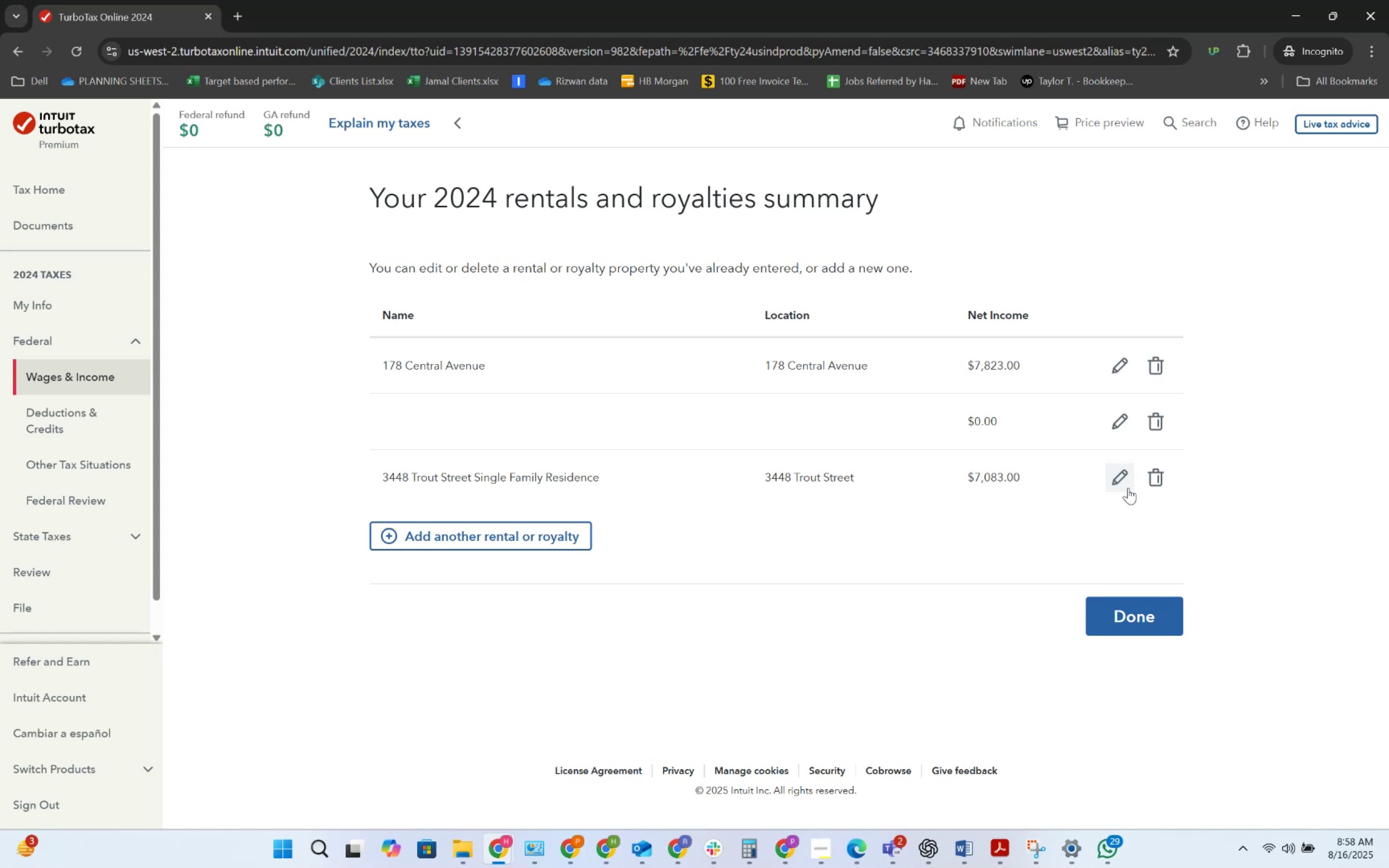 
left_click_drag(start_coordinate=[1116, 617], to_coordinate=[850, 589])
 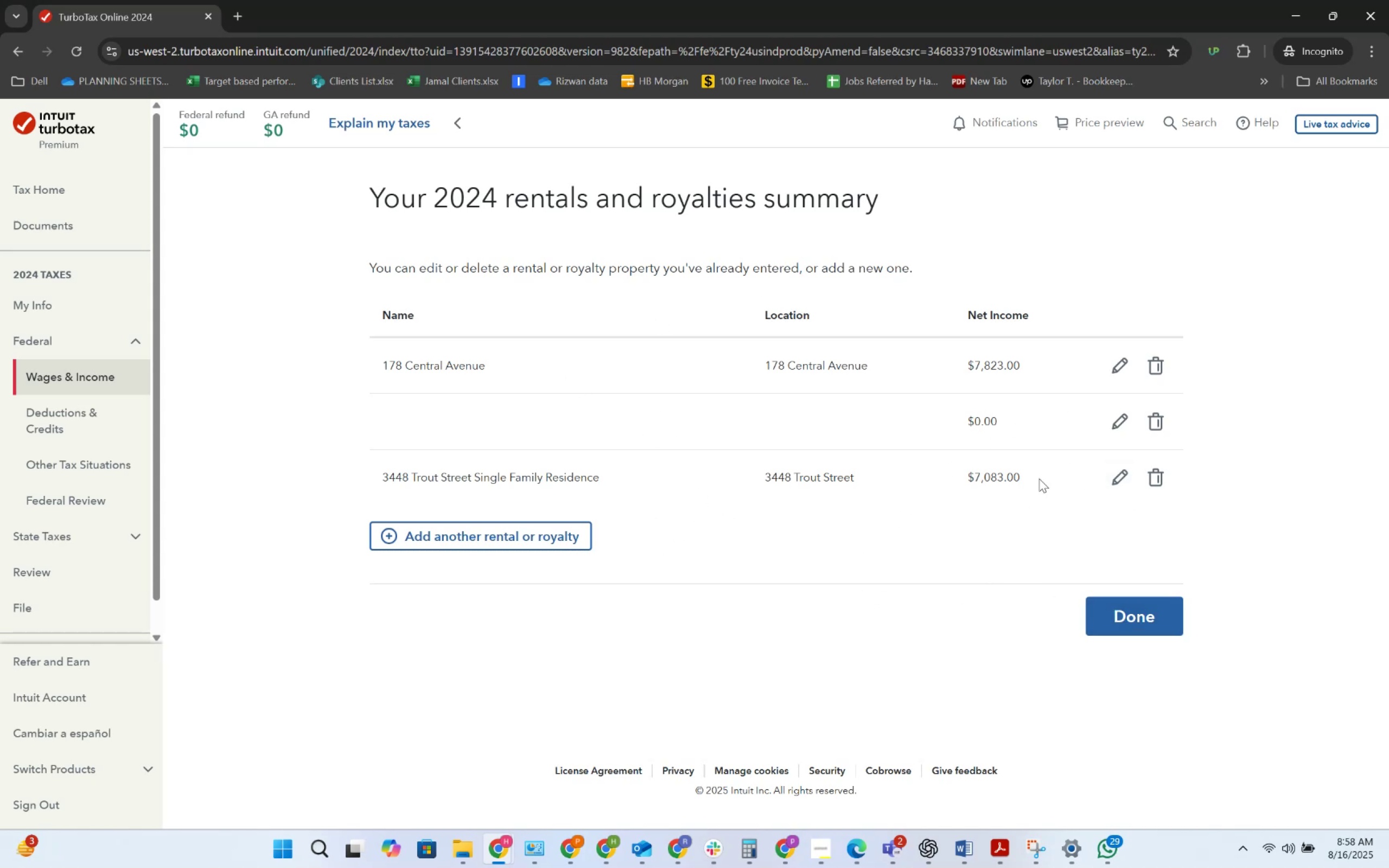 
key(Alt+AltLeft)
 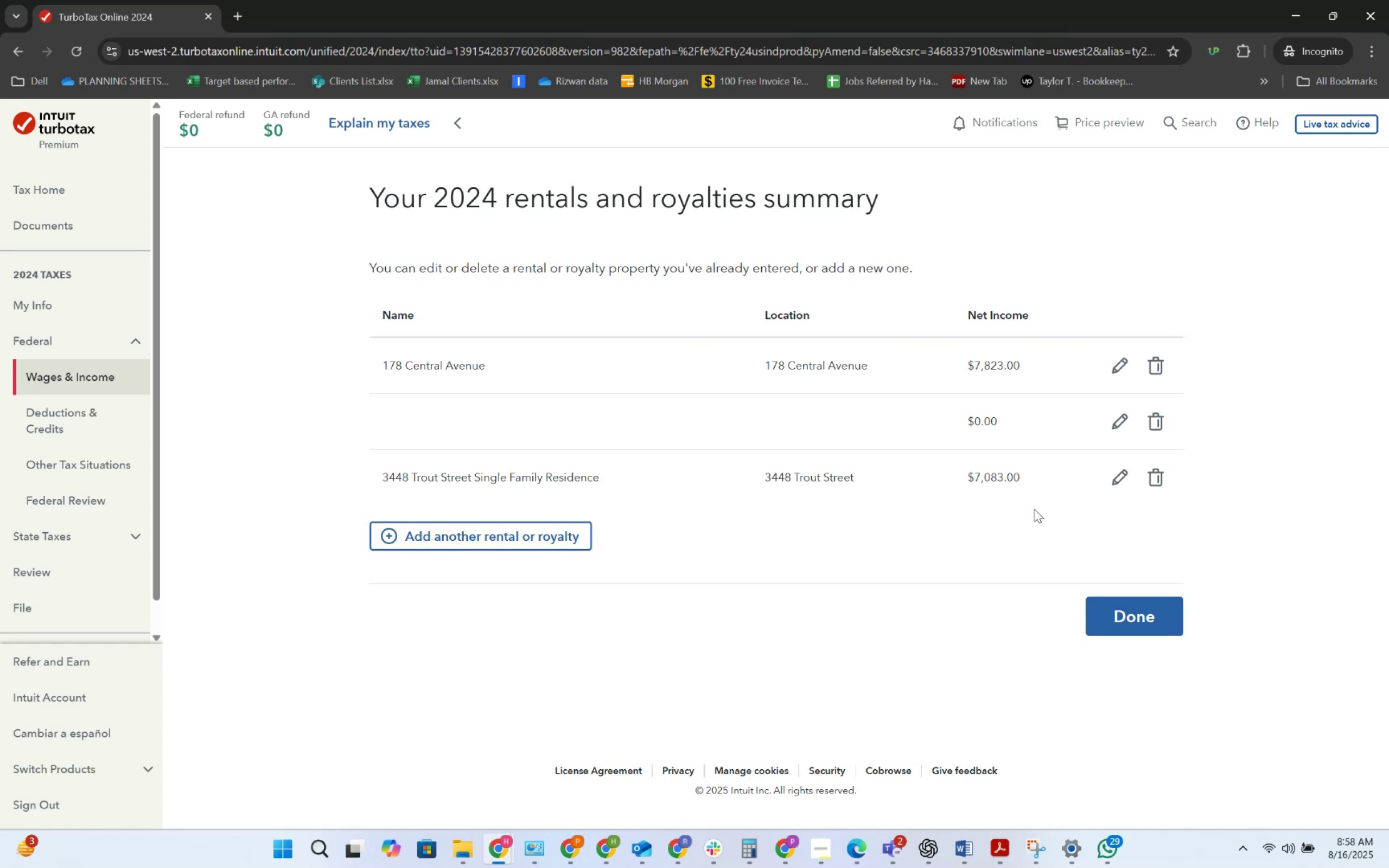 
key(Alt+Tab)
 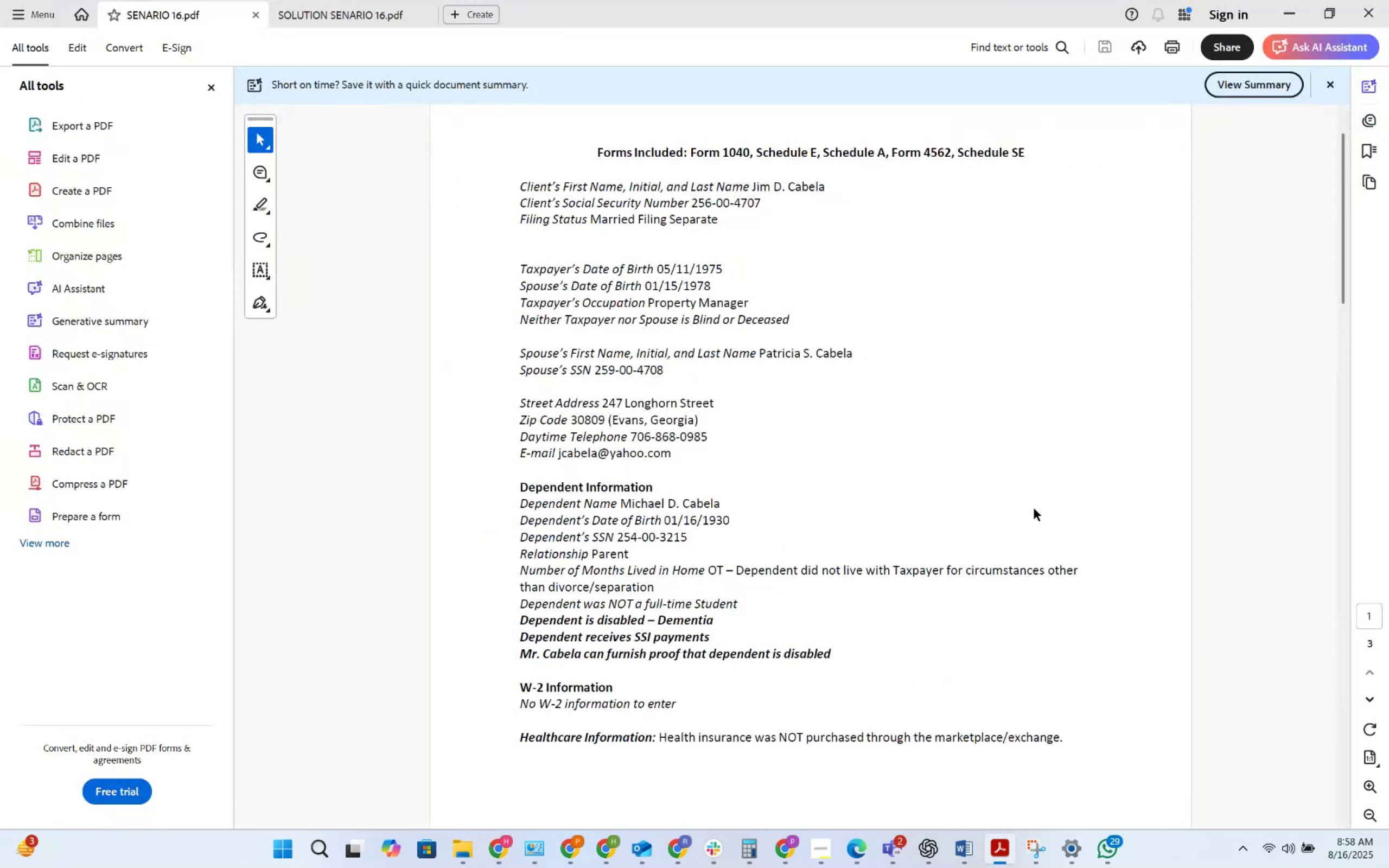 
key(Alt+AltLeft)
 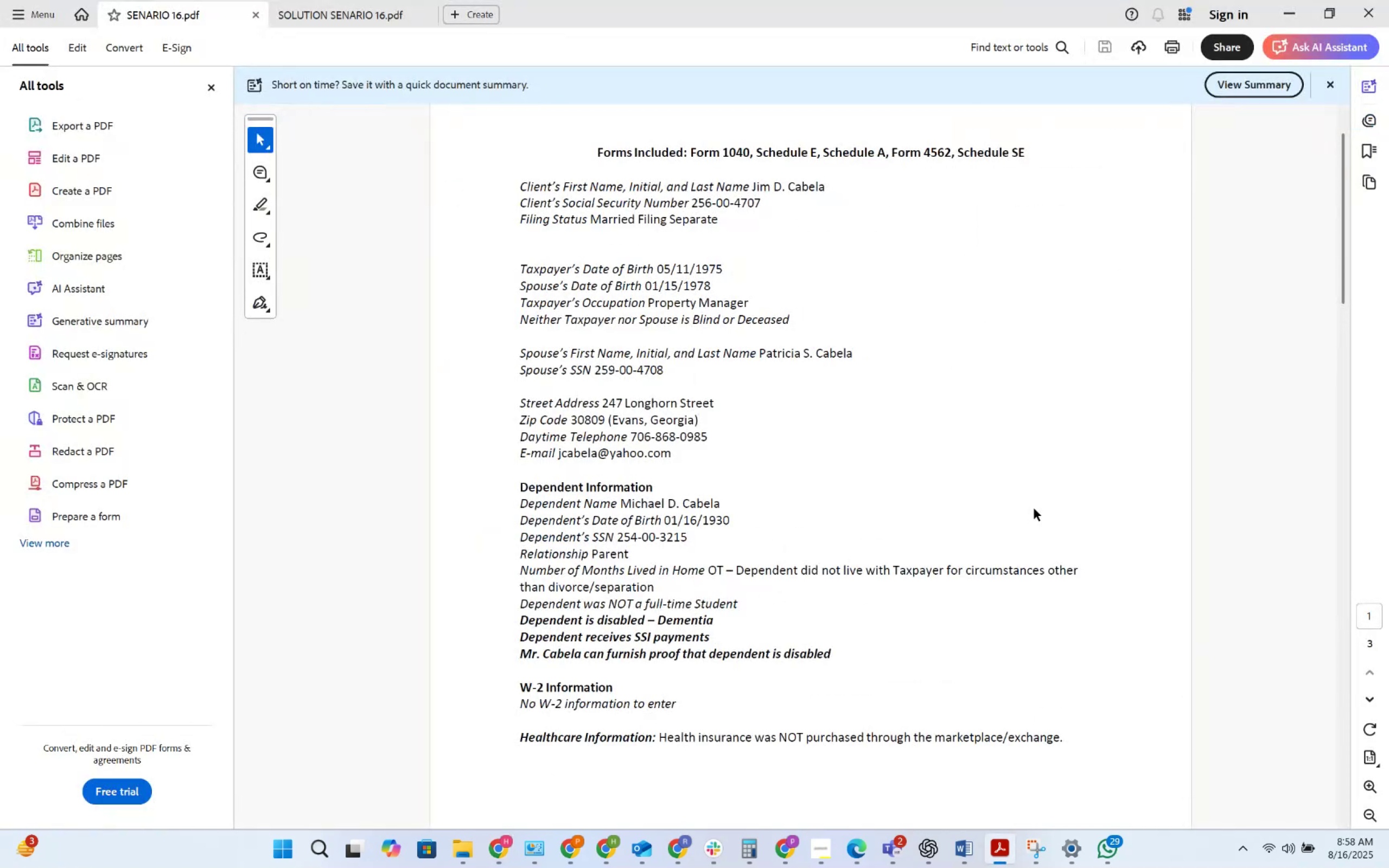 
key(Alt+Tab)
 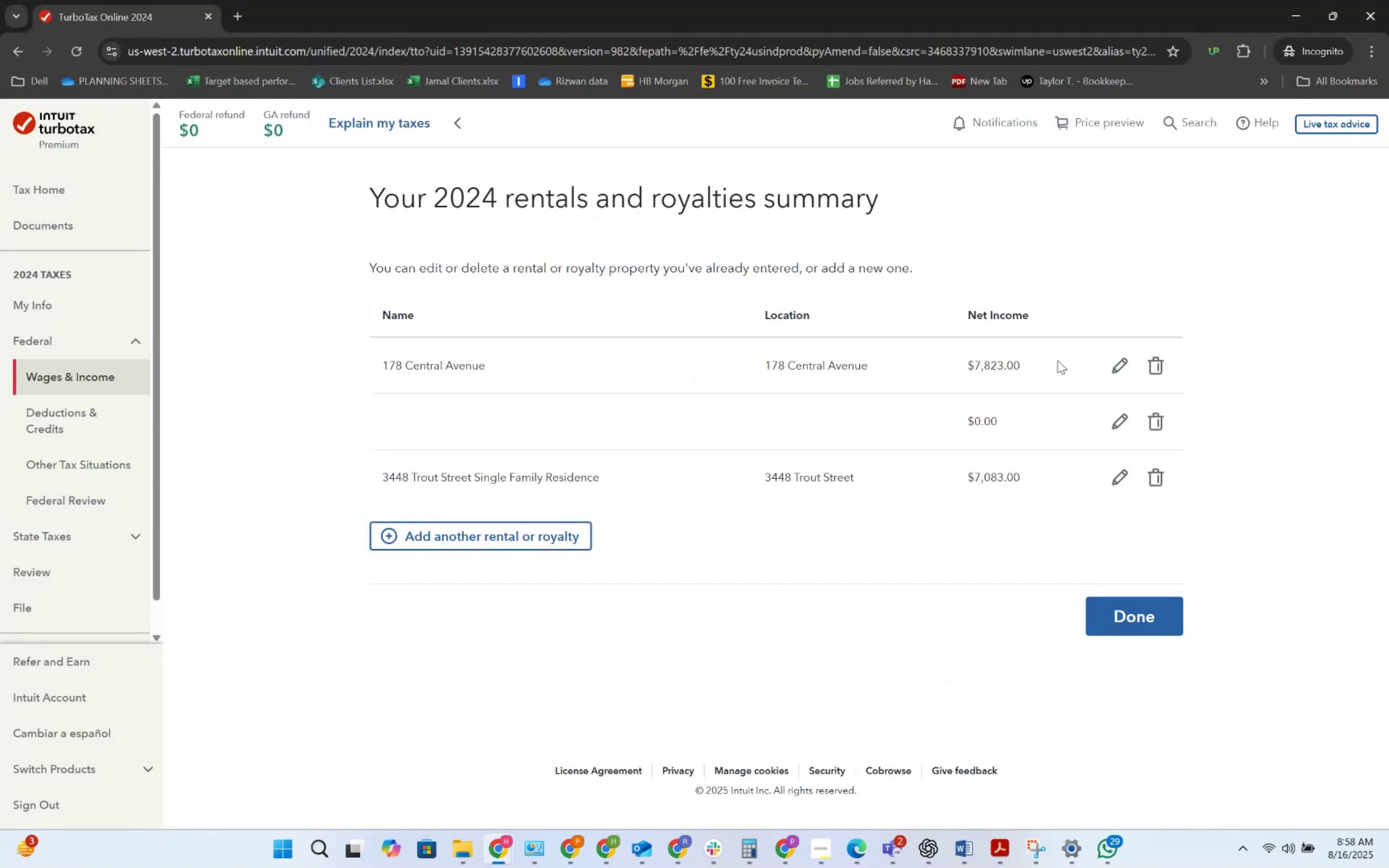 
key(Alt+AltLeft)
 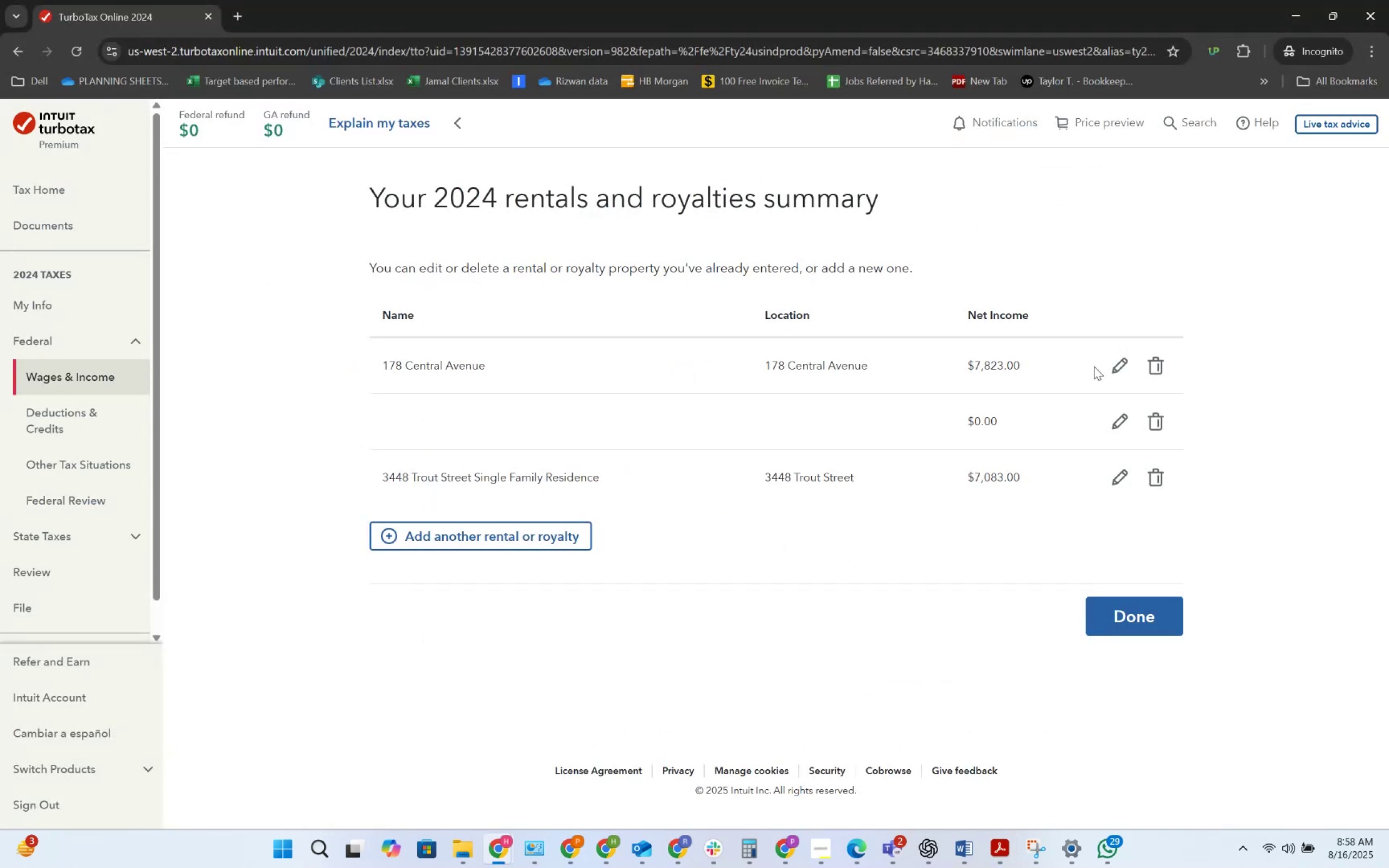 
key(Alt+Tab)
 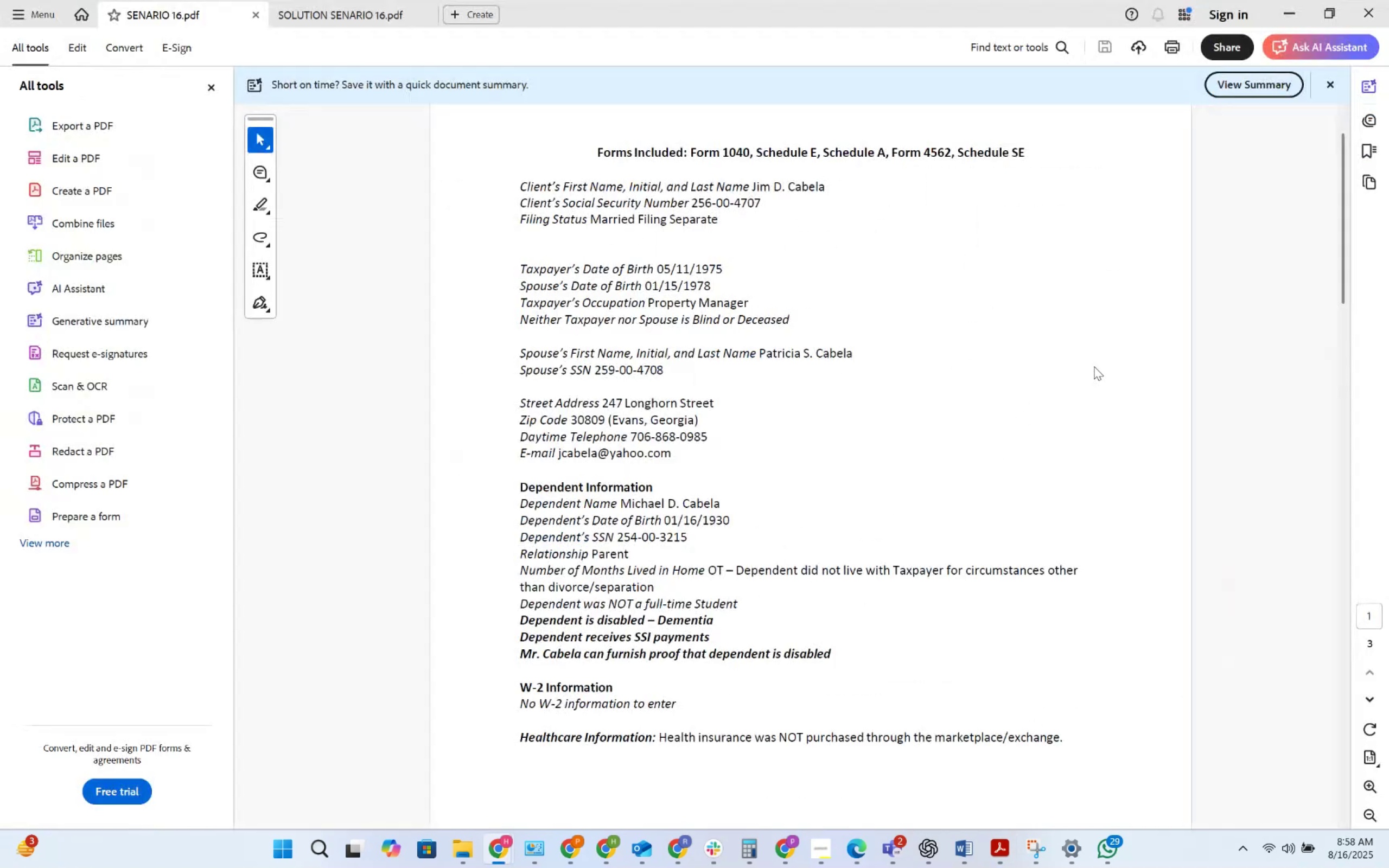 
key(Alt+AltLeft)
 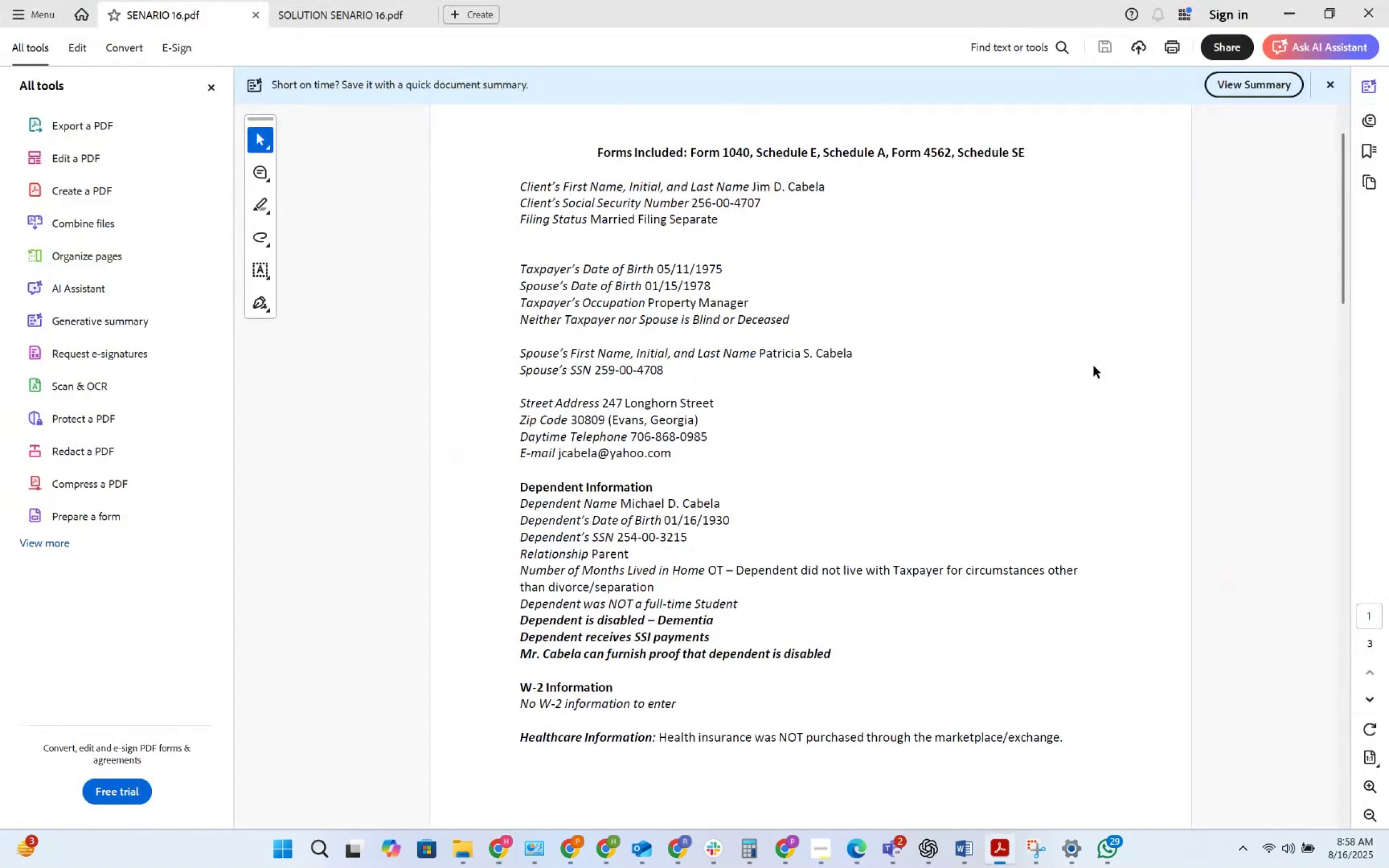 
key(Alt+Tab)
 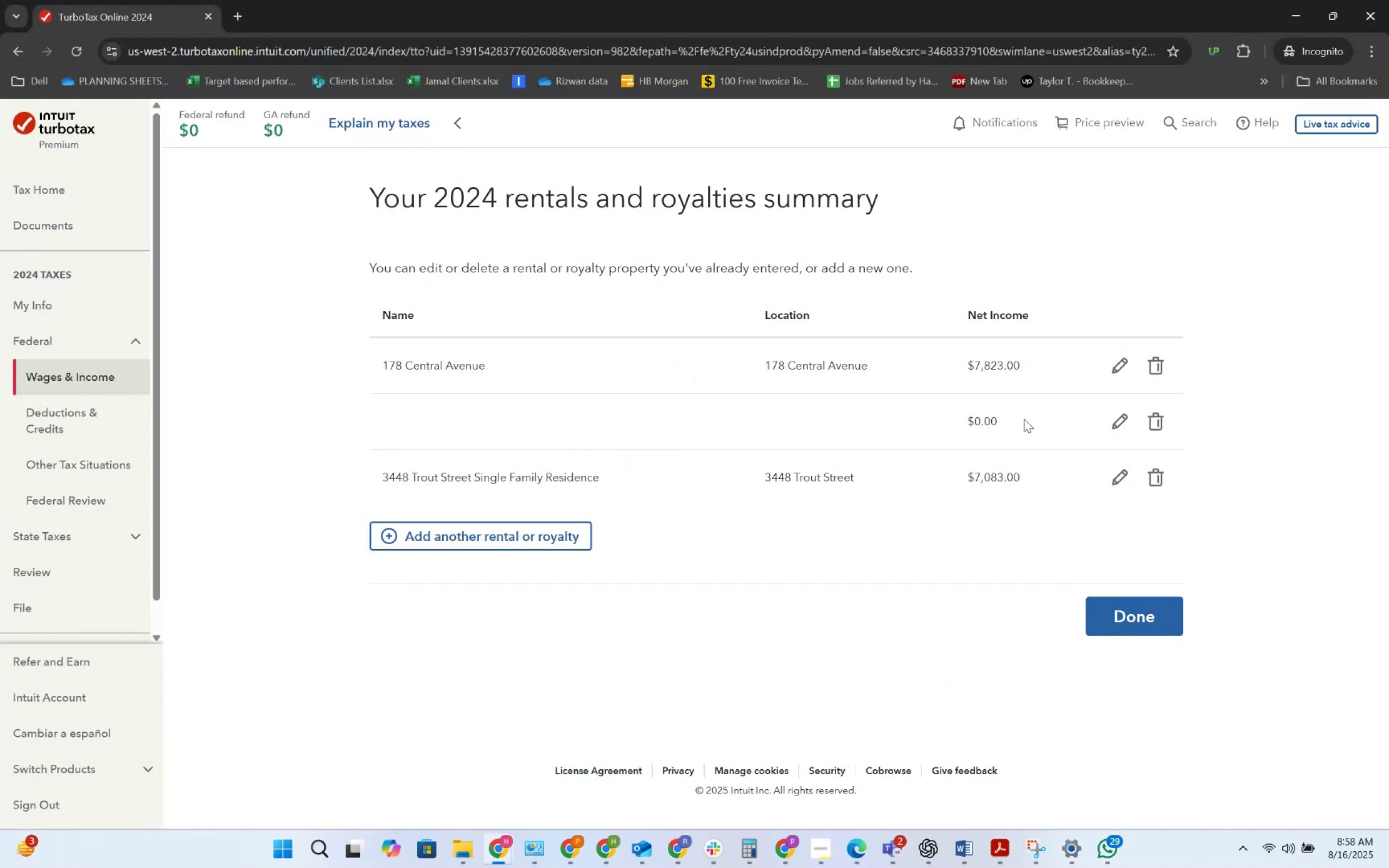 
key(Alt+AltLeft)
 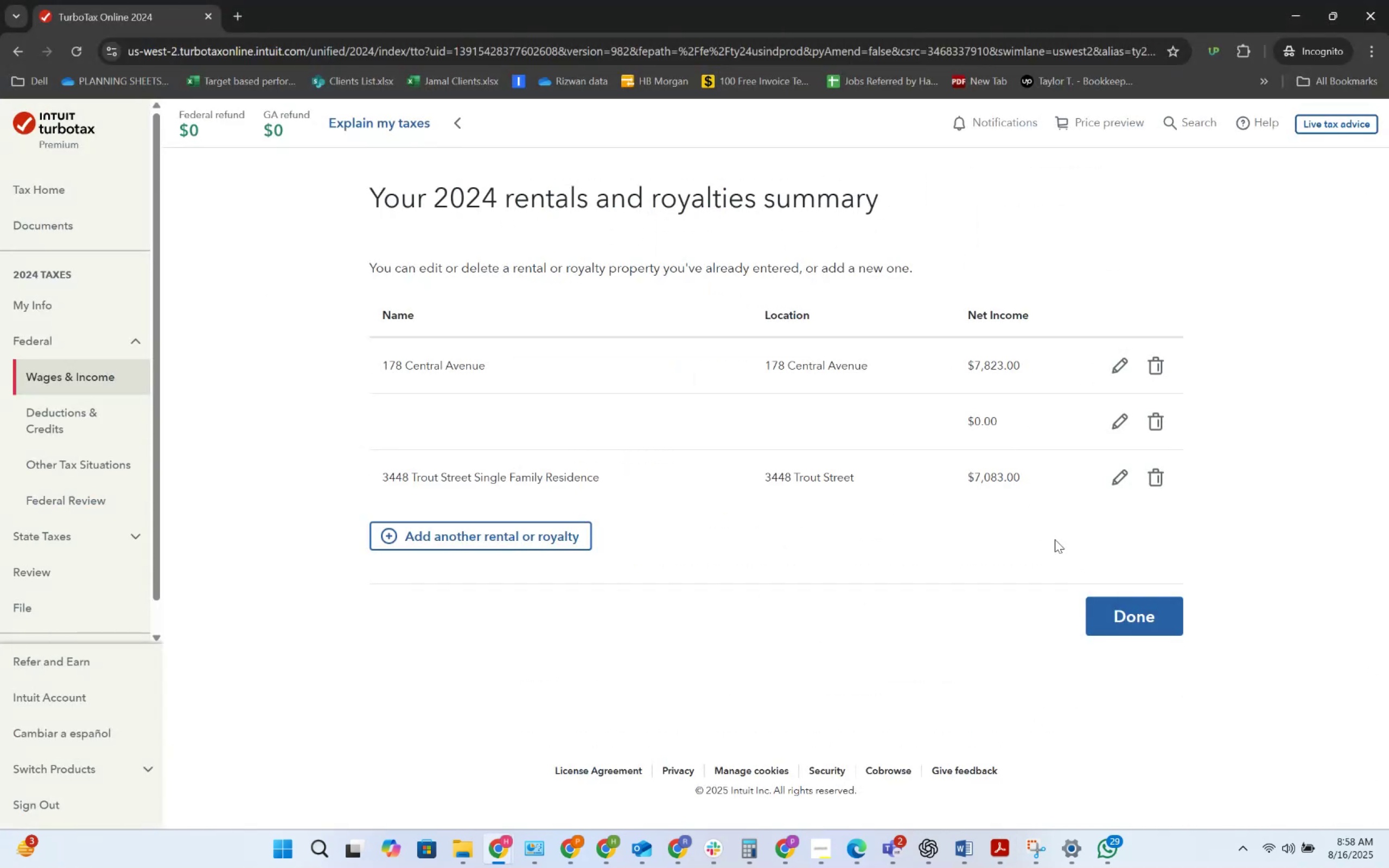 
key(Alt+Tab)
 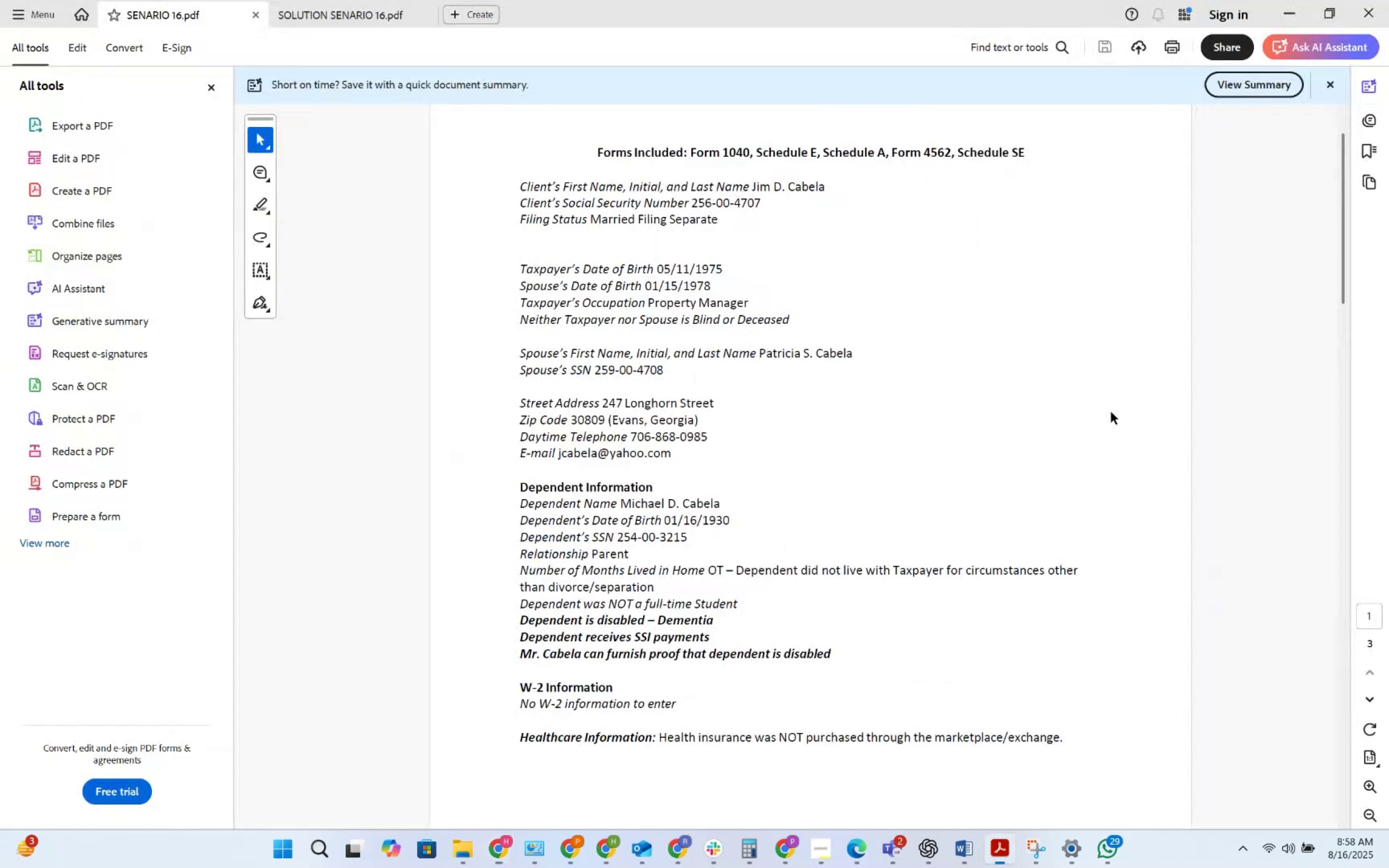 
key(Alt+AltLeft)
 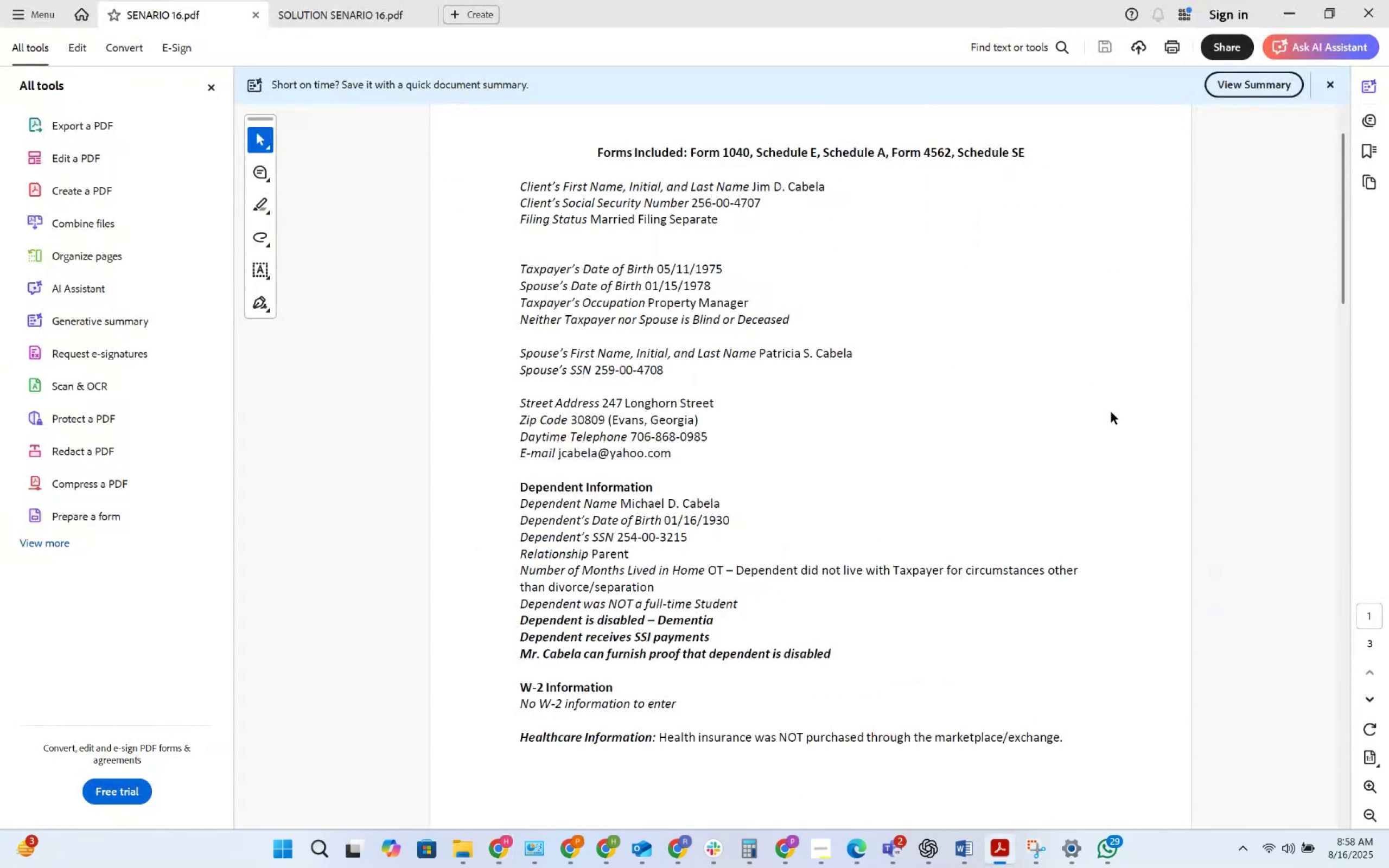 
key(Alt+Tab)
 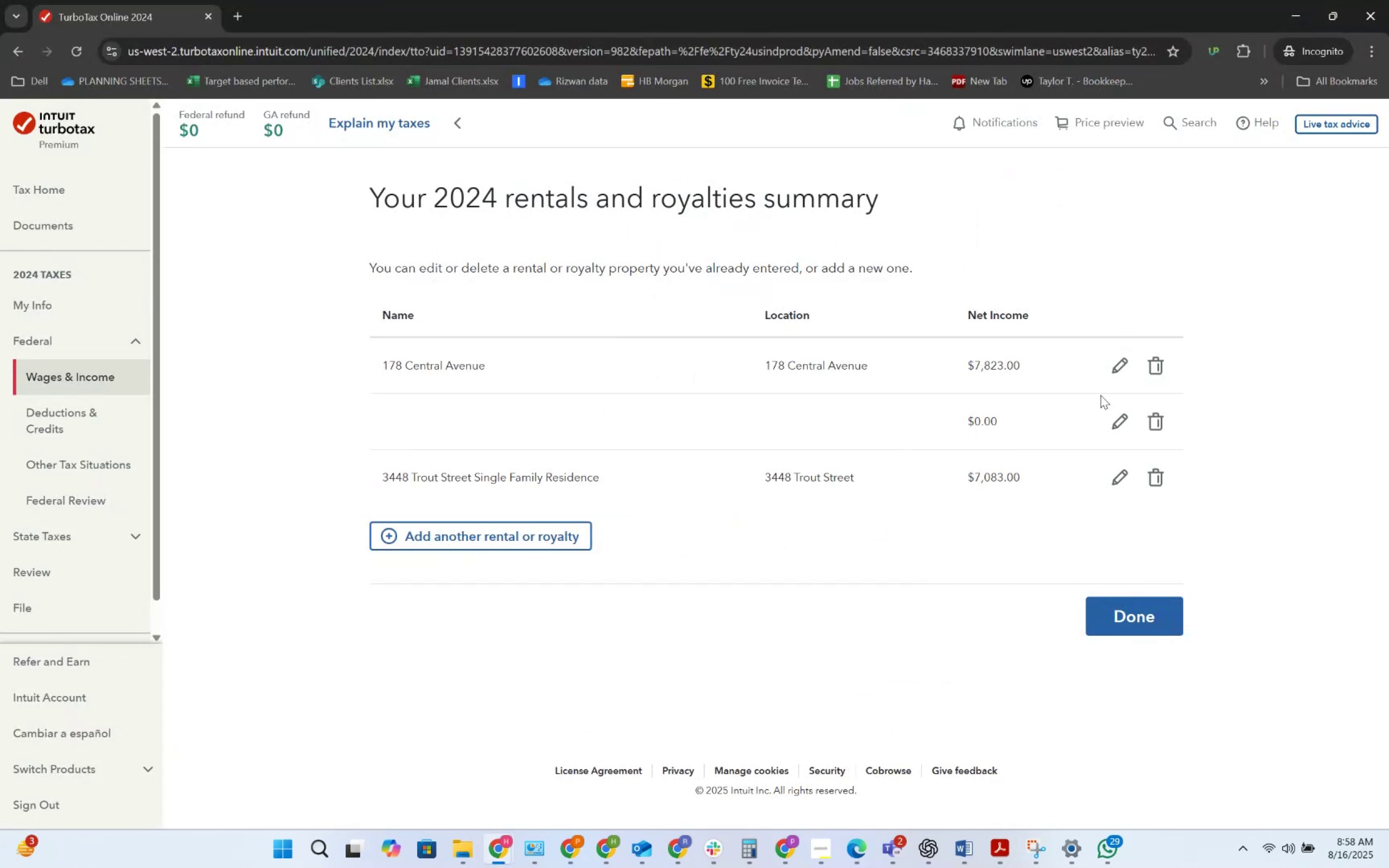 
left_click([1111, 364])
 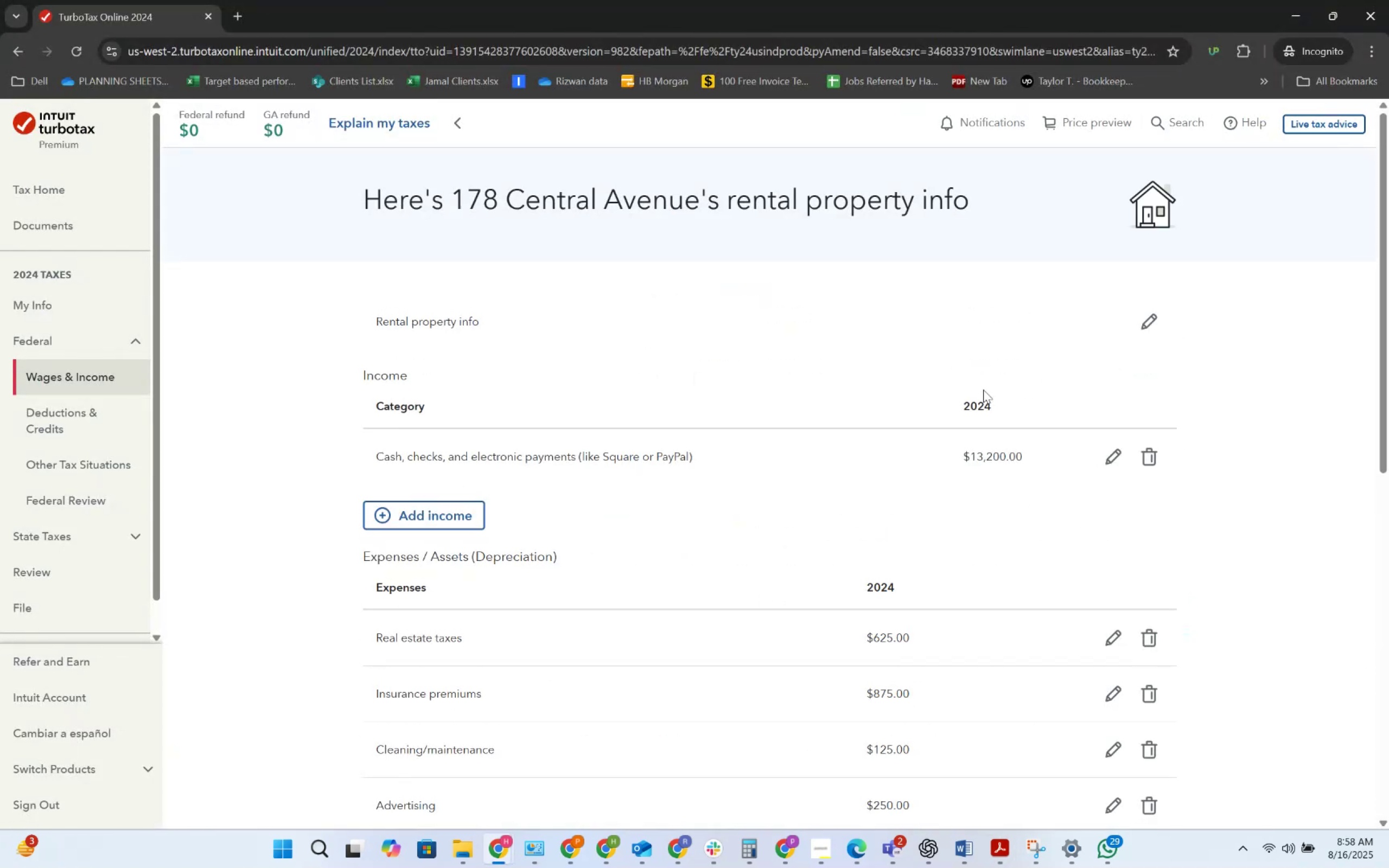 
scroll: coordinate [833, 344], scroll_direction: down, amount: 2.0
 